 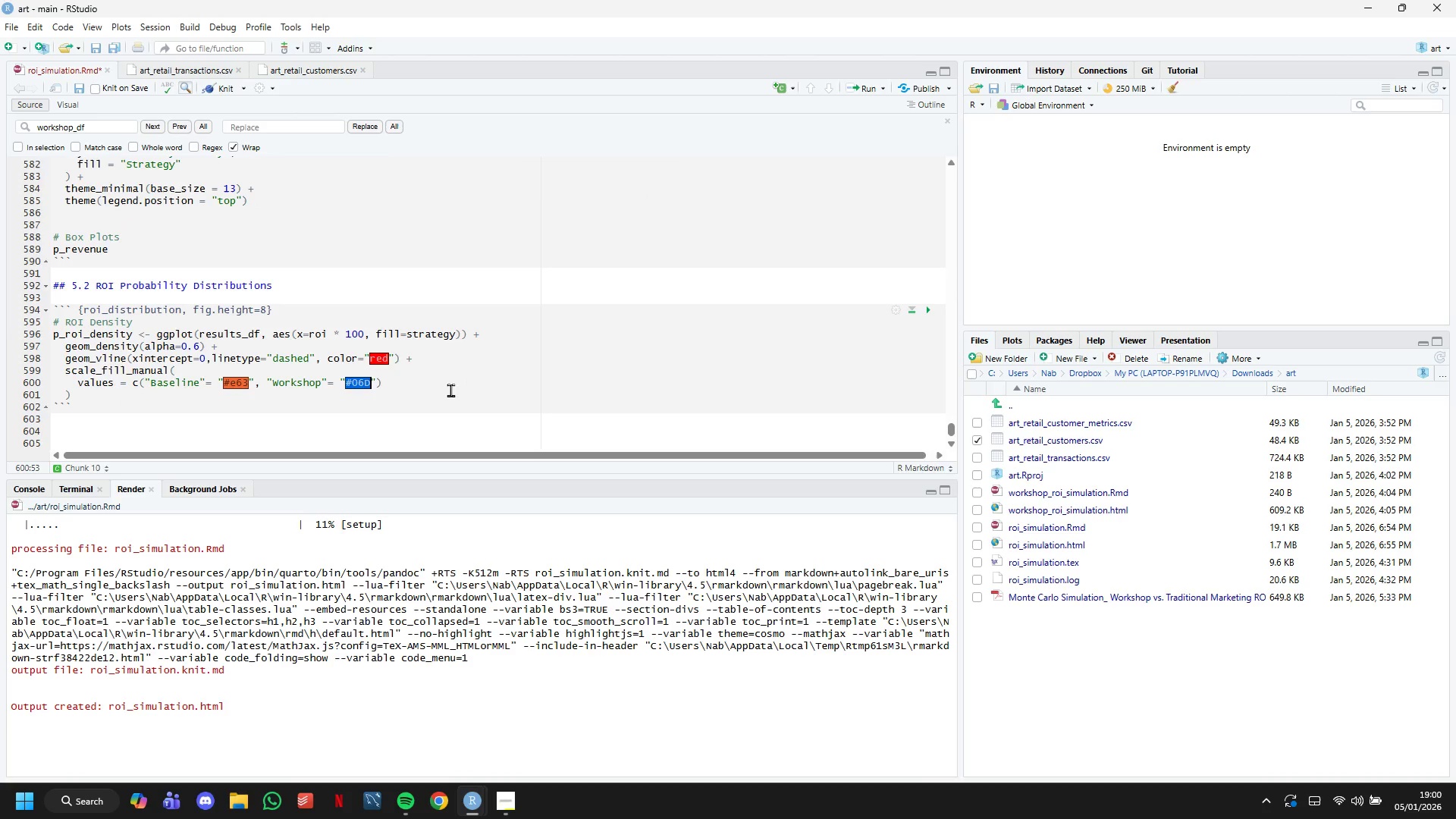 
left_click([424, 384])
 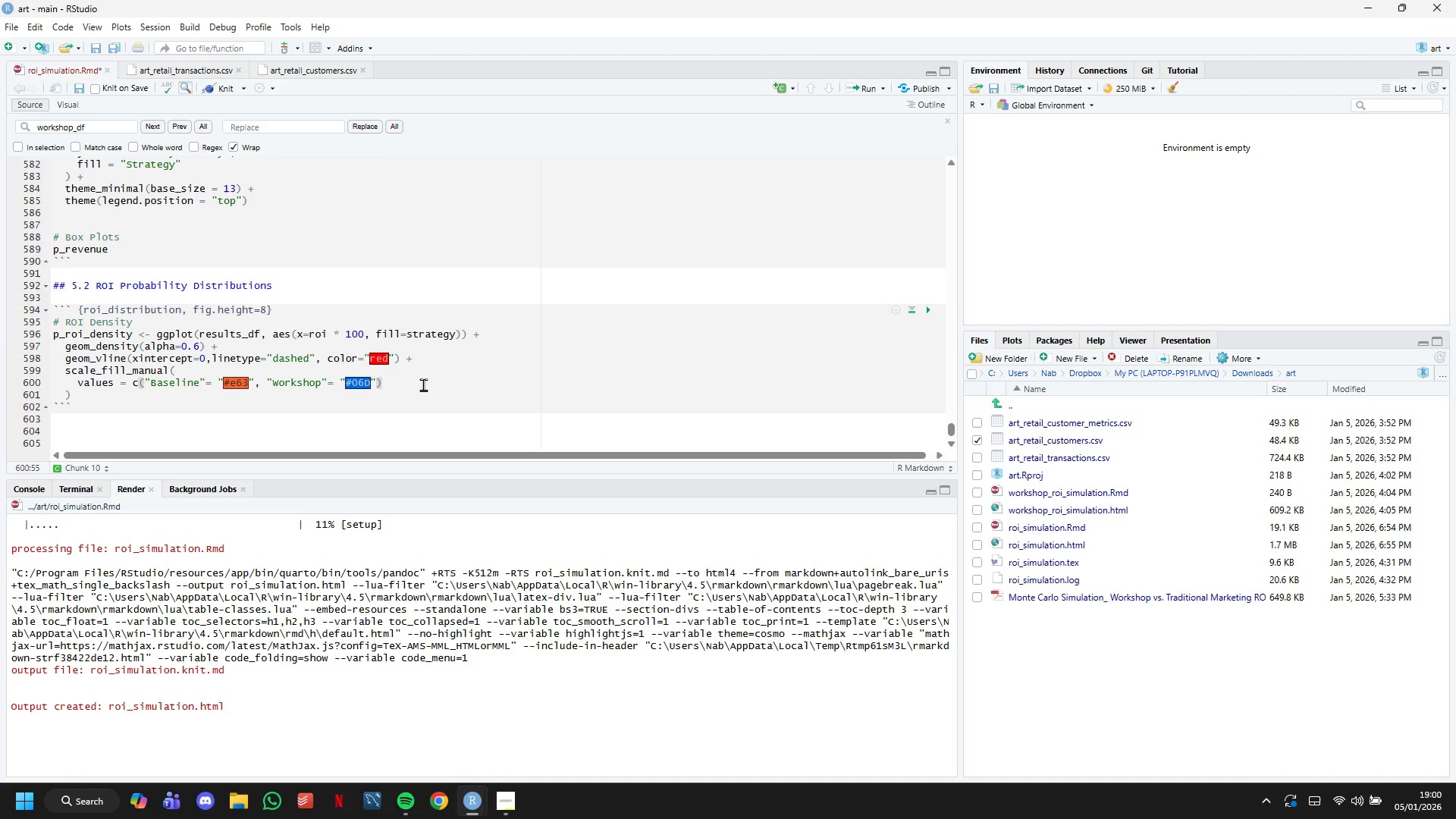 
key(Enter)
 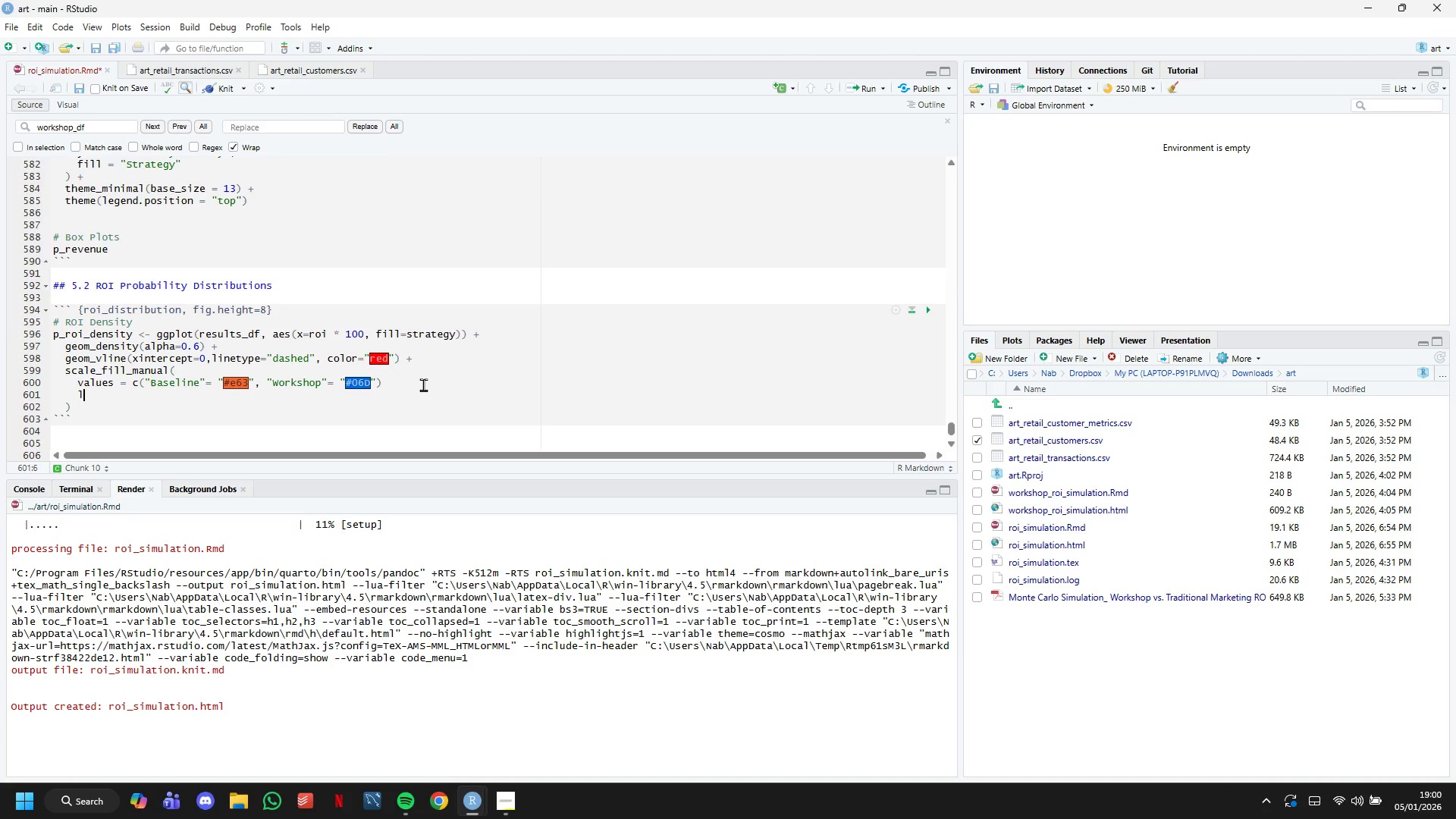 
type(labels = )
 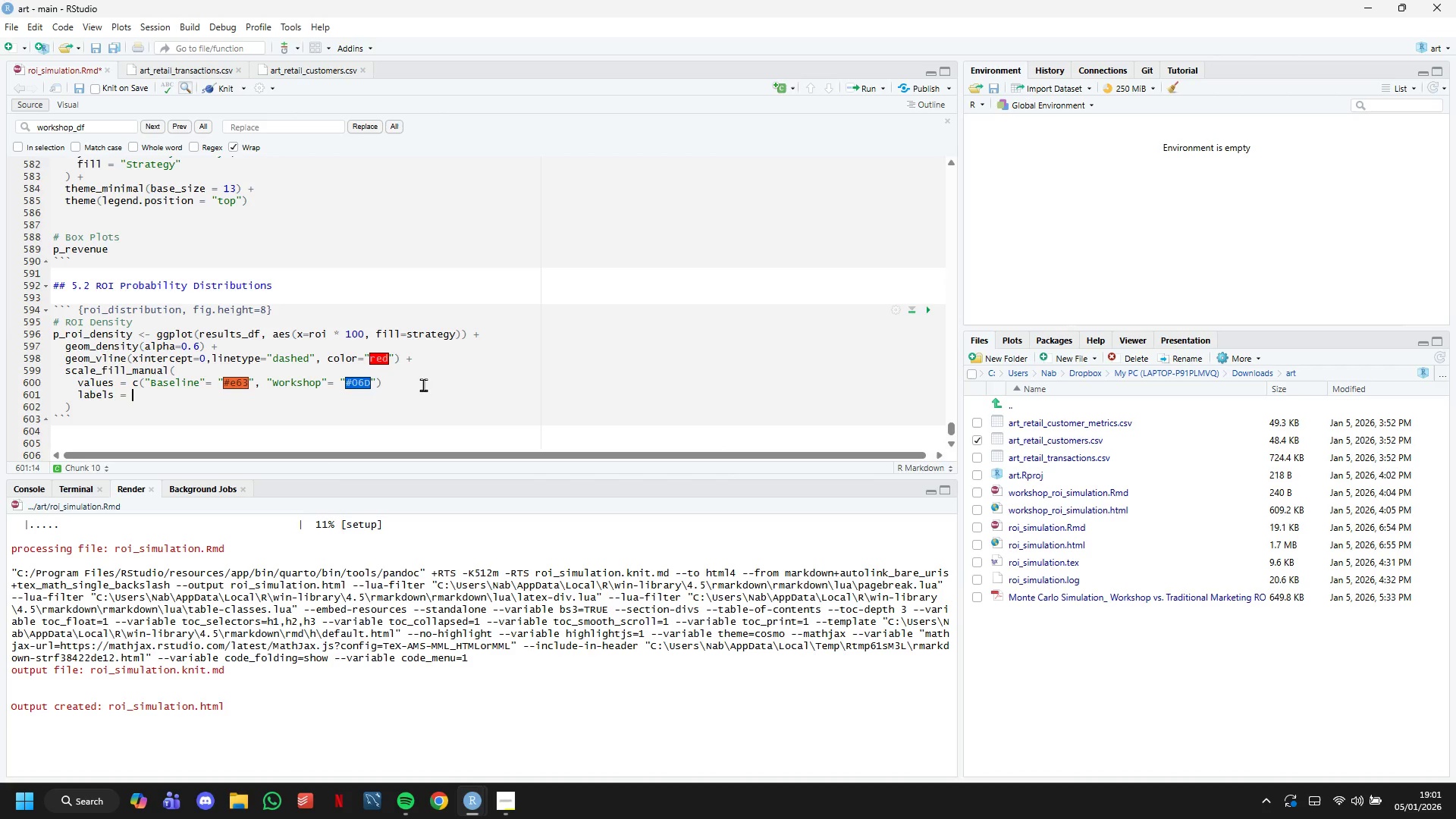 
wait(7.27)
 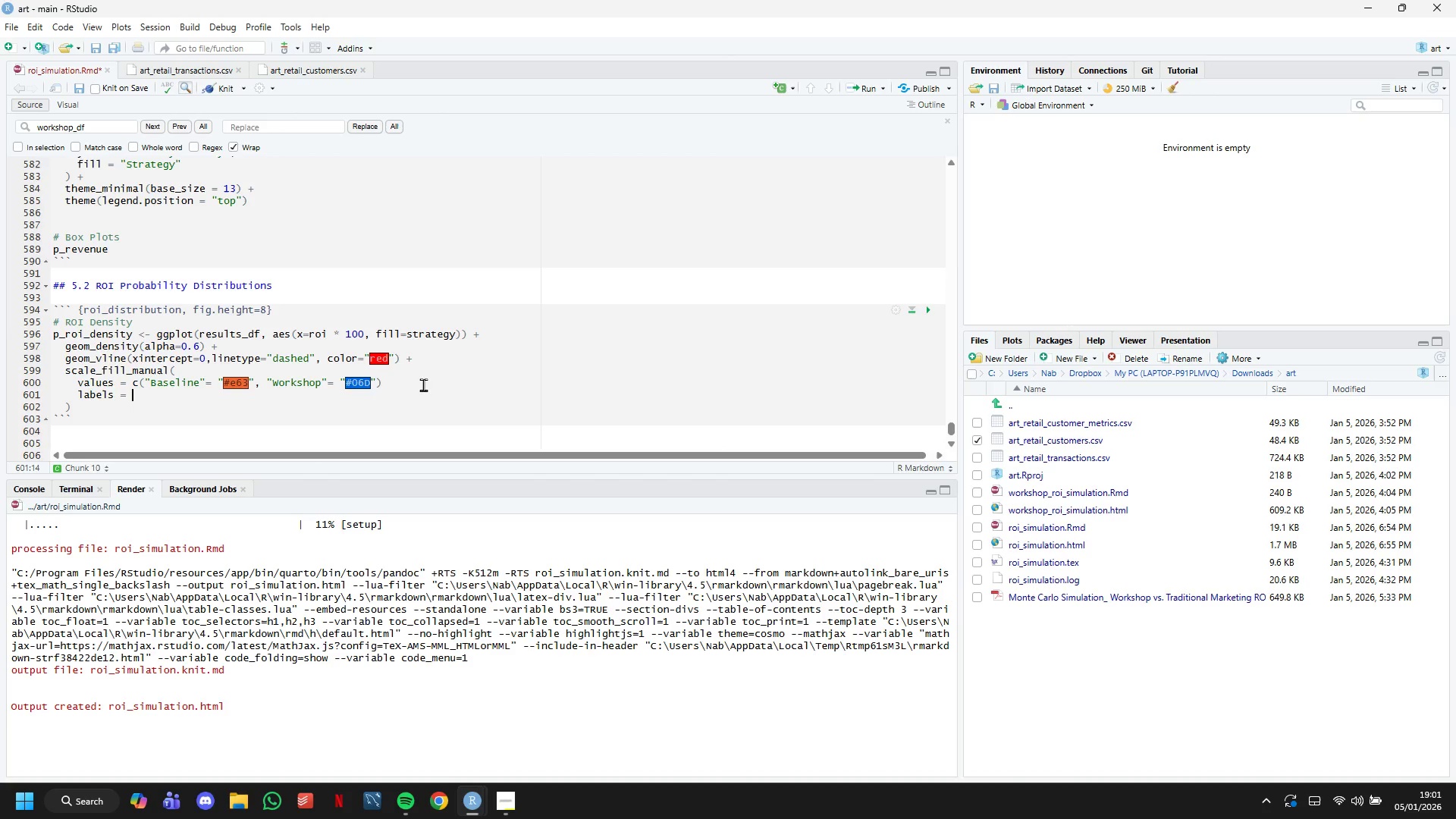 
type(c("Baseline (Traditional Ads), "Workshop Strategy)
 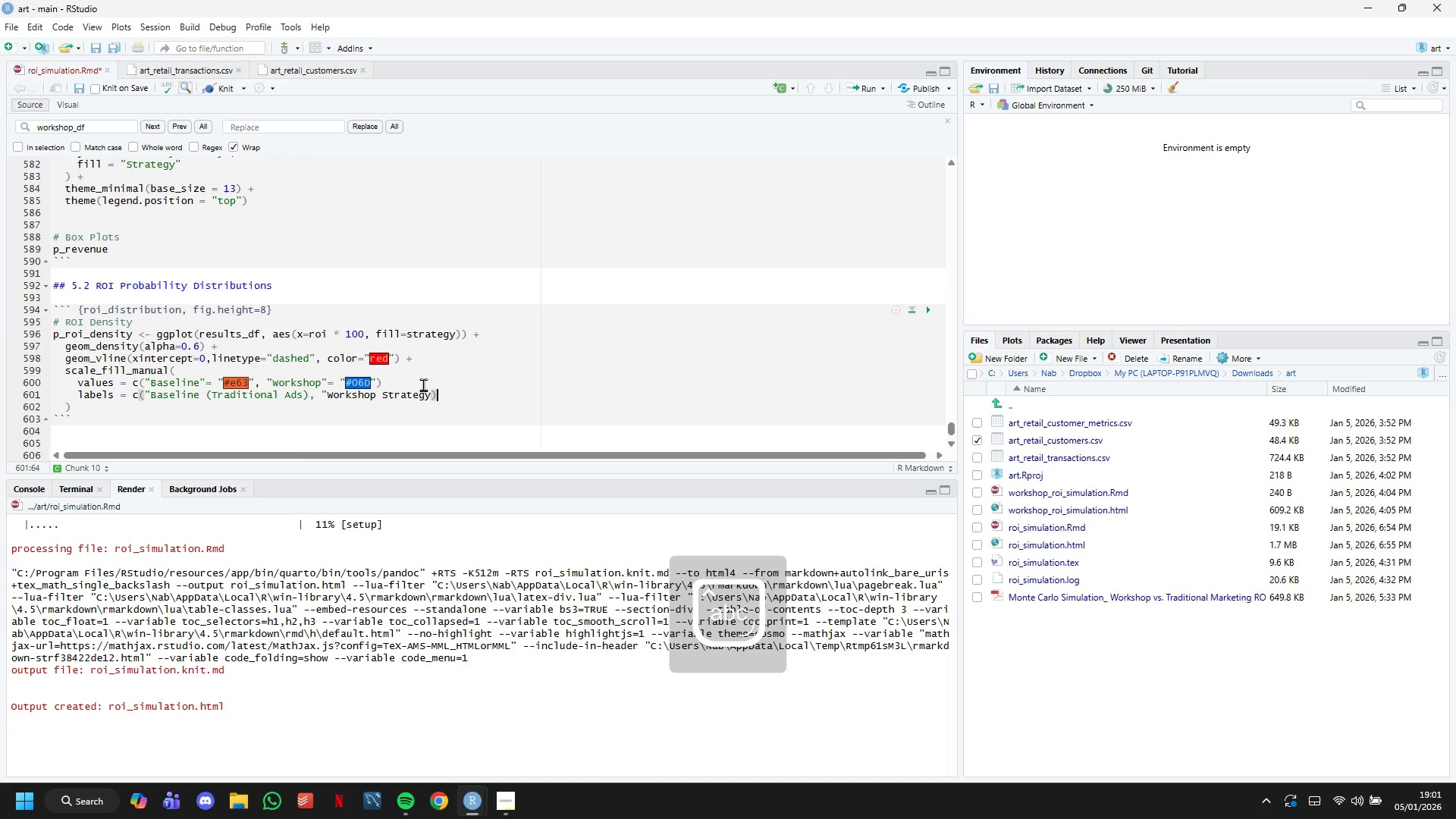 
 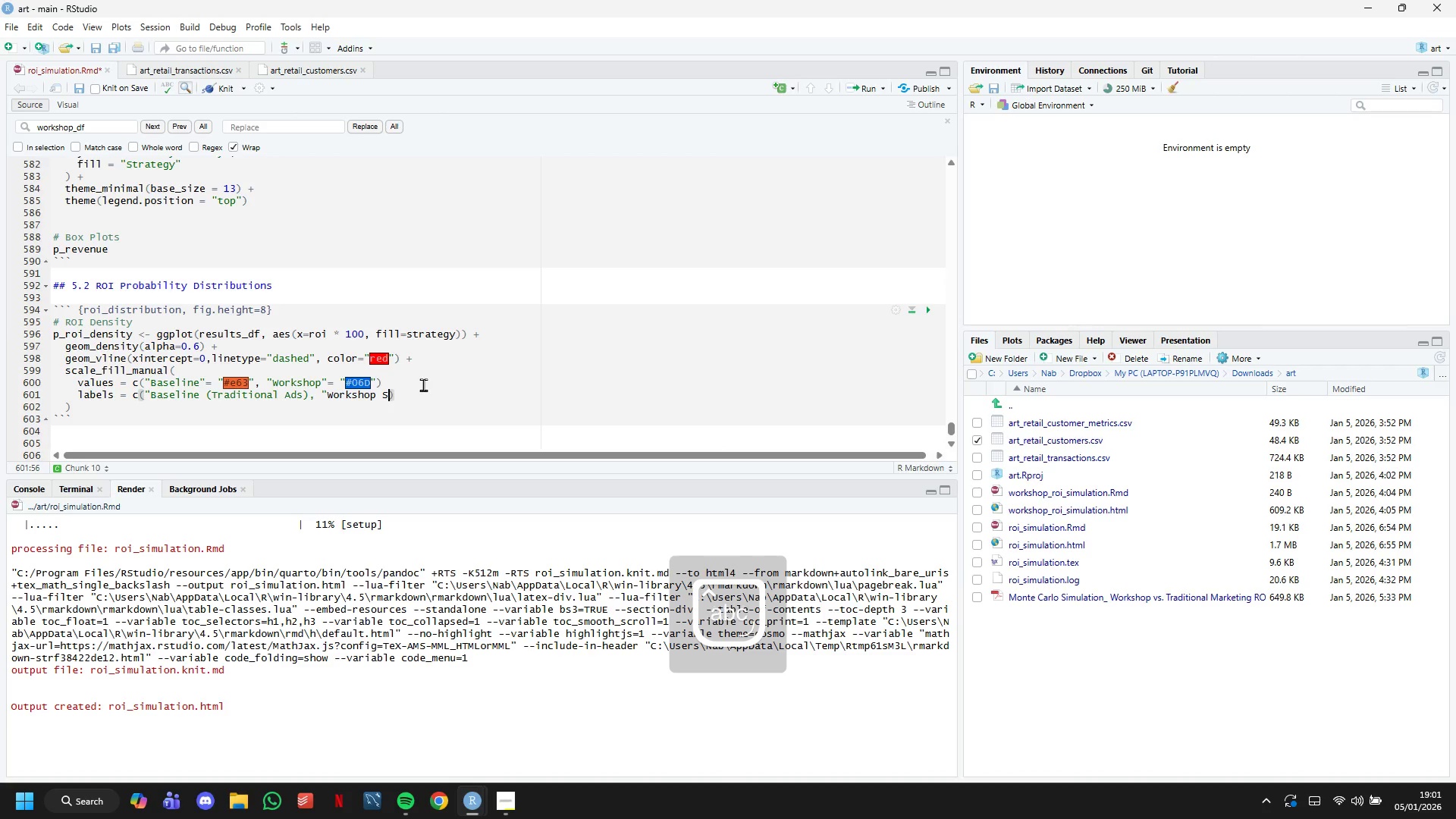 
key(ArrowRight)
 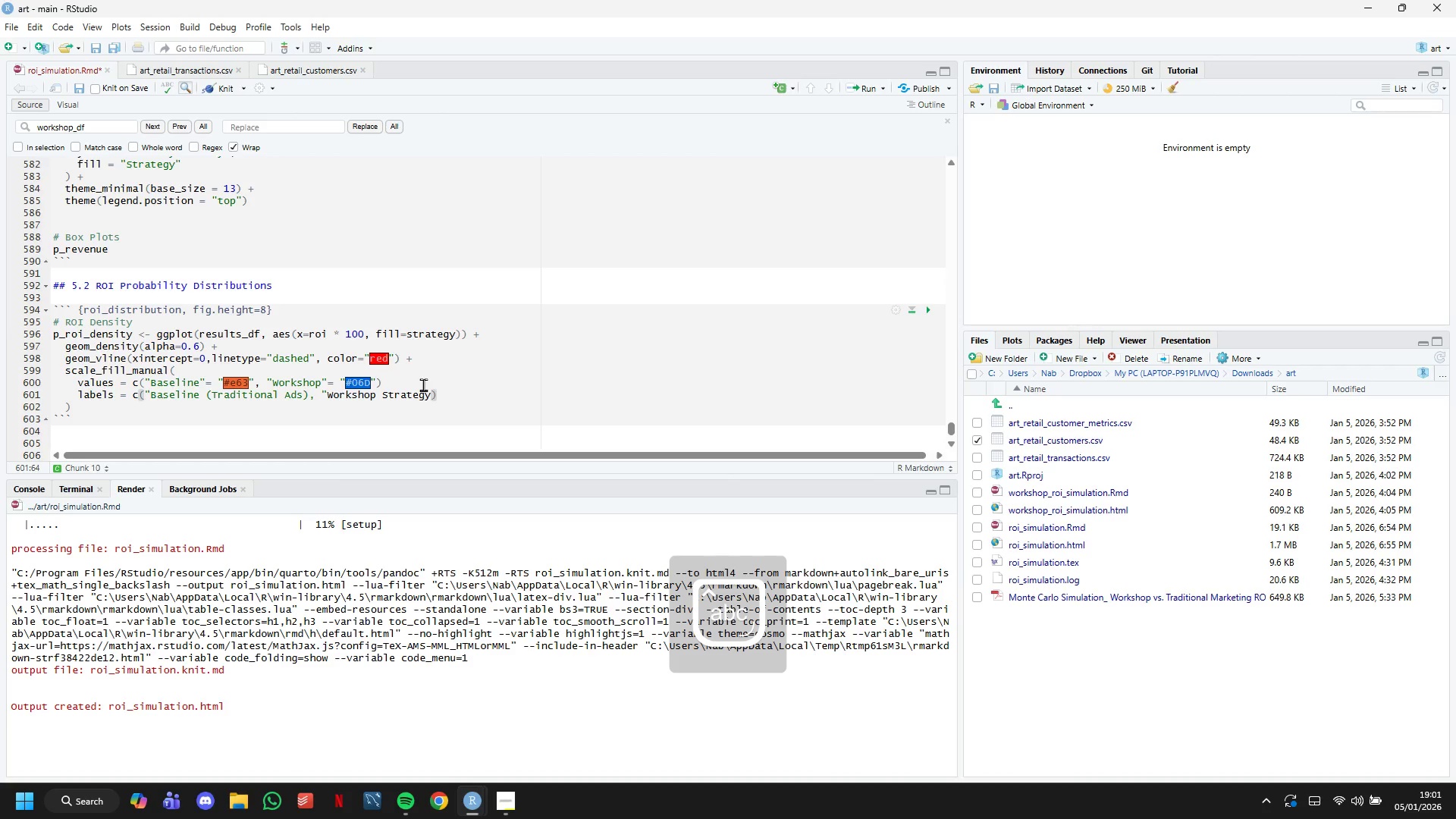 
key(ArrowLeft)
 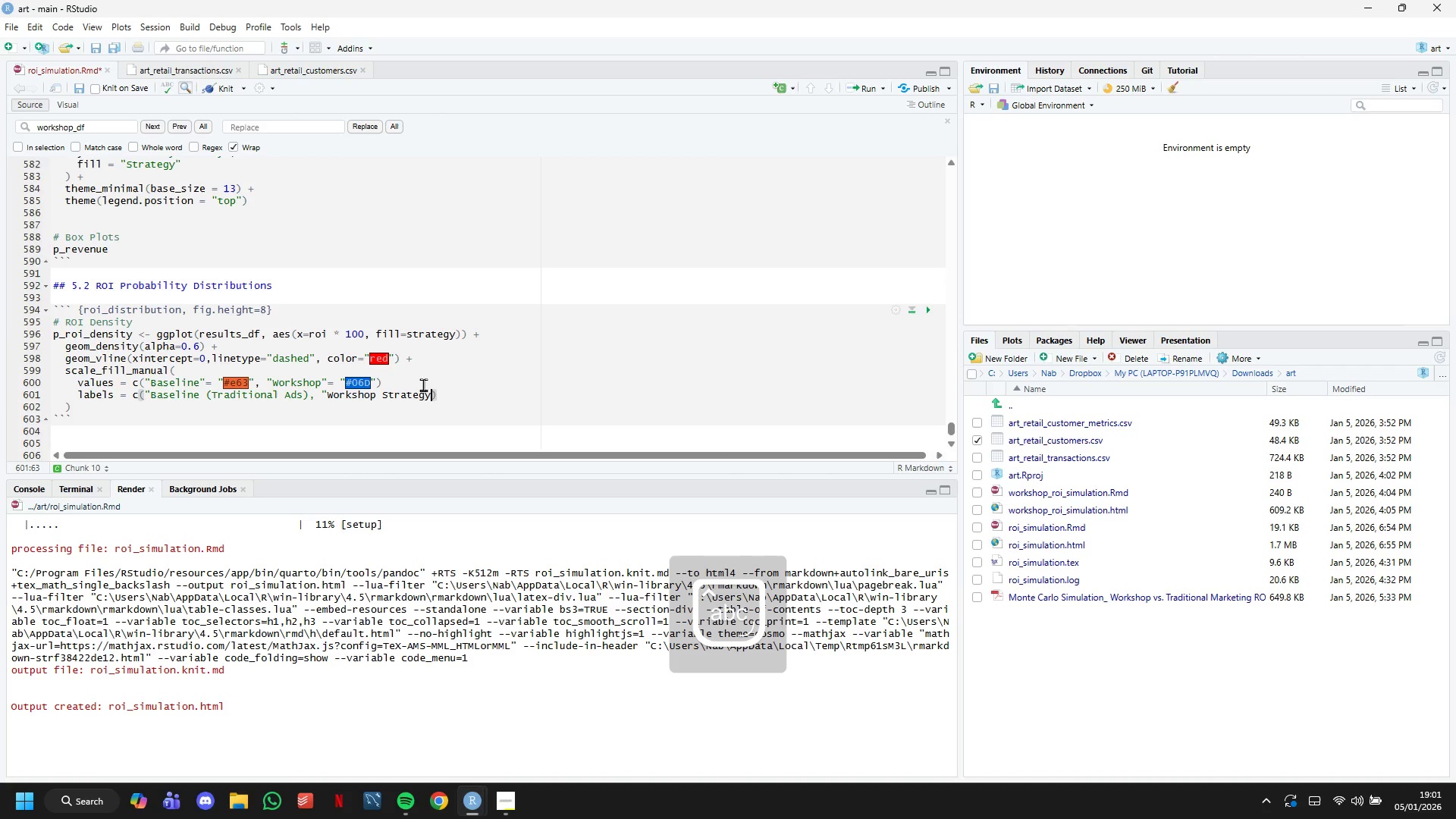 
key(Shift+ShiftLeft)
 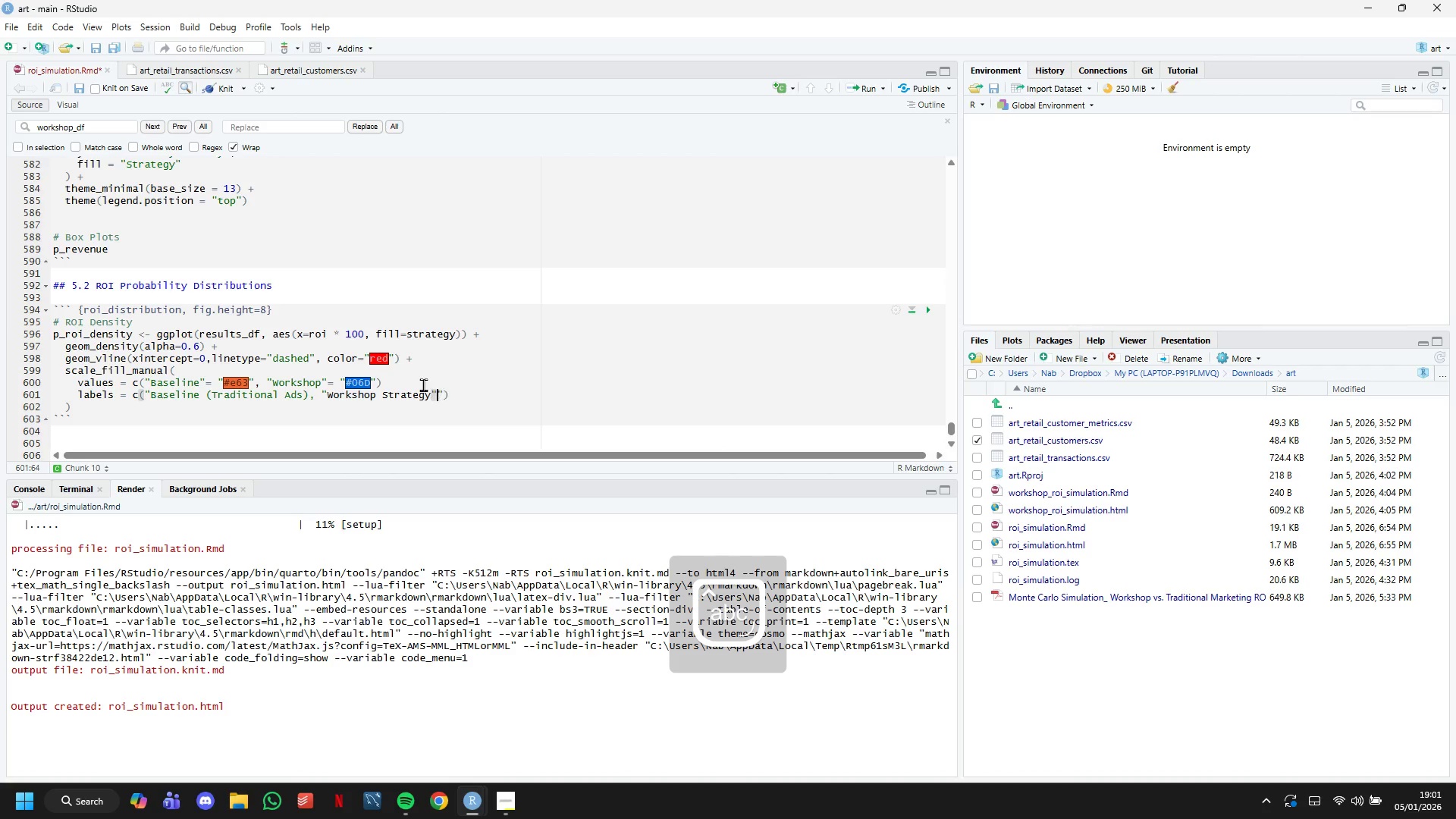 
key(Shift+Quote)
 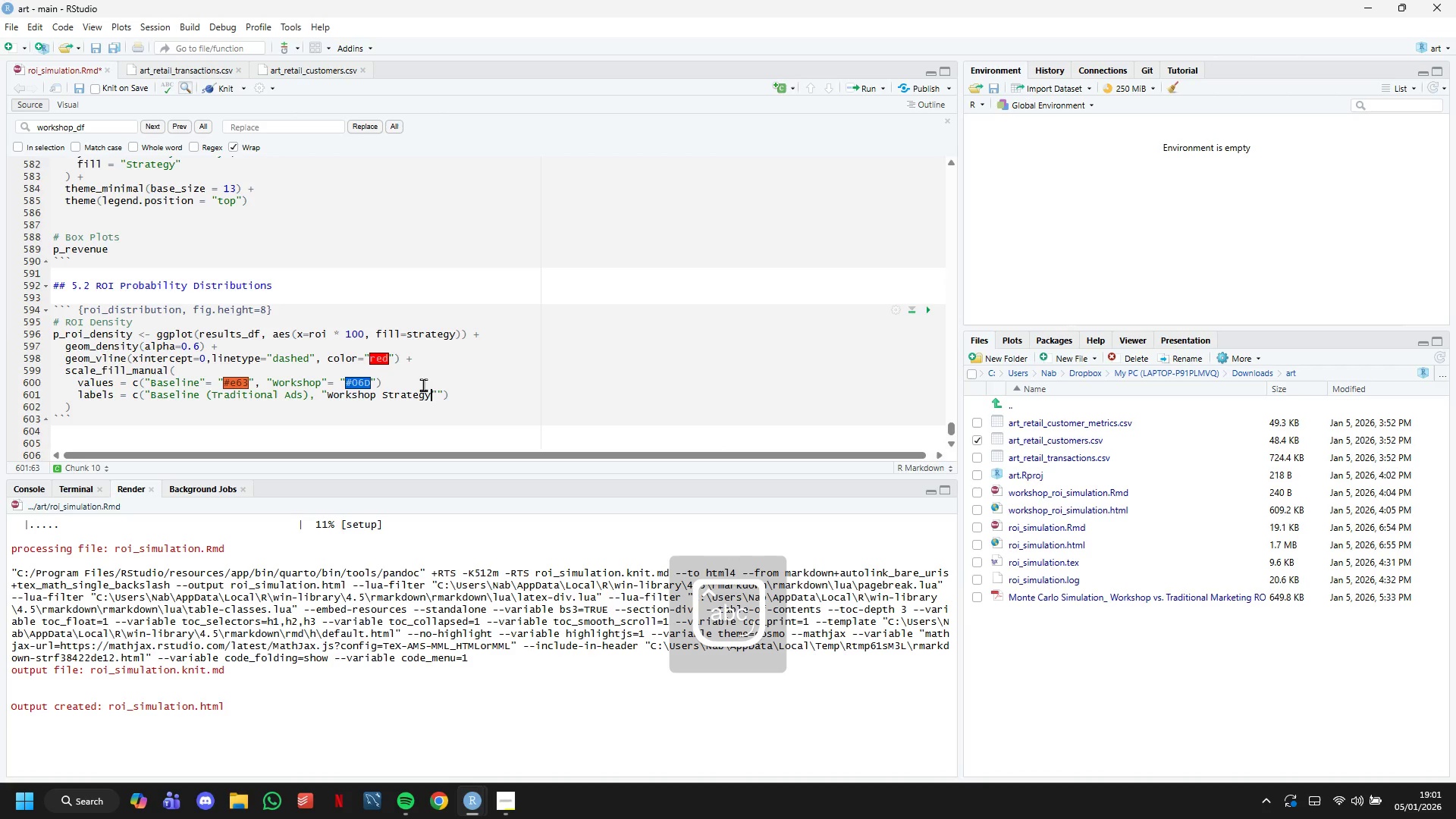 
hold_key(key=ArrowLeft, duration=0.59)
 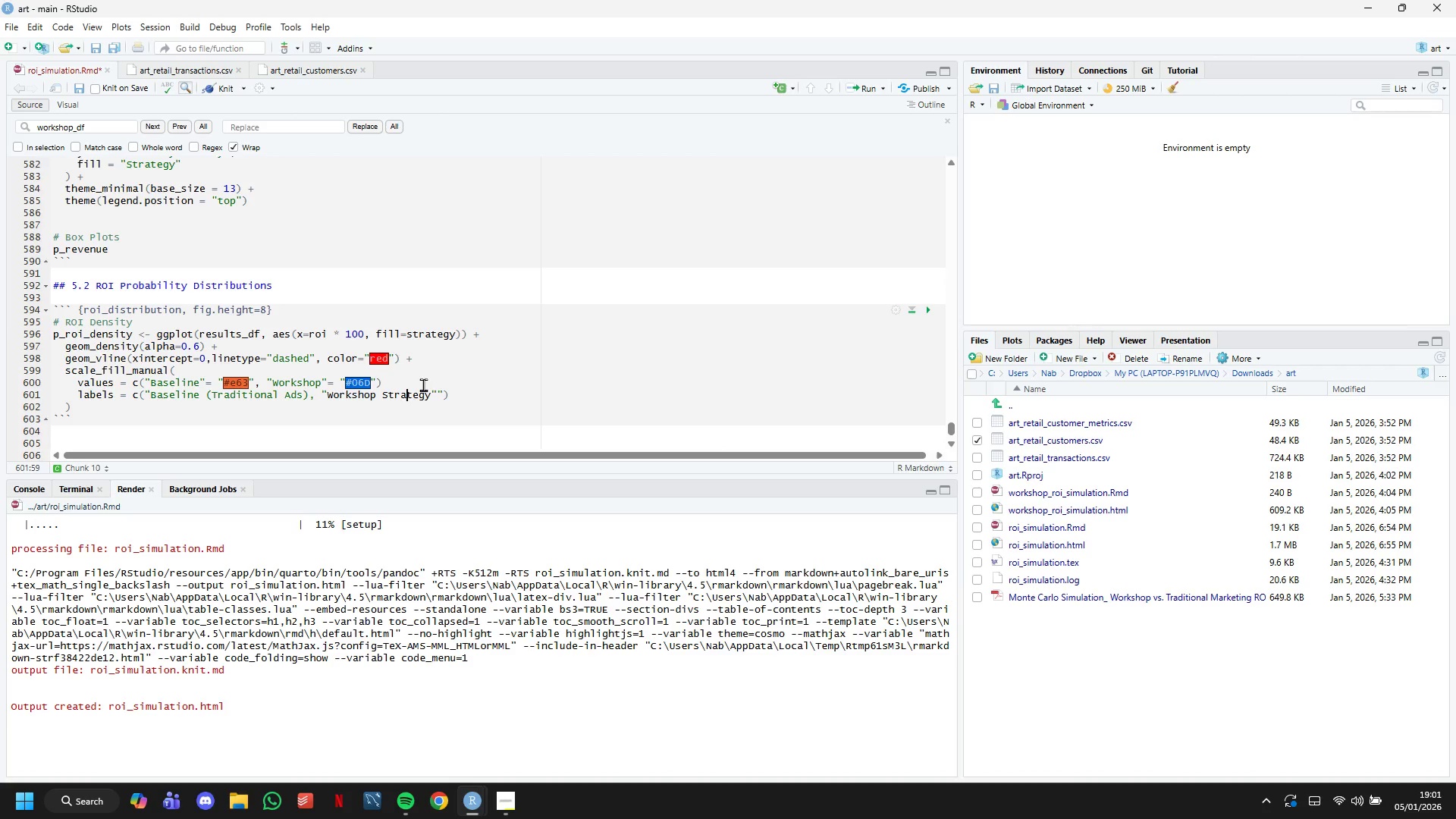 
key(ArrowRight)
 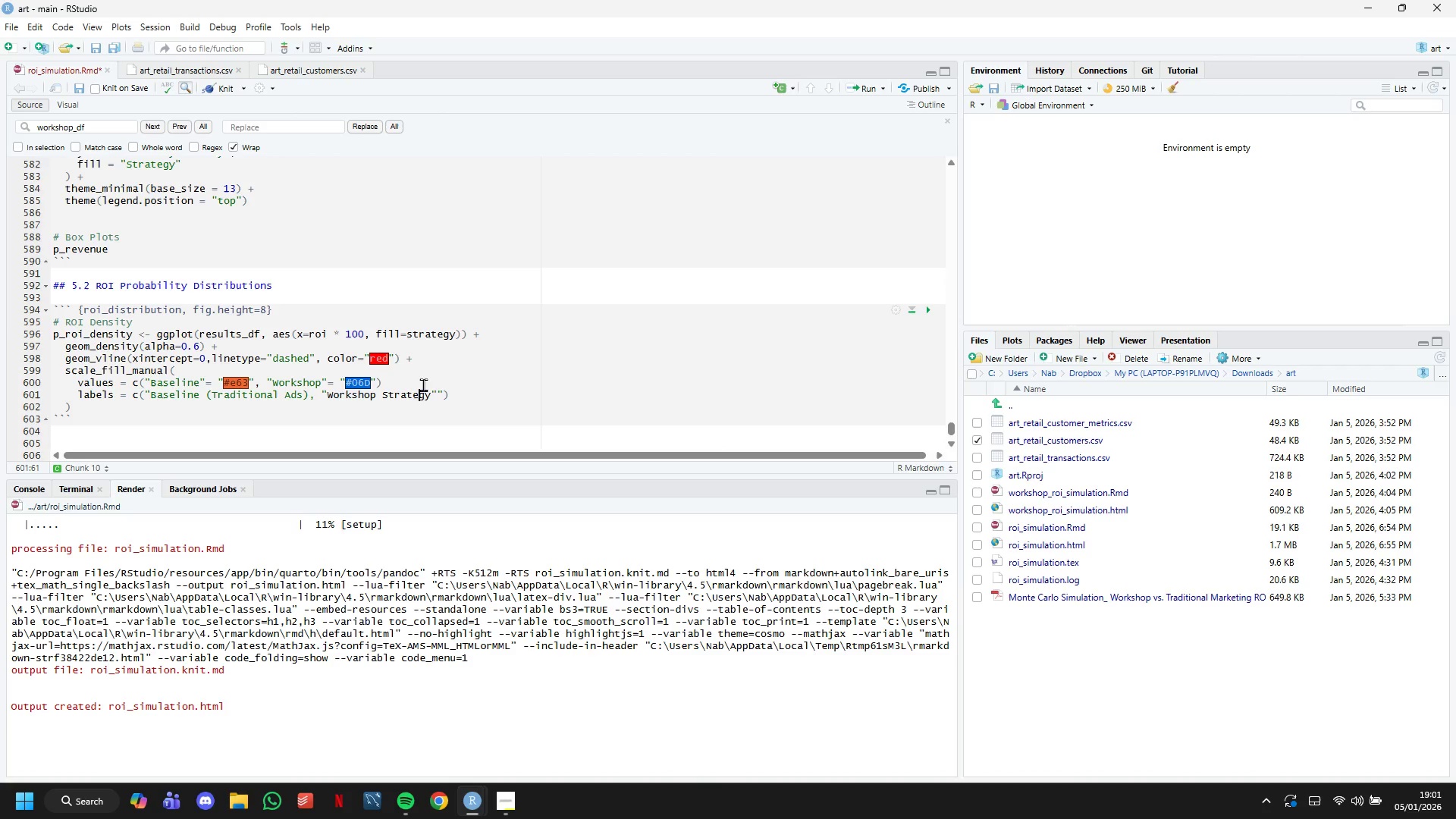 
key(ArrowRight)
 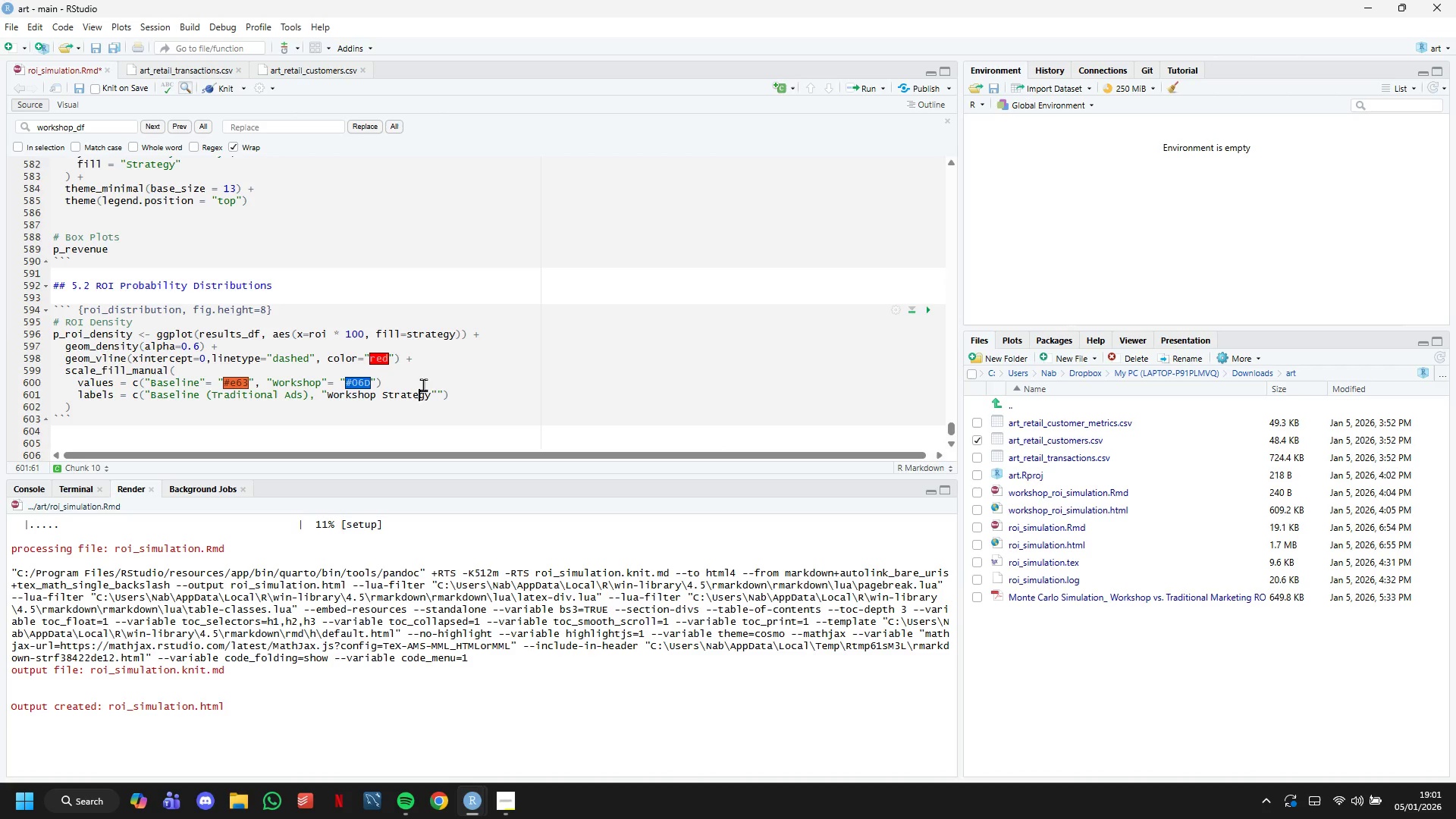 
key(ArrowRight)
 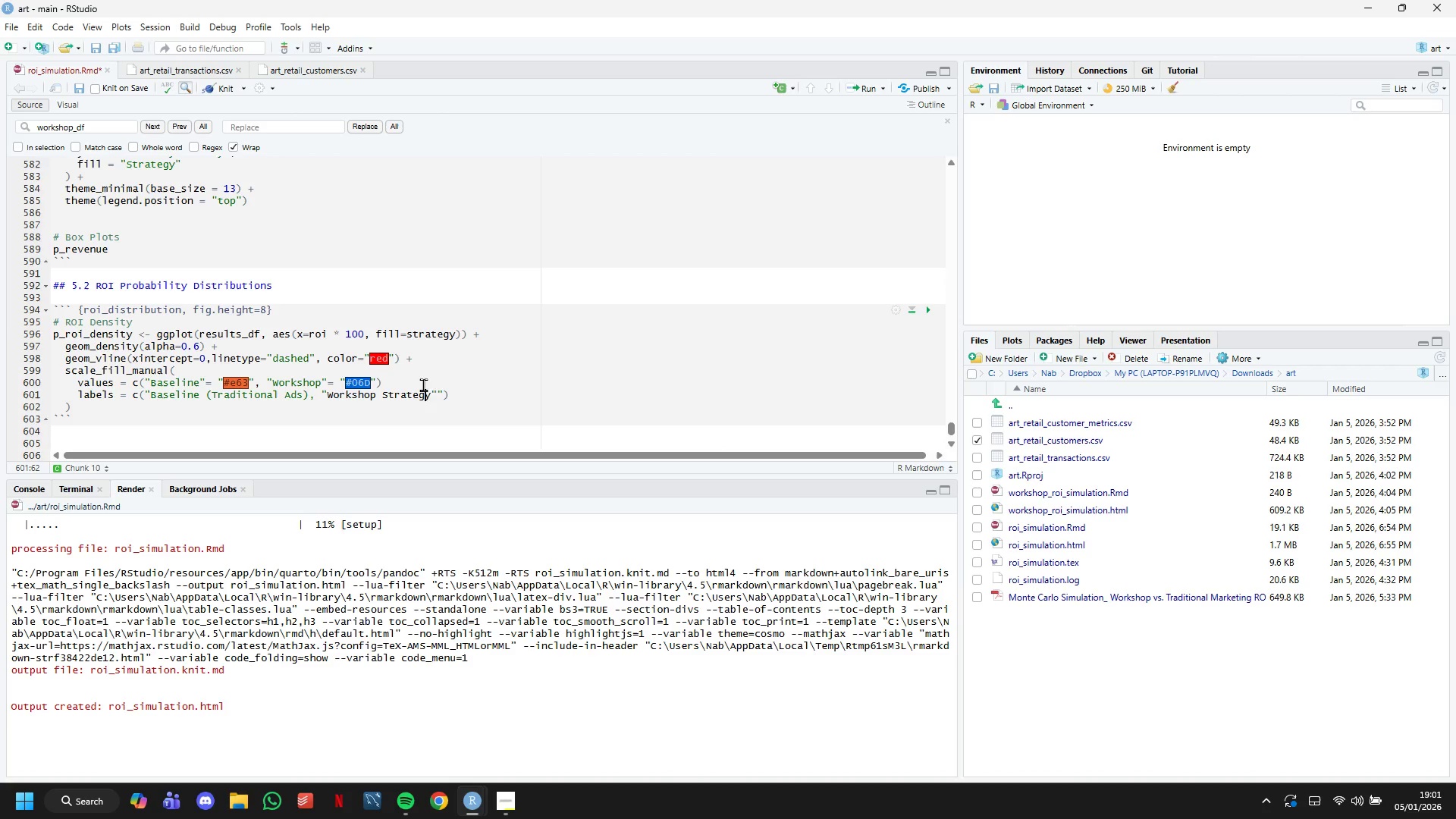 
key(ArrowRight)
 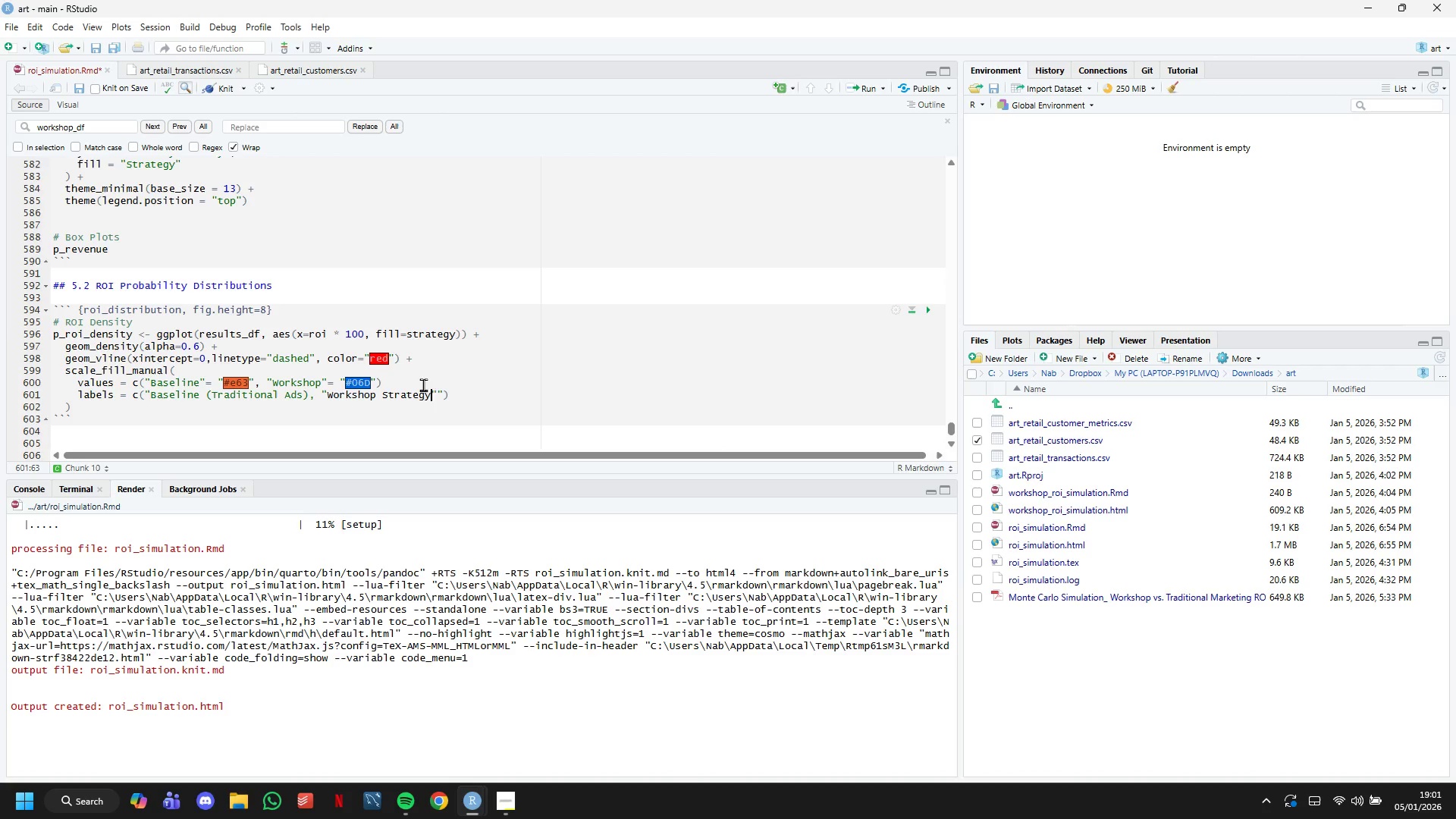 
key(ArrowRight)
 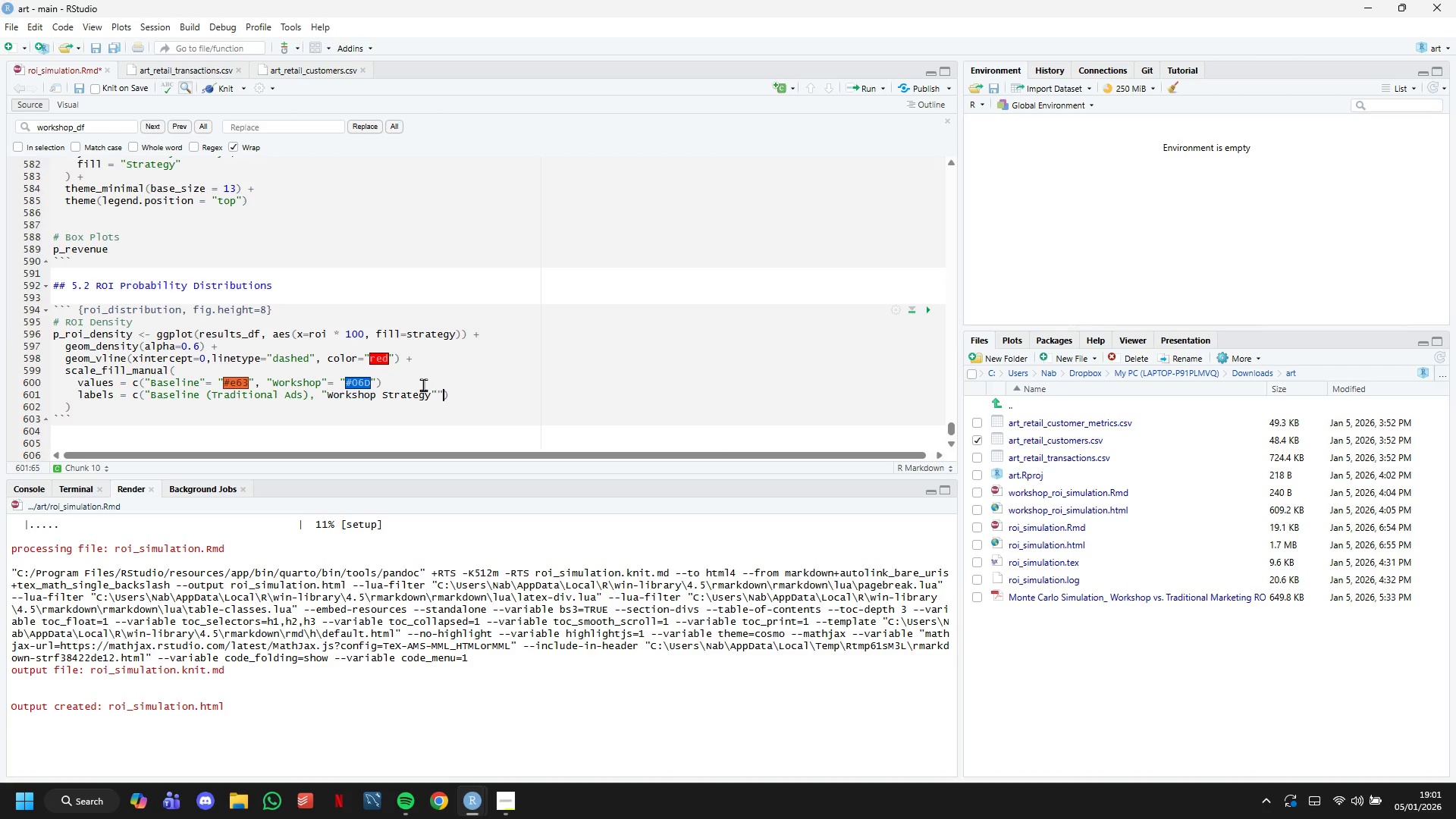 
key(ArrowRight)
 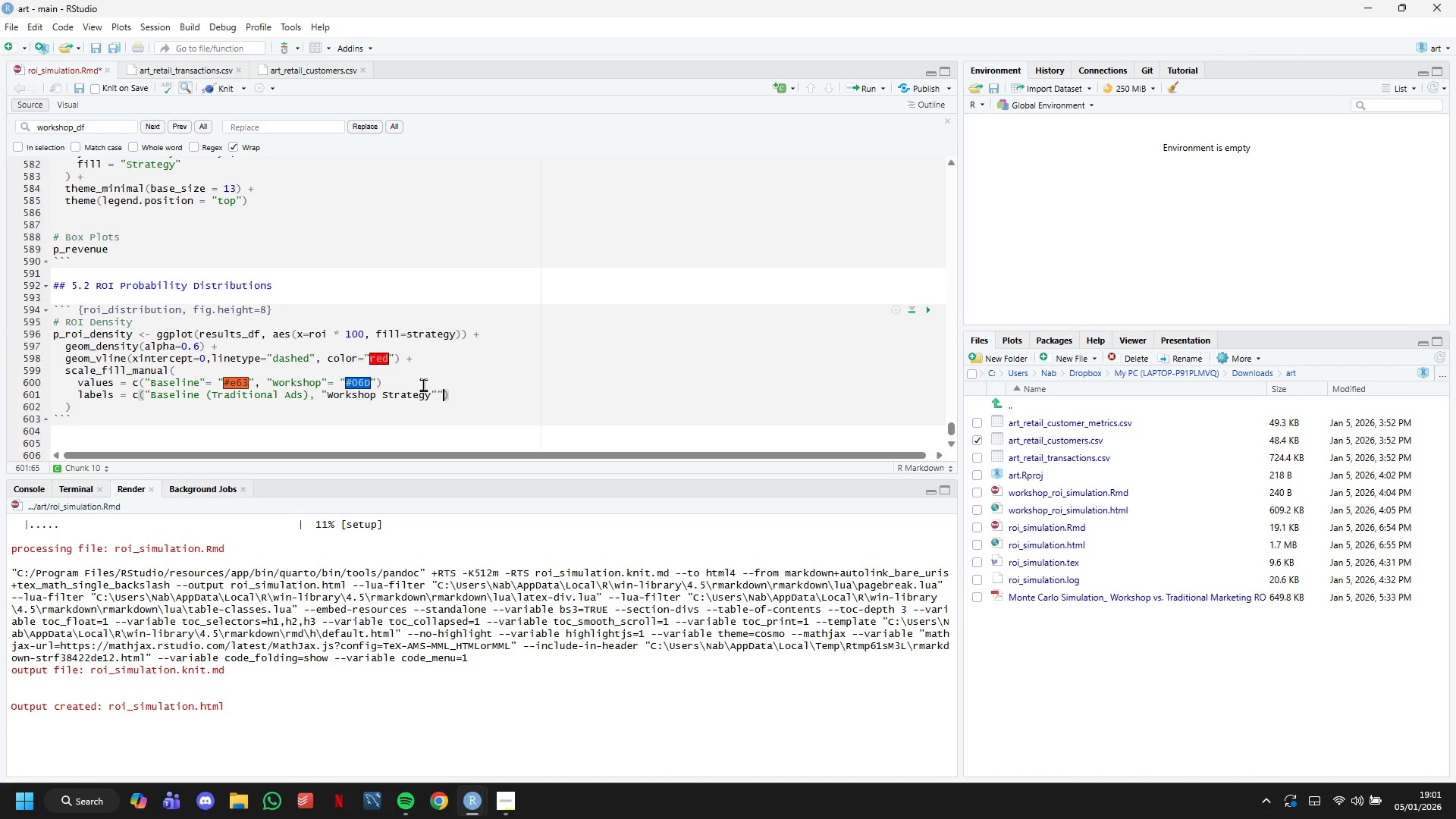 
key(Backspace)
 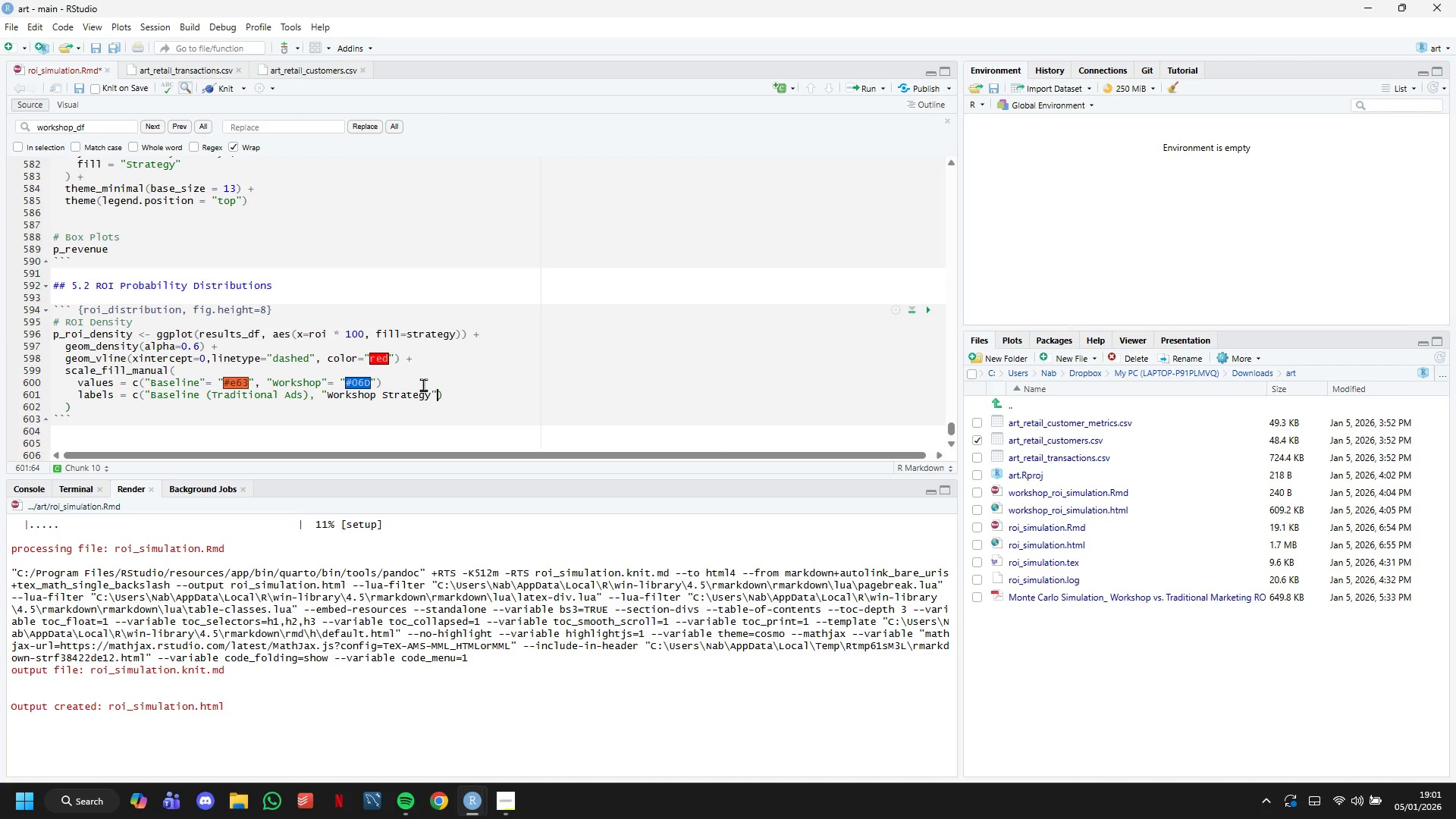 
wait(5.7)
 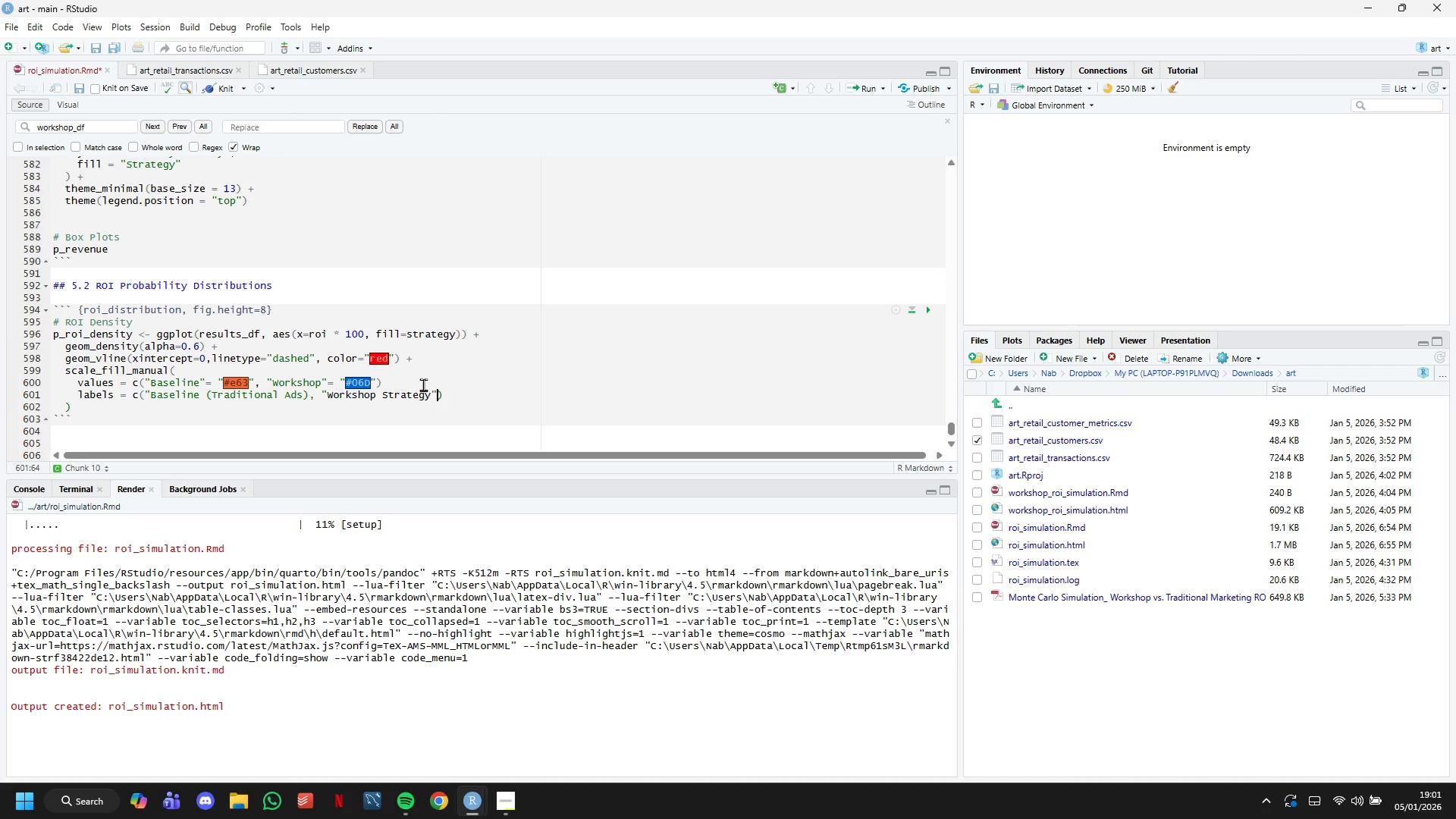 
key(ArrowRight)
 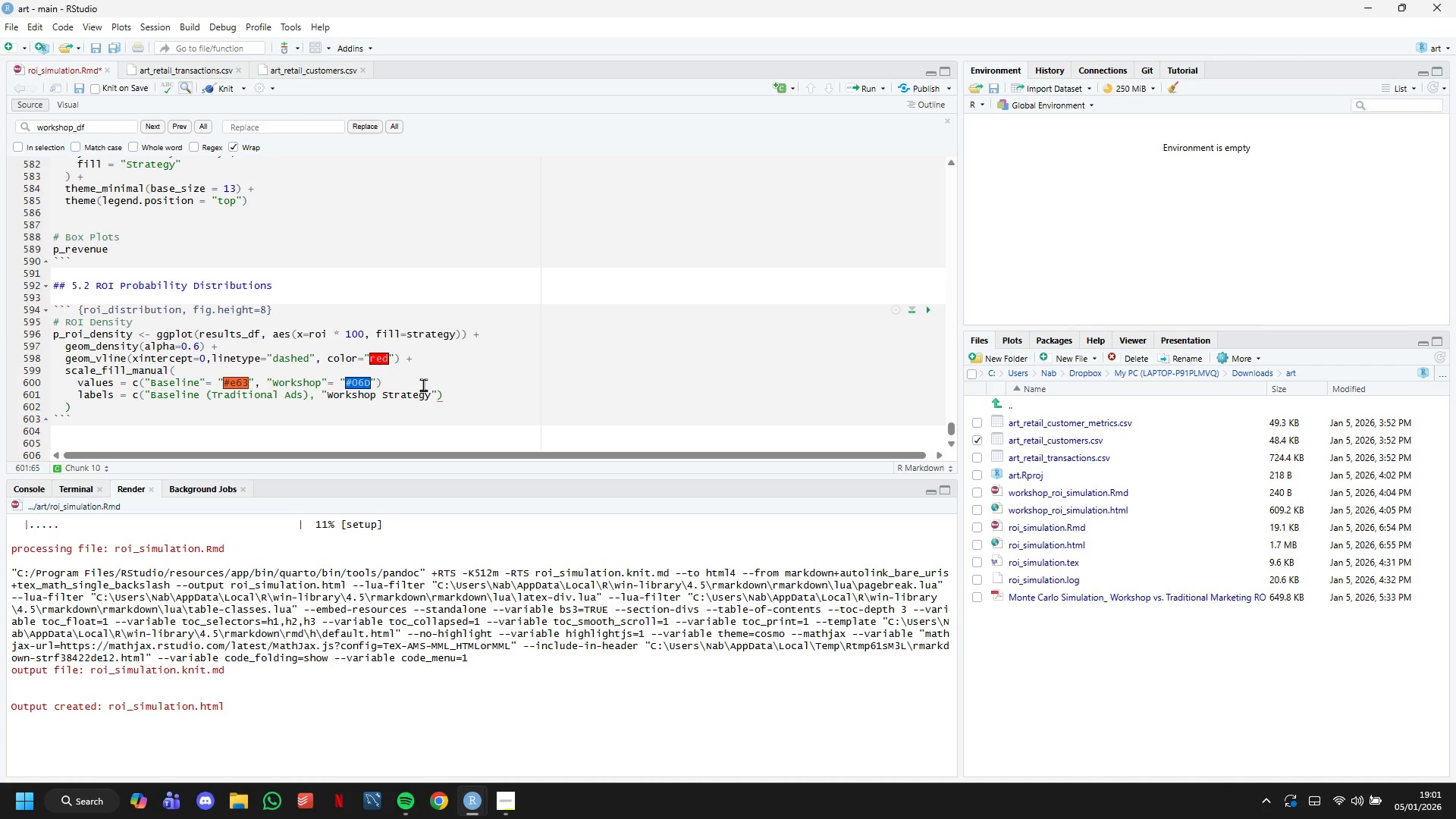 
key(Enter)
 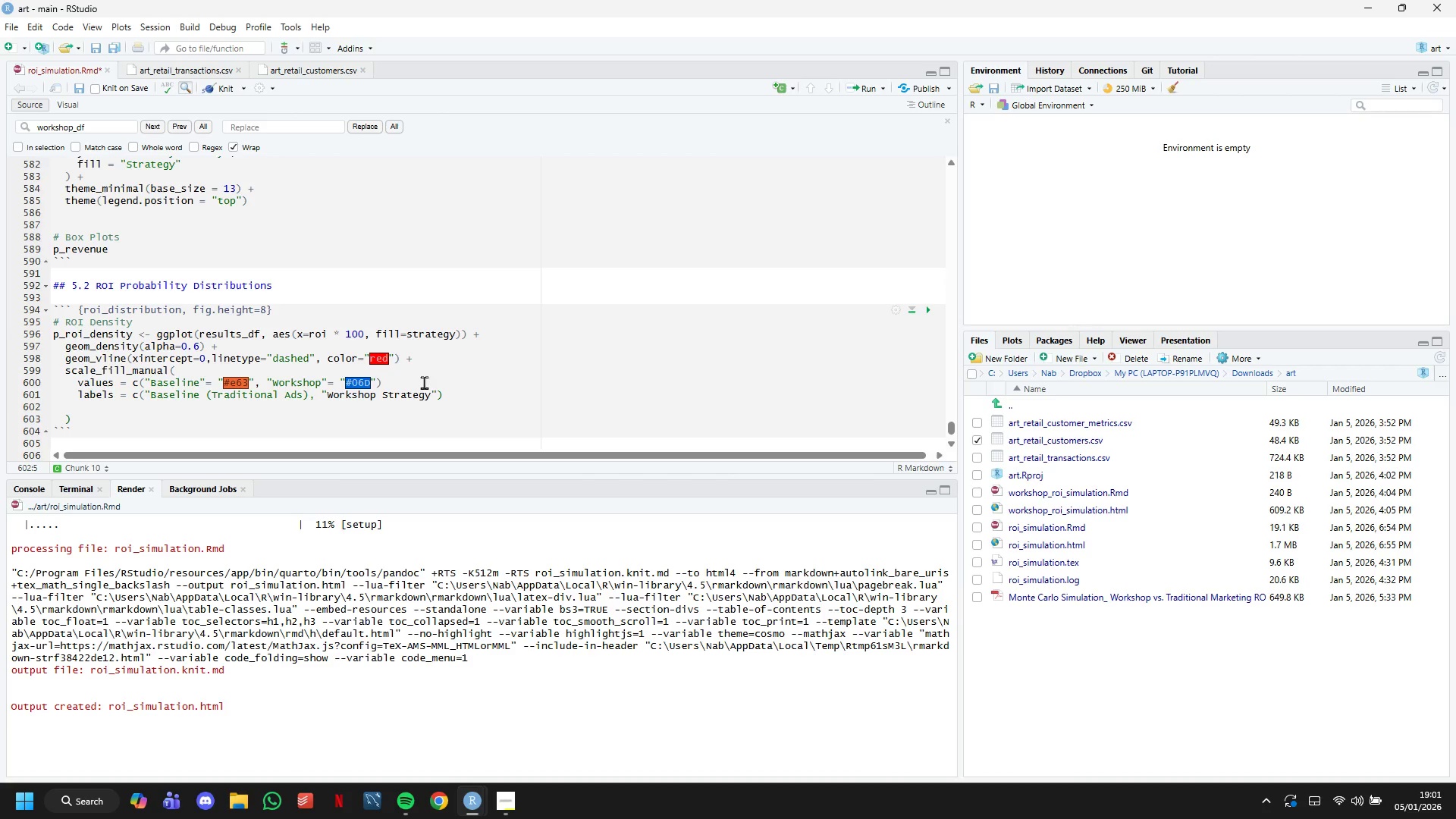 
scroll: coordinate [426, 375], scroll_direction: up, amount: 5.0
 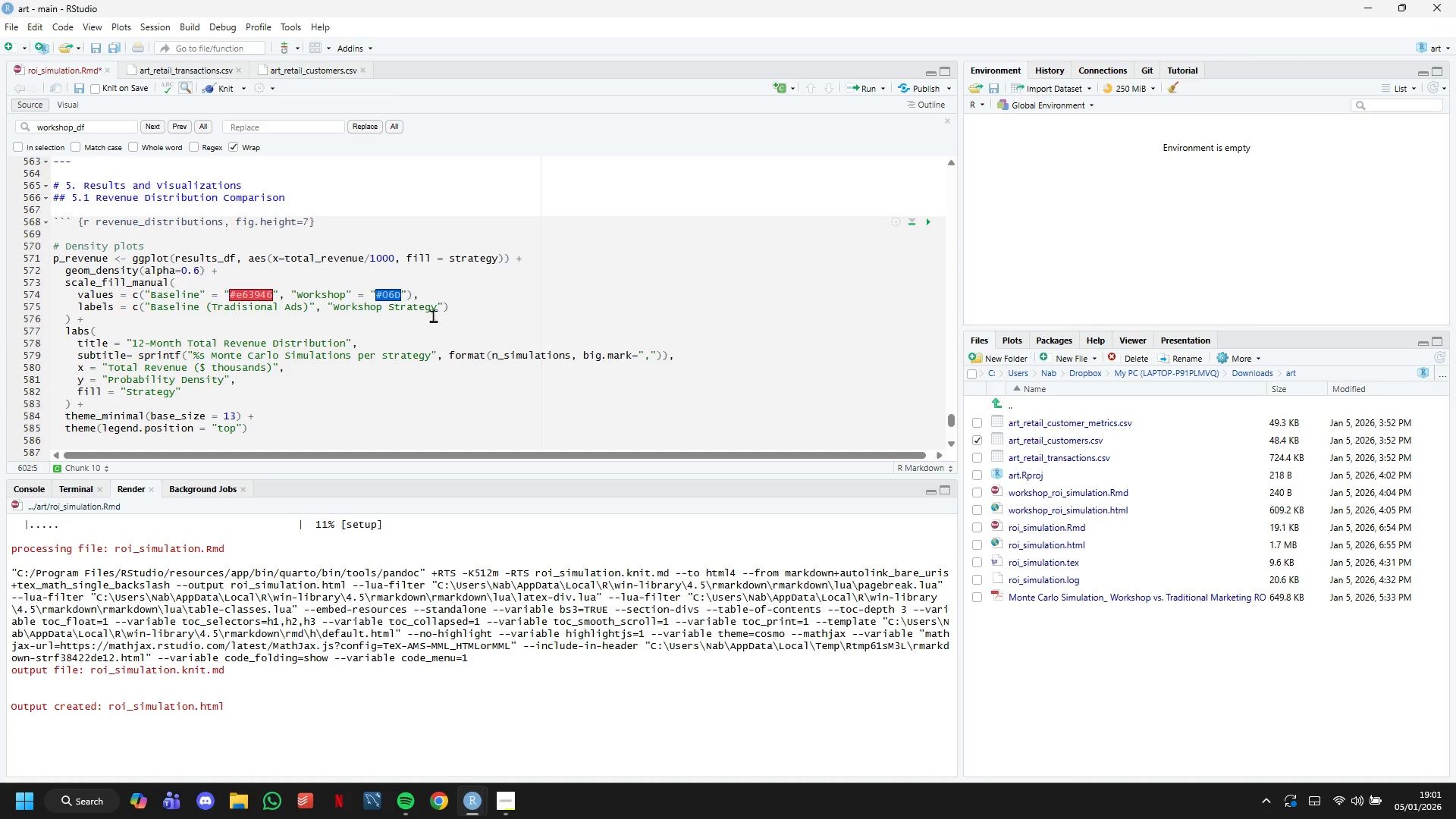 
left_click_drag(start_coordinate=[457, 307], to_coordinate=[67, 310])
 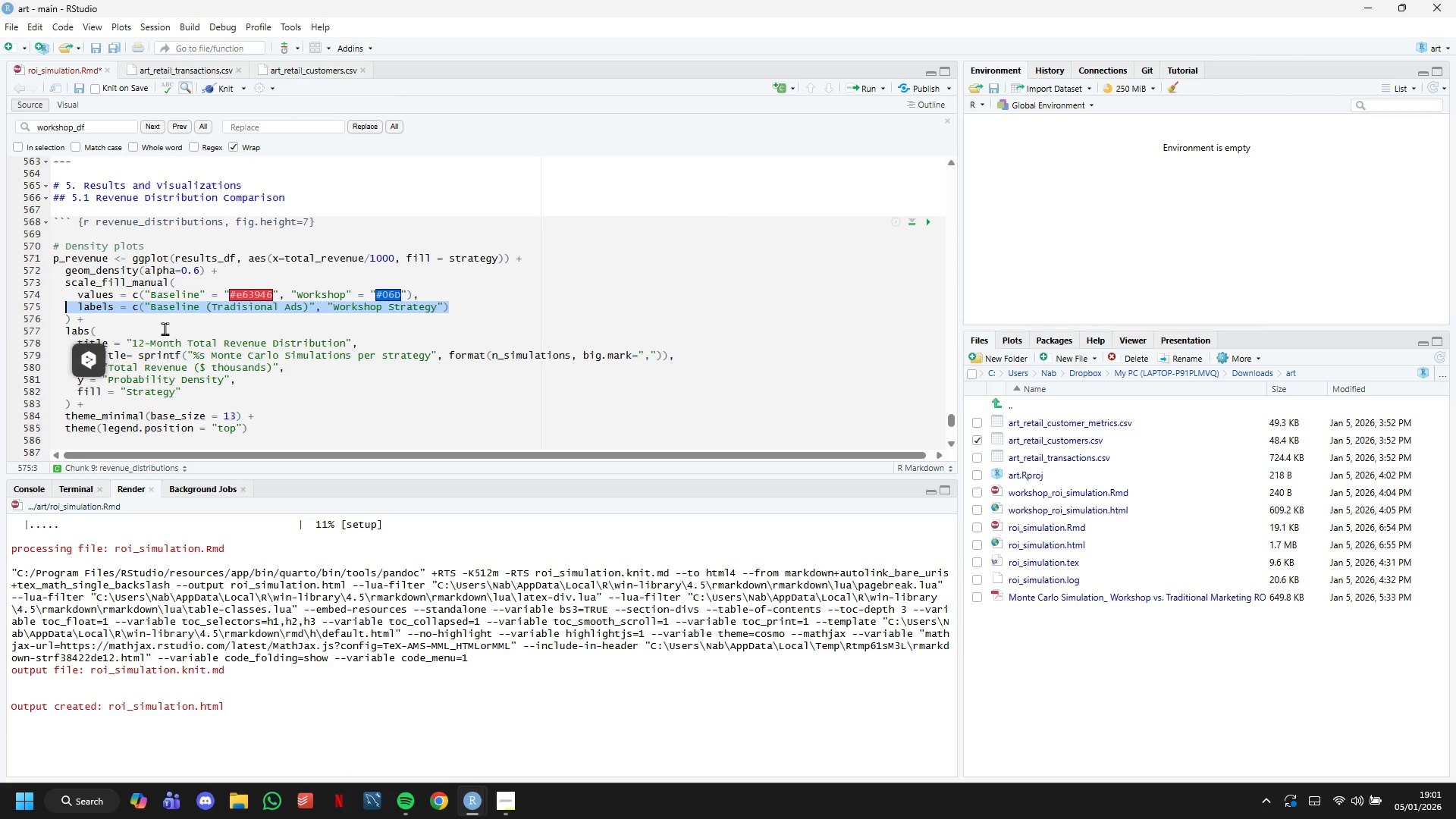 
scroll: coordinate [168, 329], scroll_direction: down, amount: 8.0
 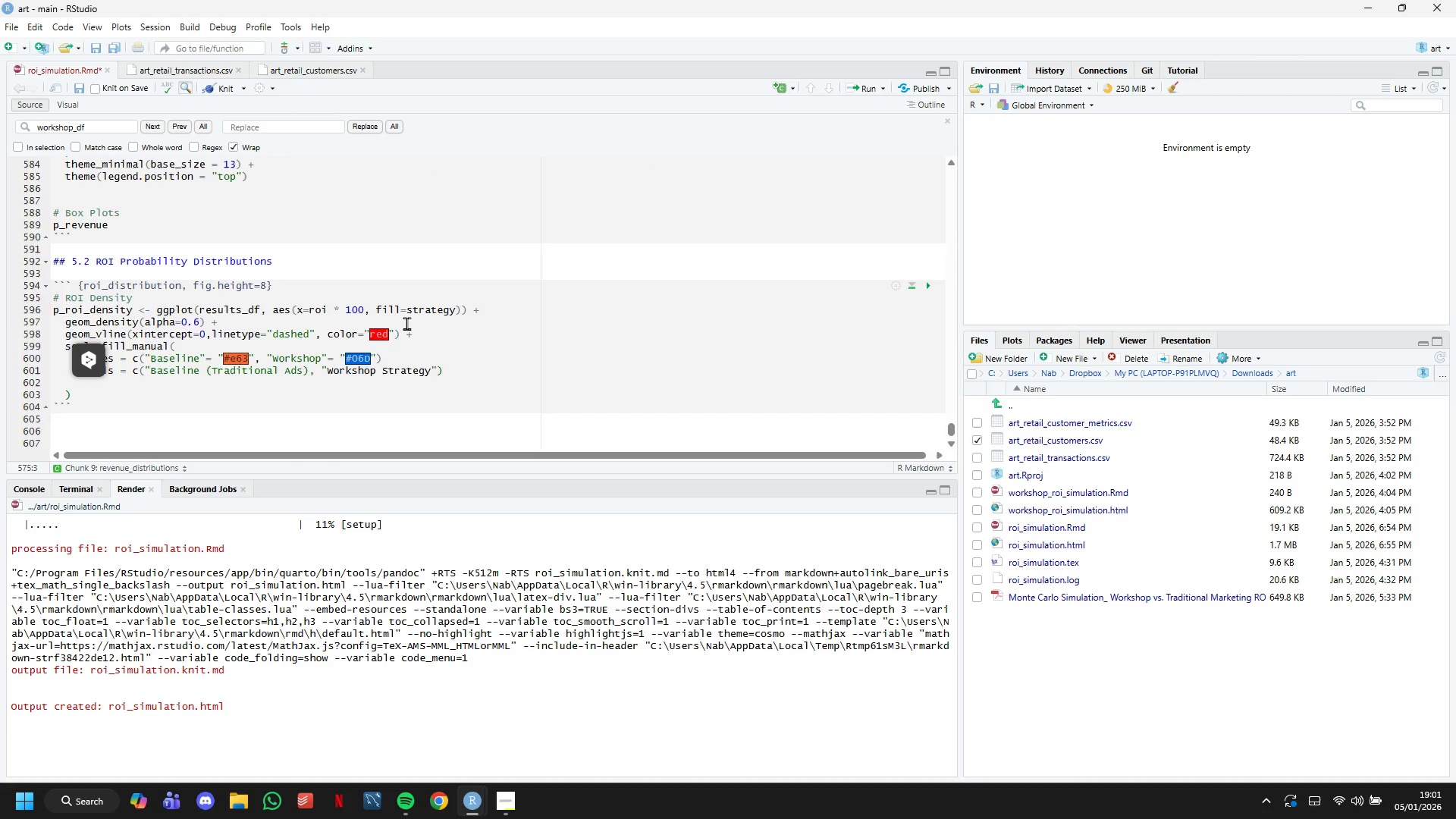 
scroll: coordinate [406, 323], scroll_direction: up, amount: 5.0
 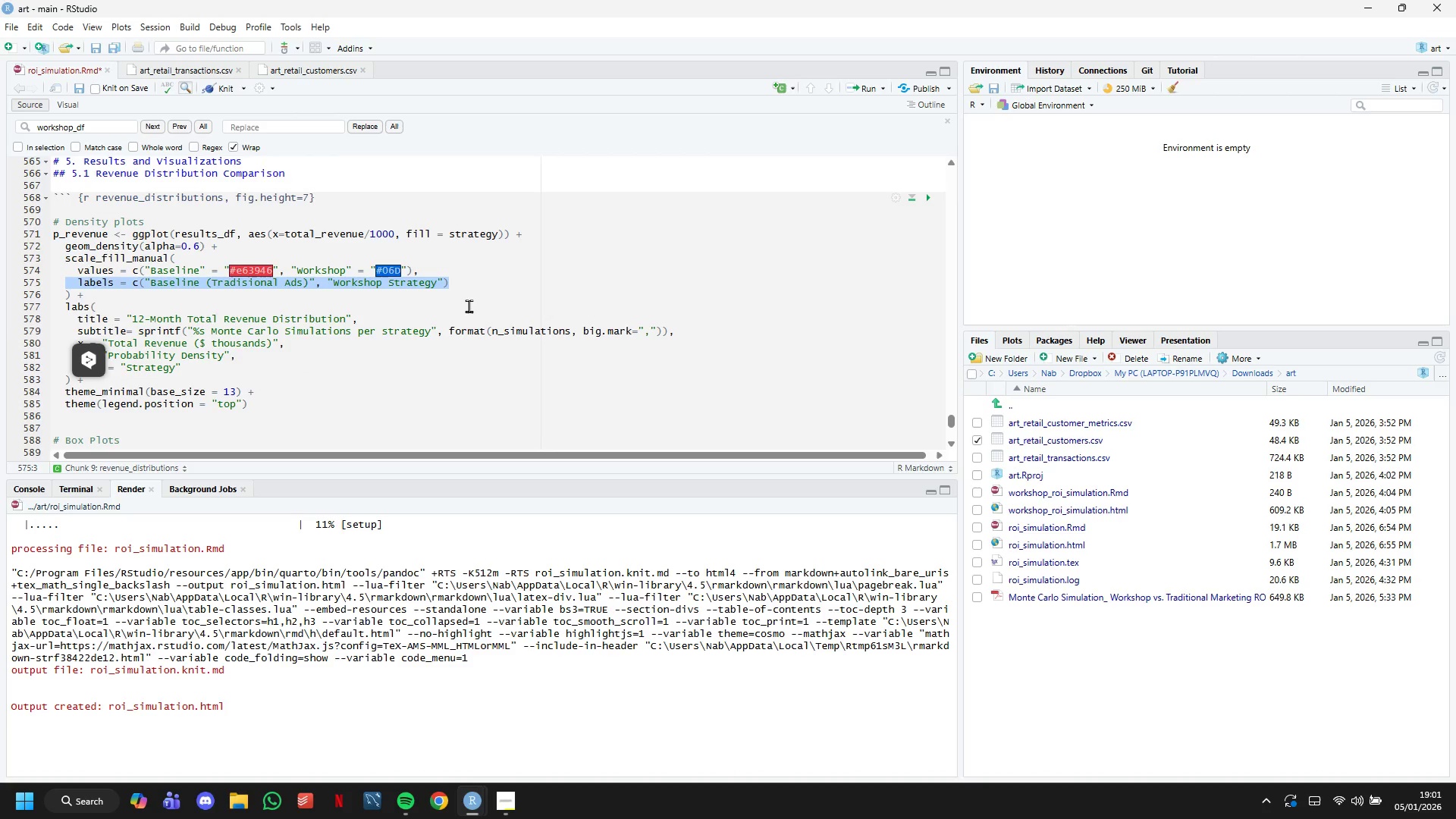 
key(Control+C)
 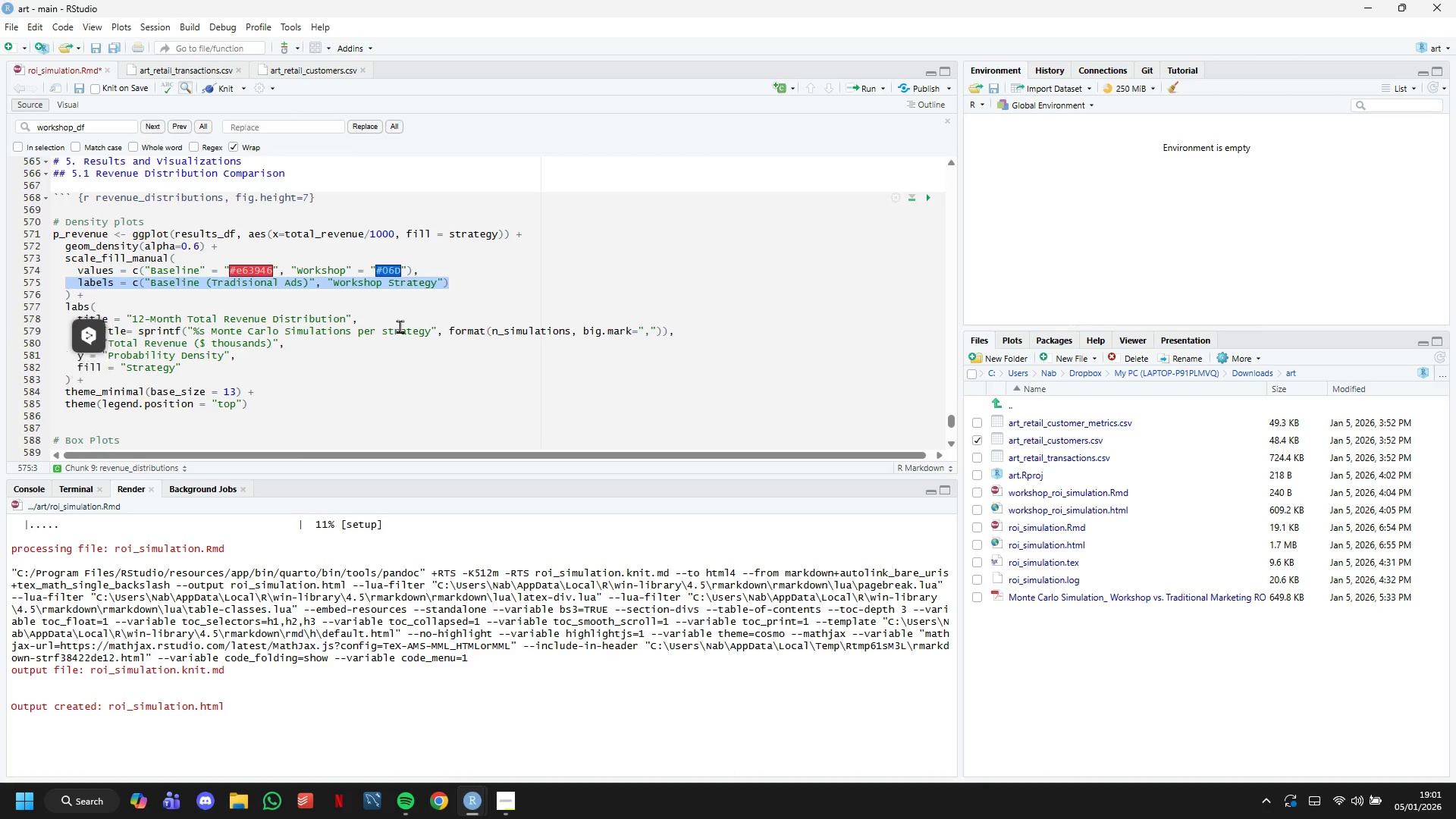 
scroll: coordinate [399, 326], scroll_direction: down, amount: 6.0
 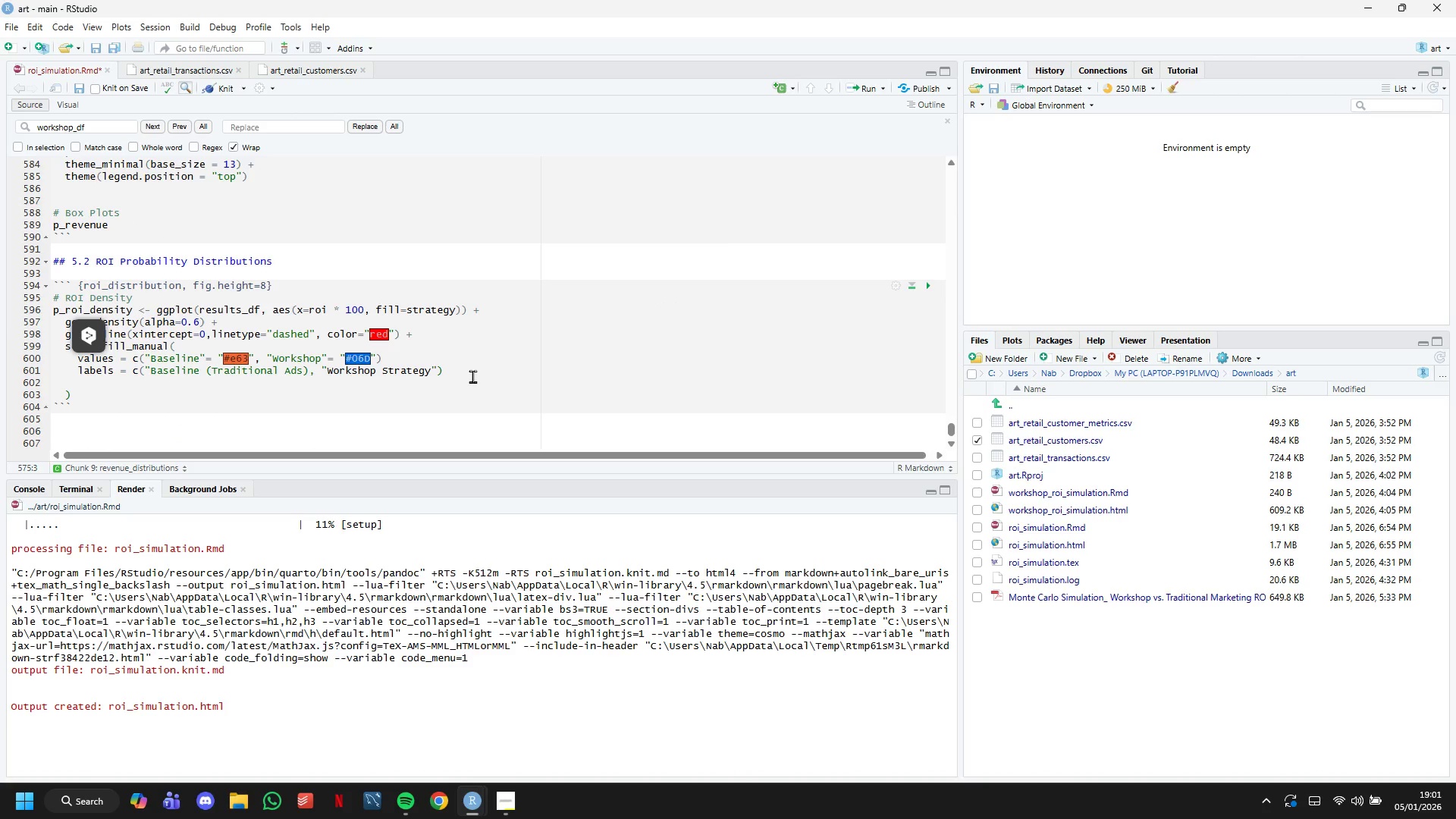 
left_click_drag(start_coordinate=[469, 373], to_coordinate=[74, 371])
 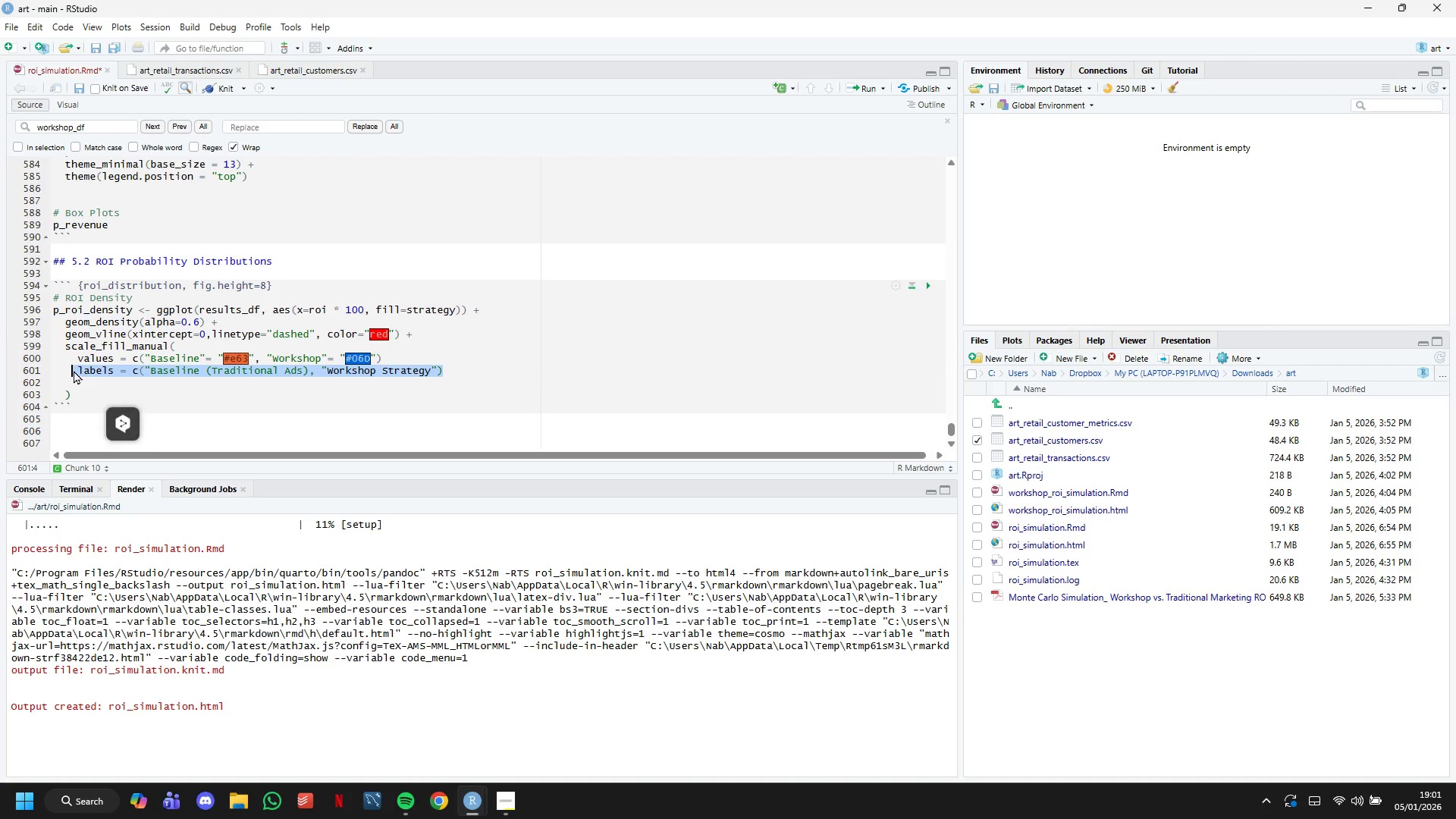 
key(Control+V)
 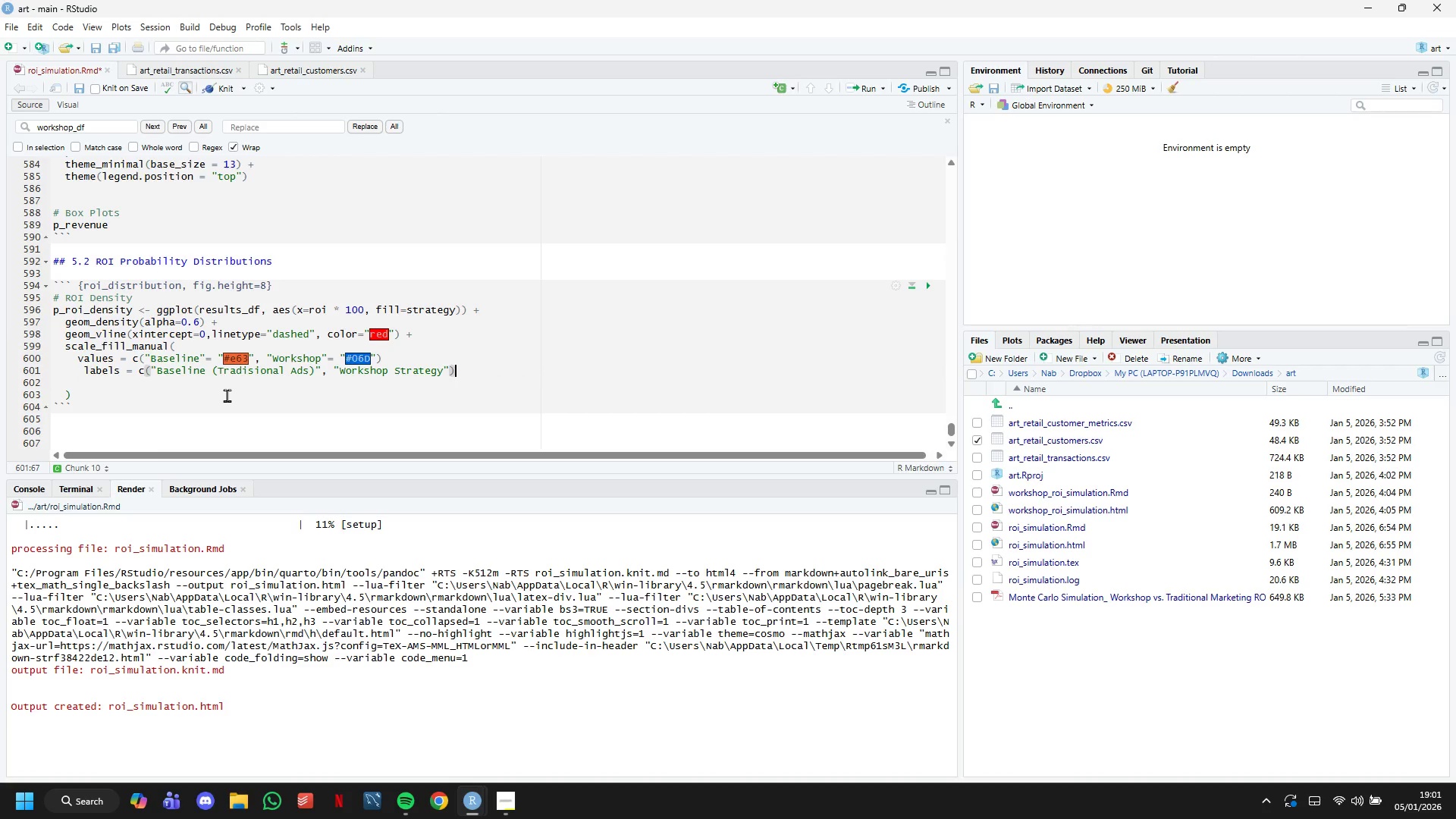 
key(ArrowUp)
 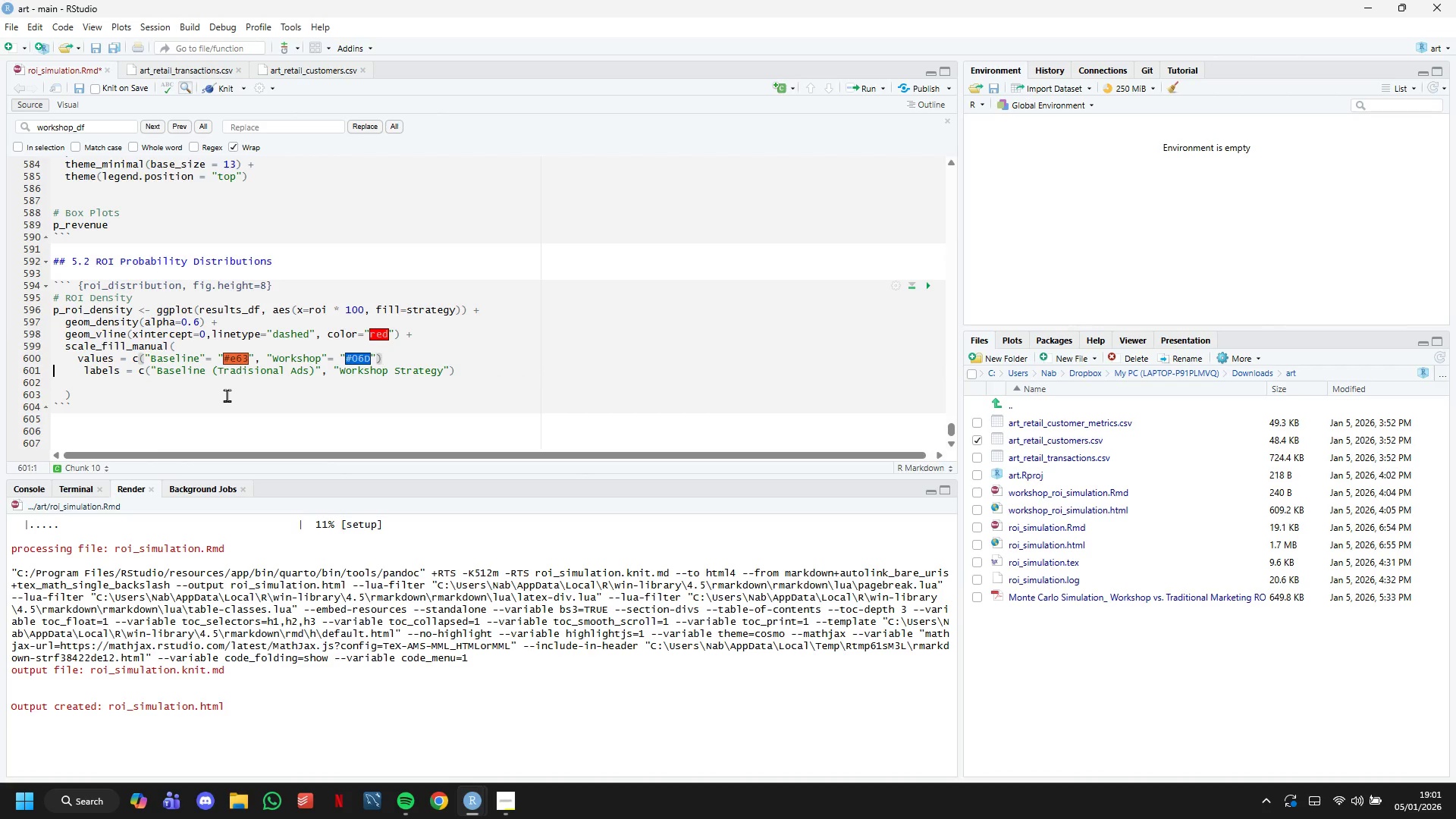 
key(ArrowRight)
 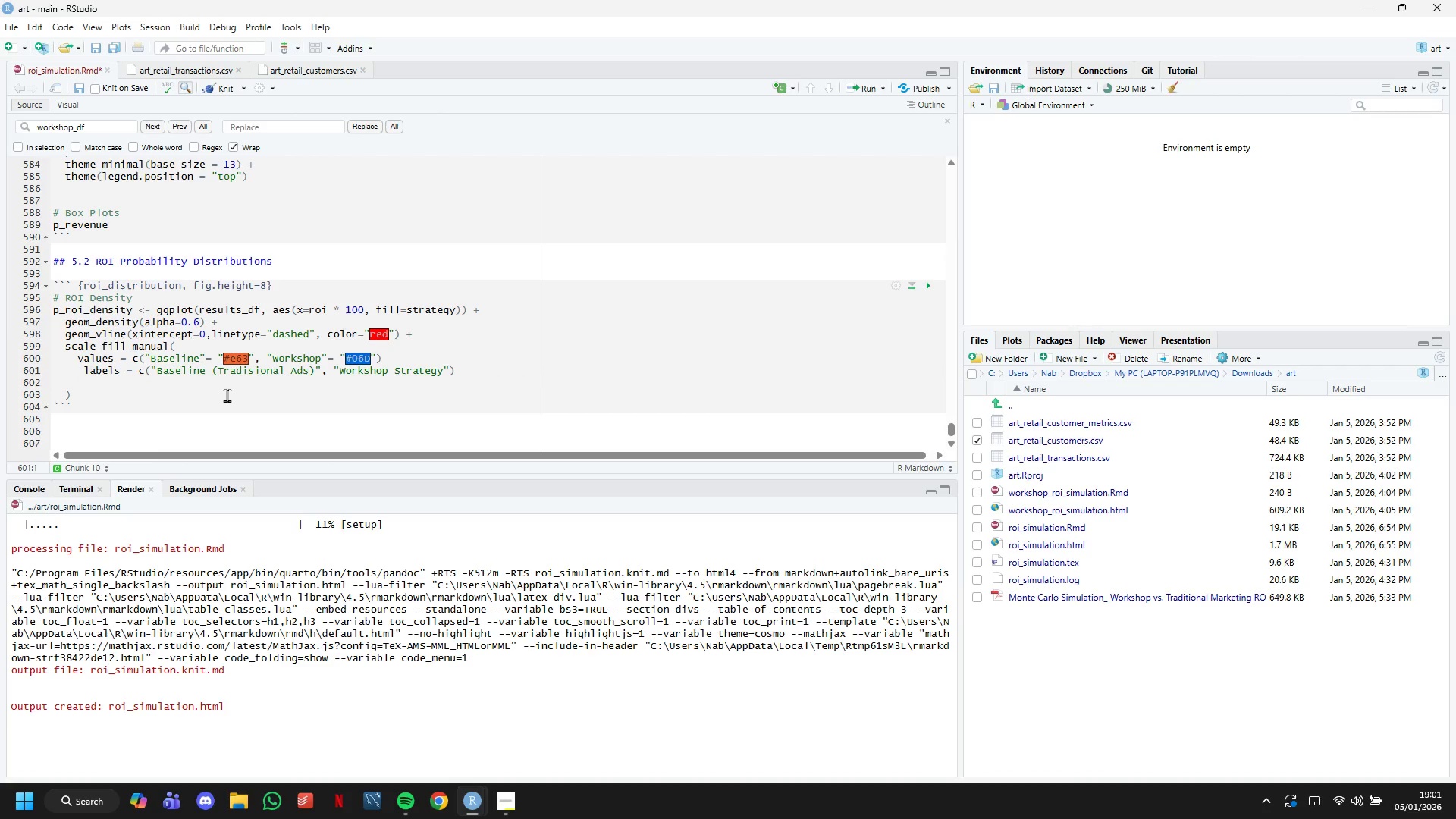 
key(ArrowRight)
 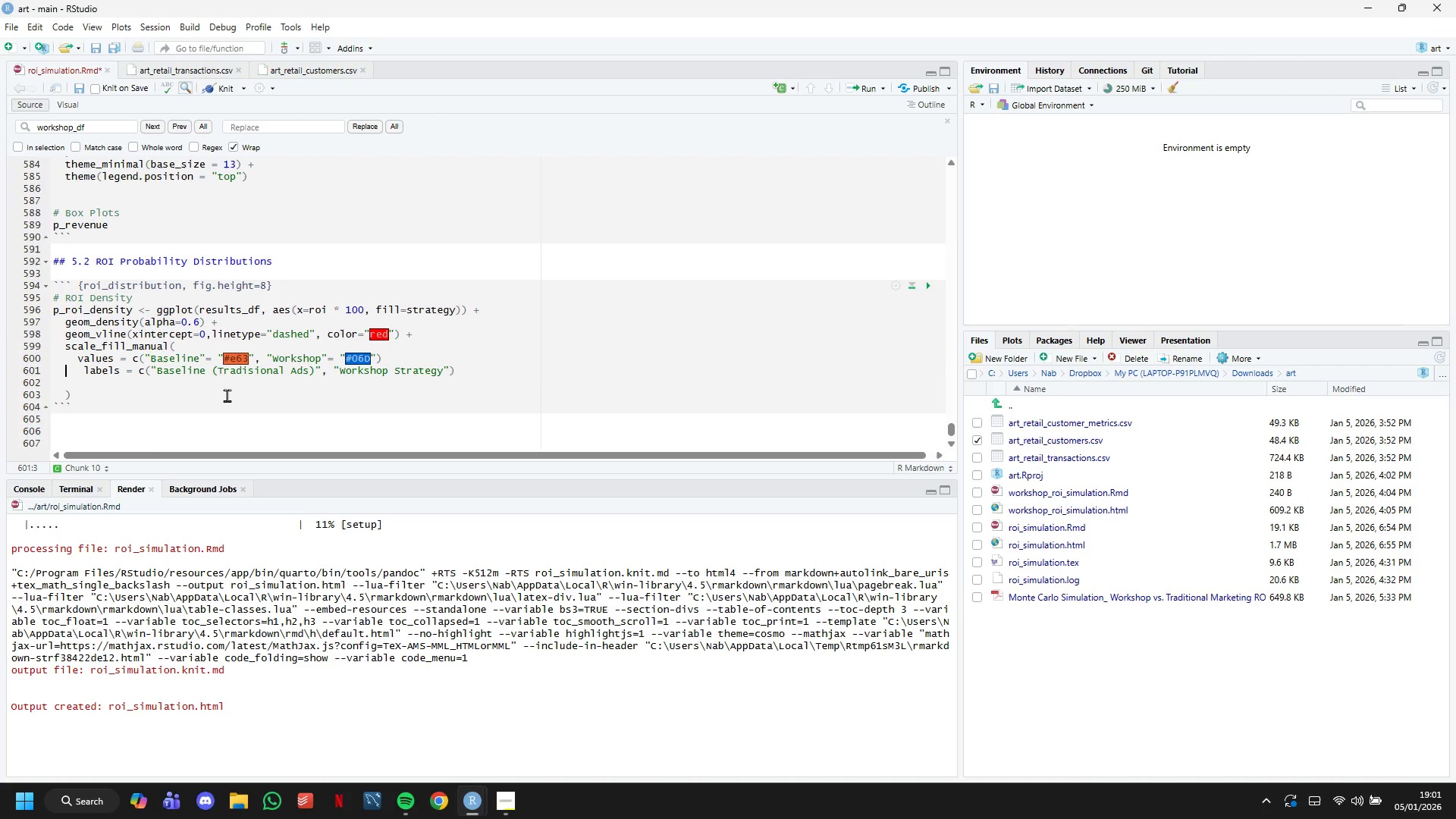 
key(ArrowRight)
 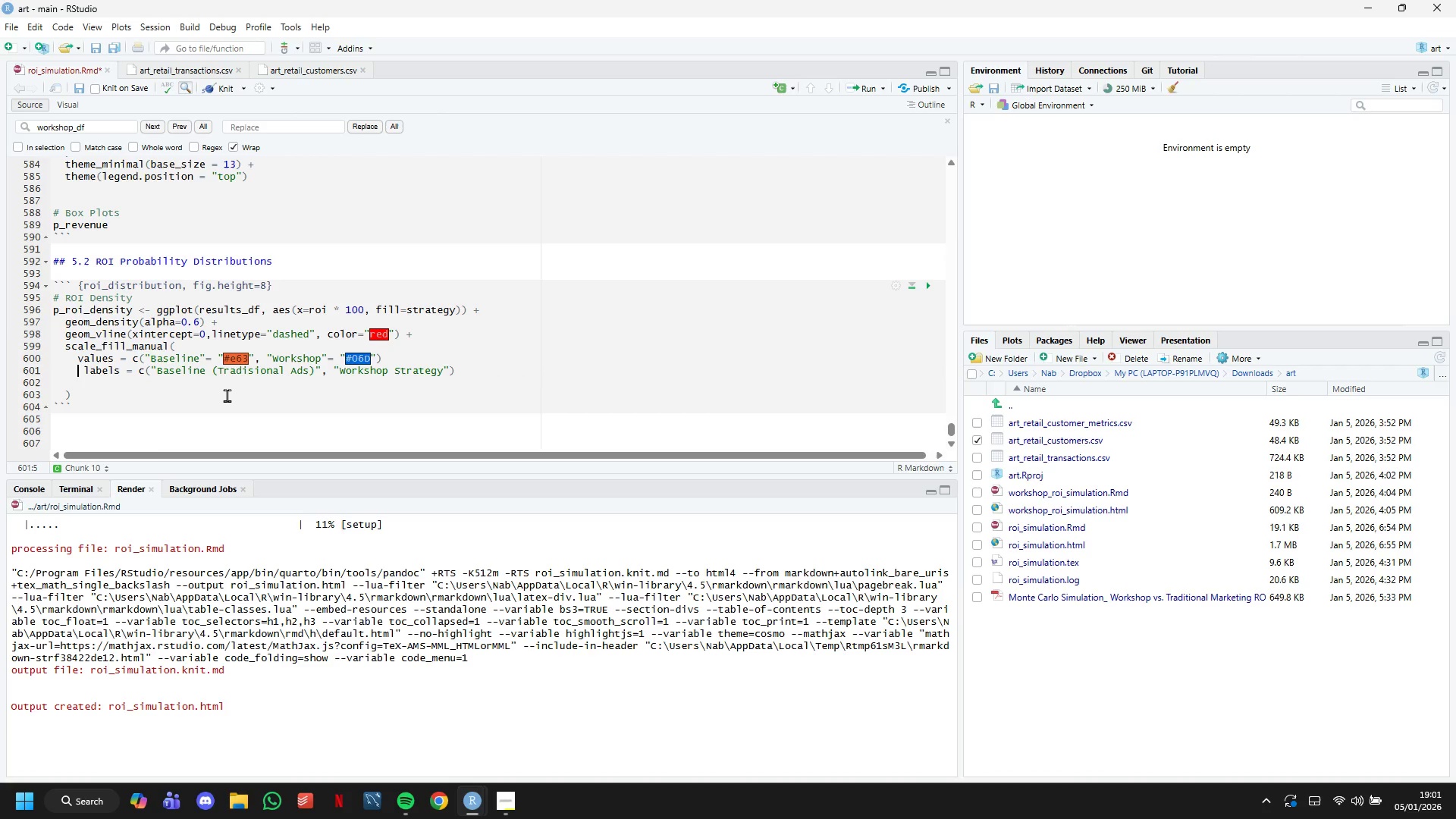 
key(ArrowRight)
 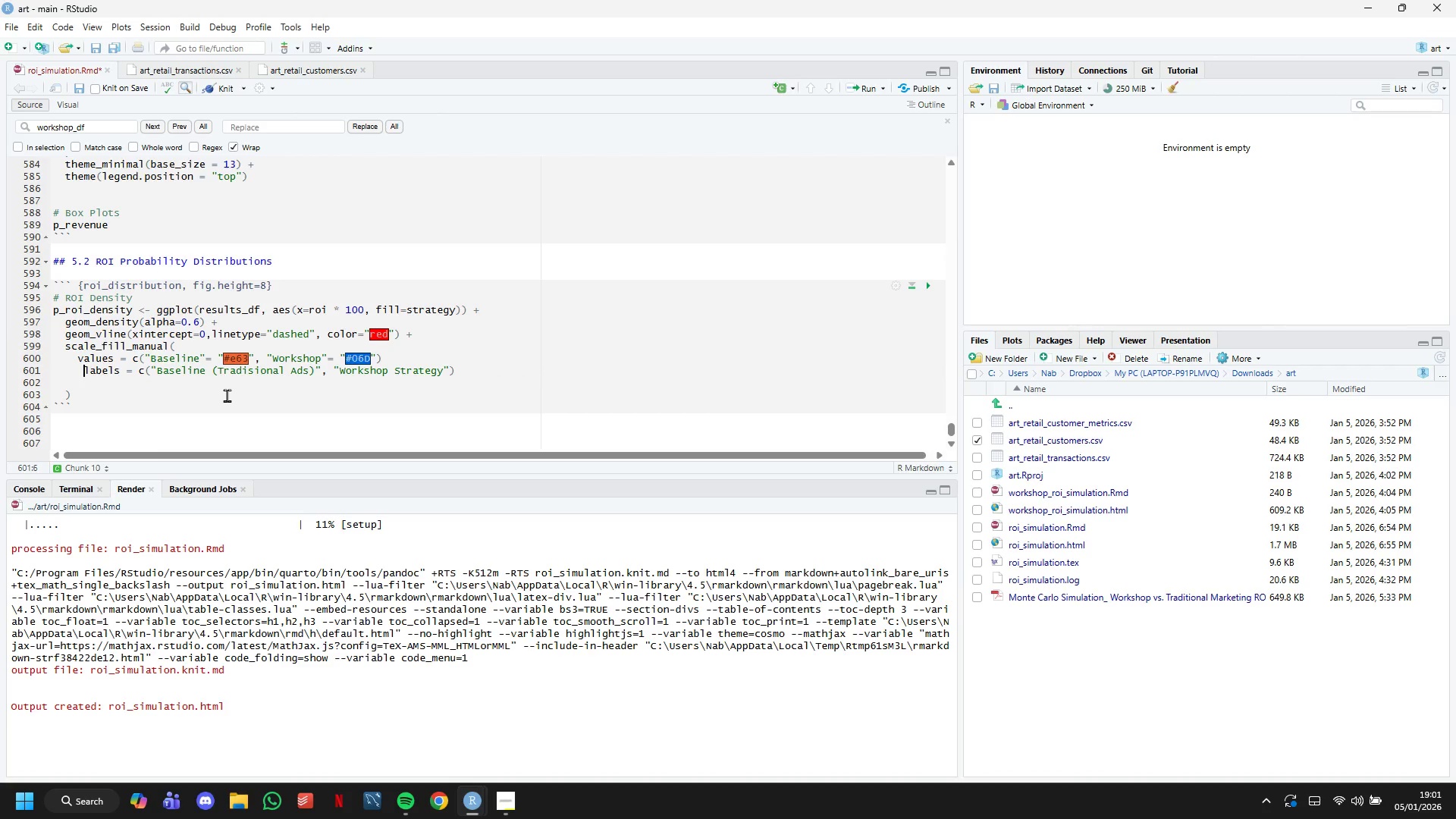 
key(ArrowRight)
 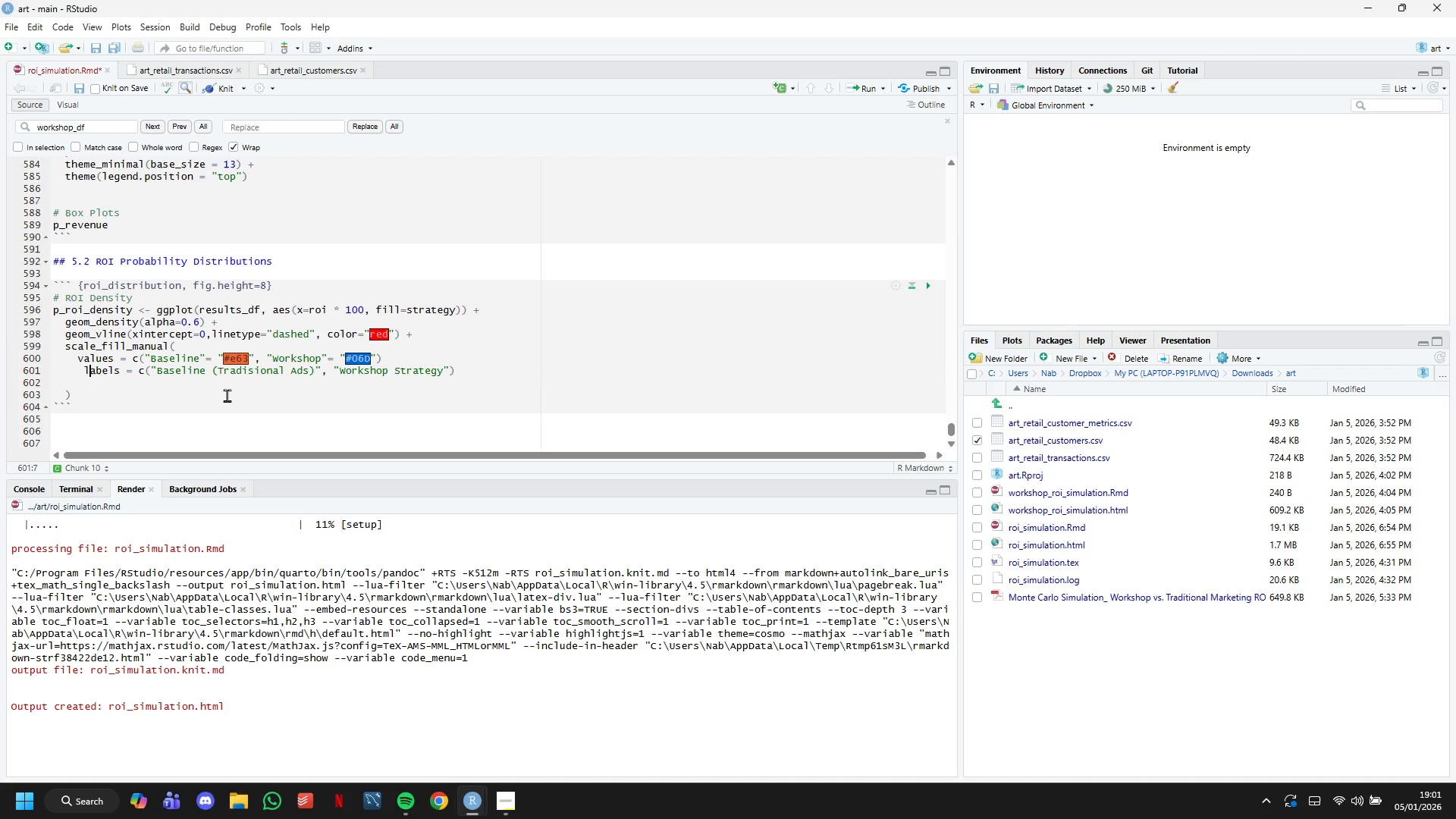 
key(ArrowLeft)
 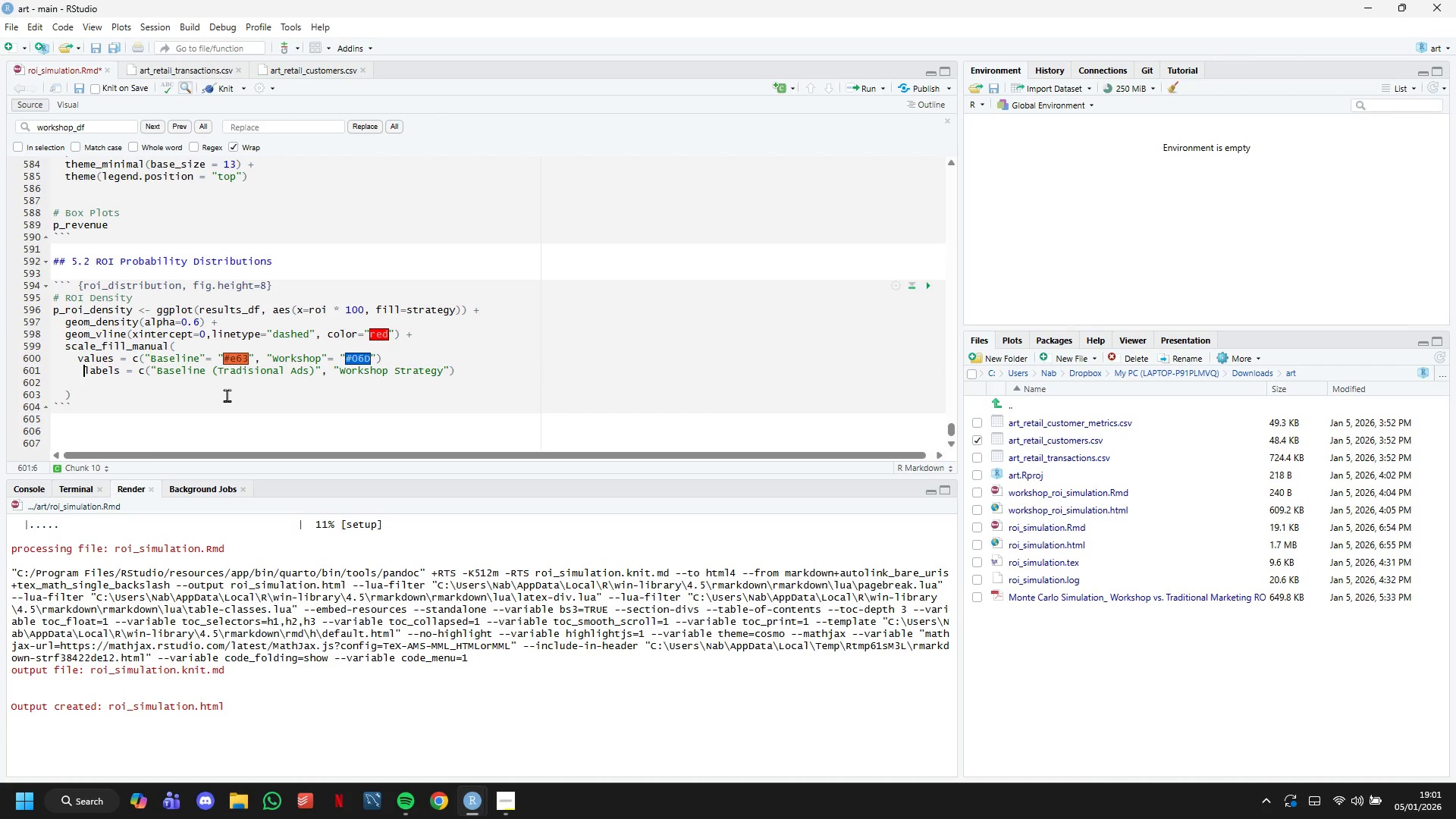 
key(Backspace)
 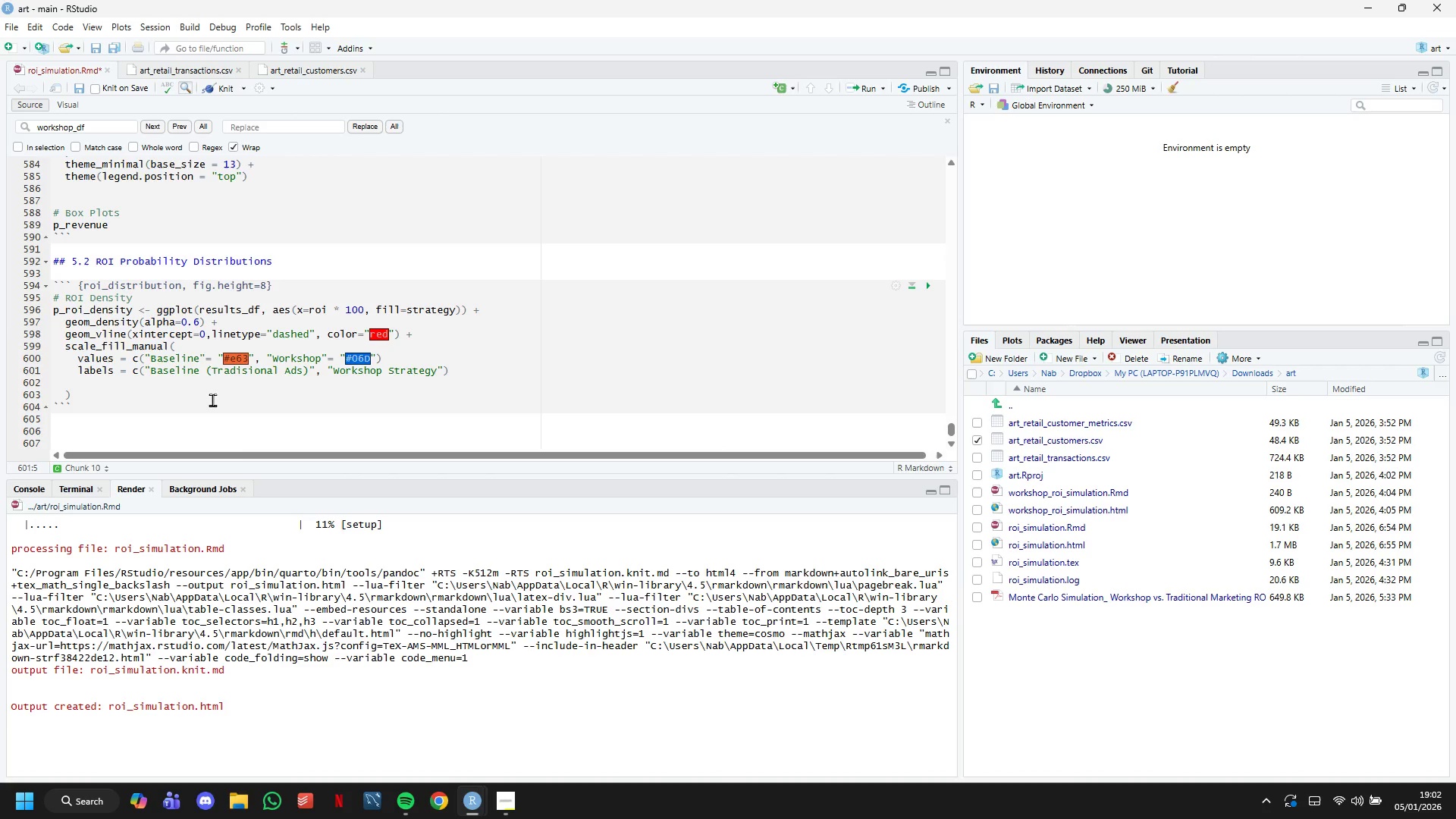 
wait(36.86)
 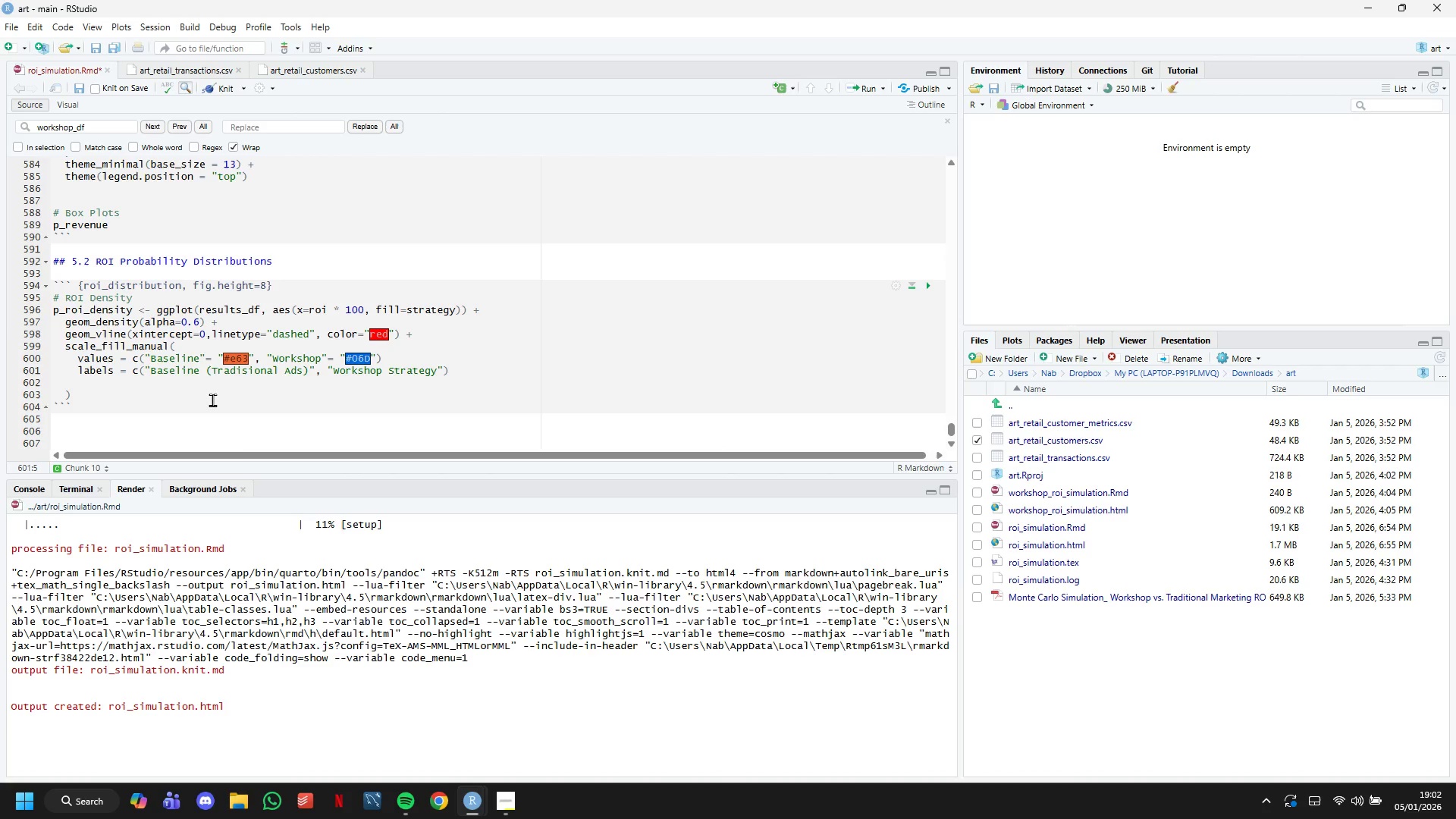 
key(ArrowDown)
 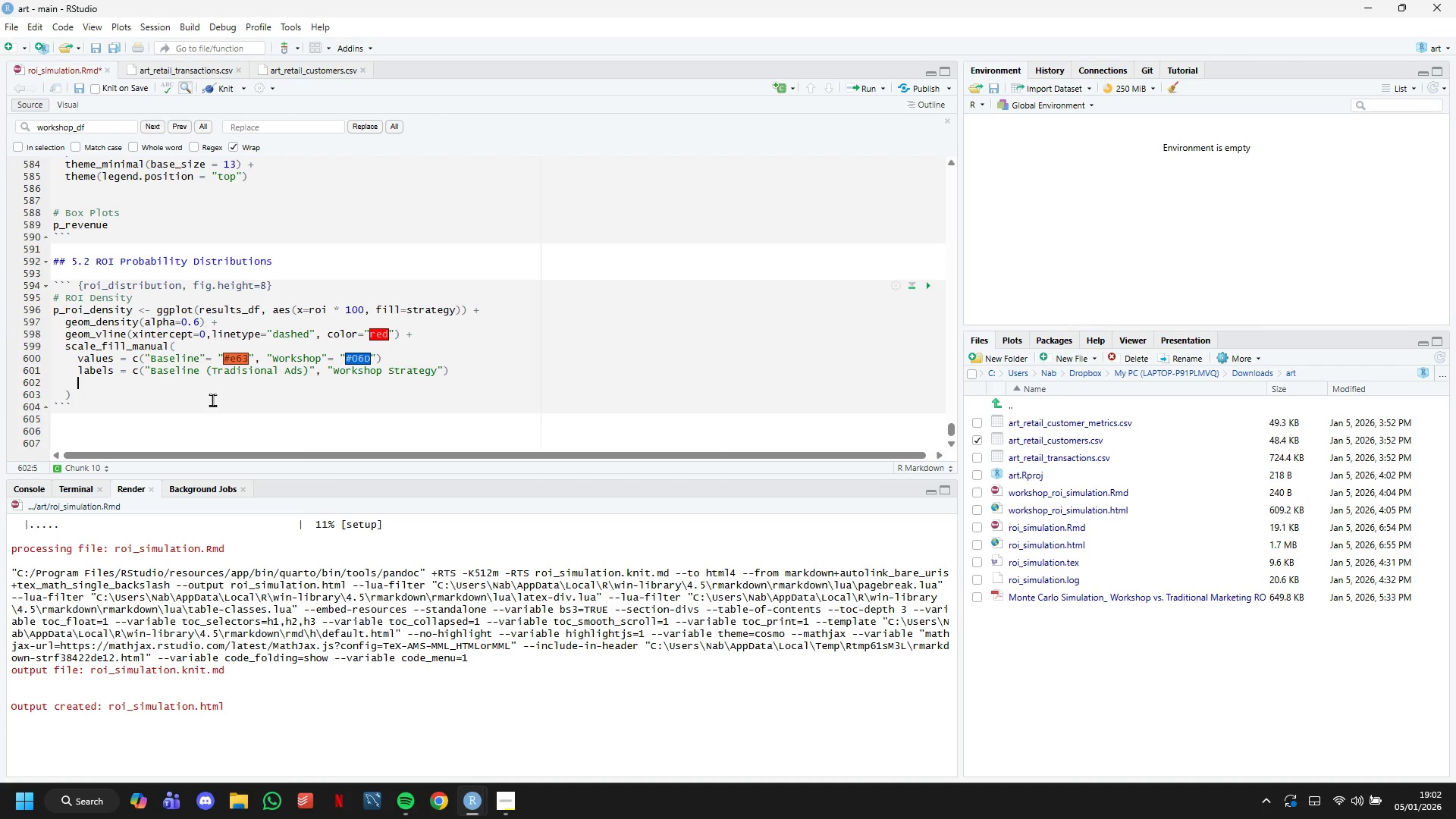 
key(Backspace)
 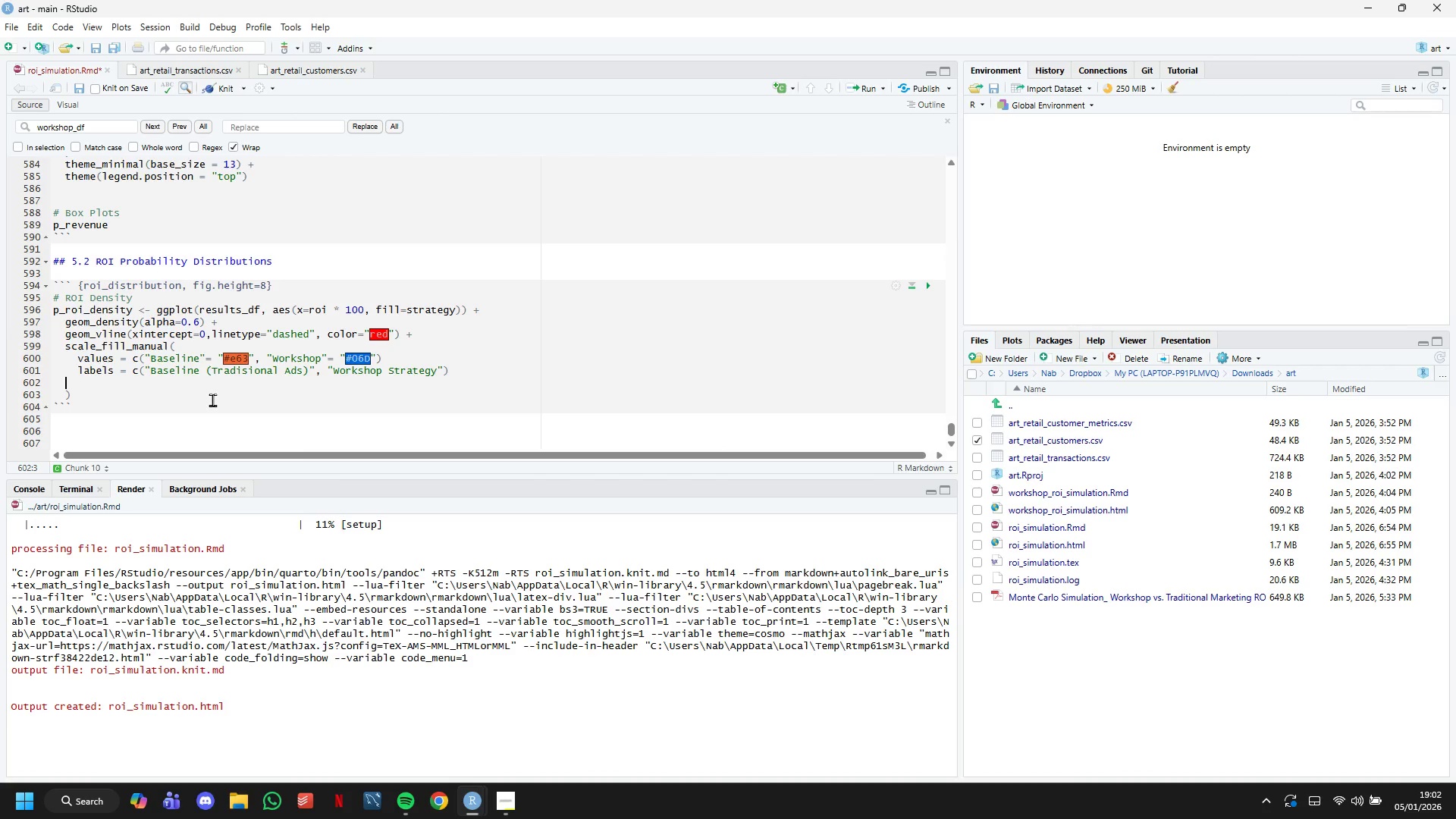 
key(Backspace)
 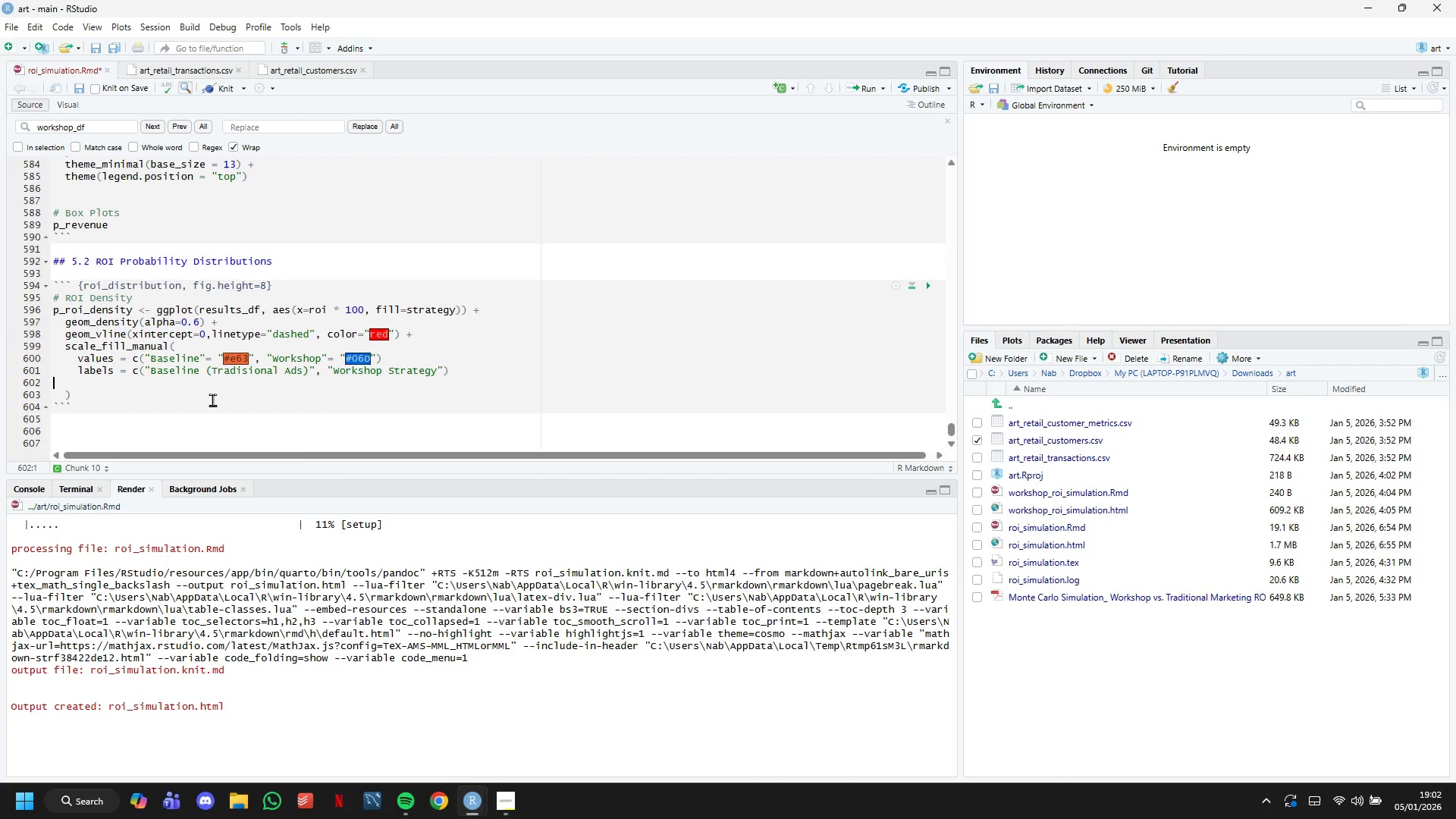 
key(Backspace)
 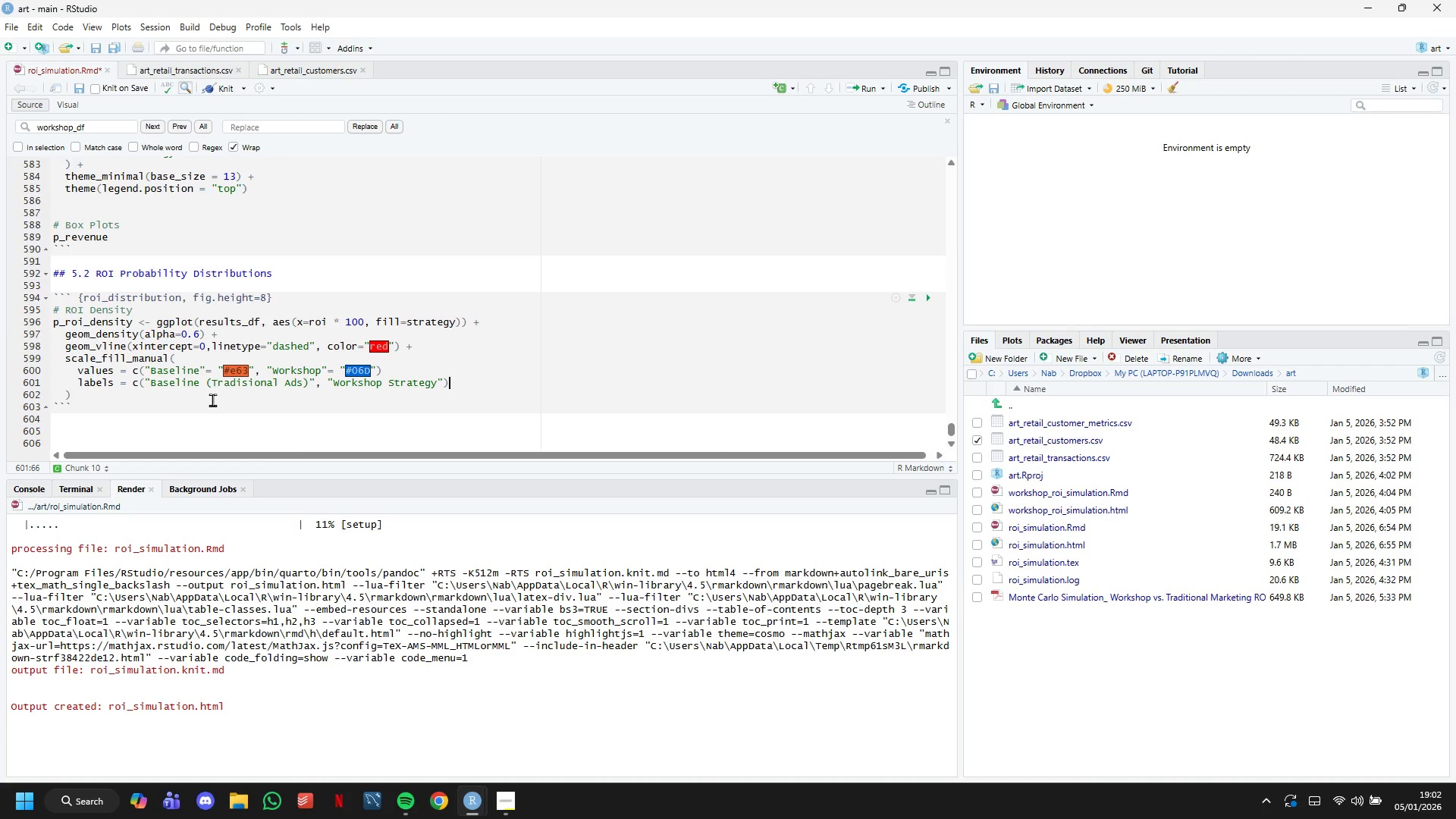 
key(ArrowDown)
 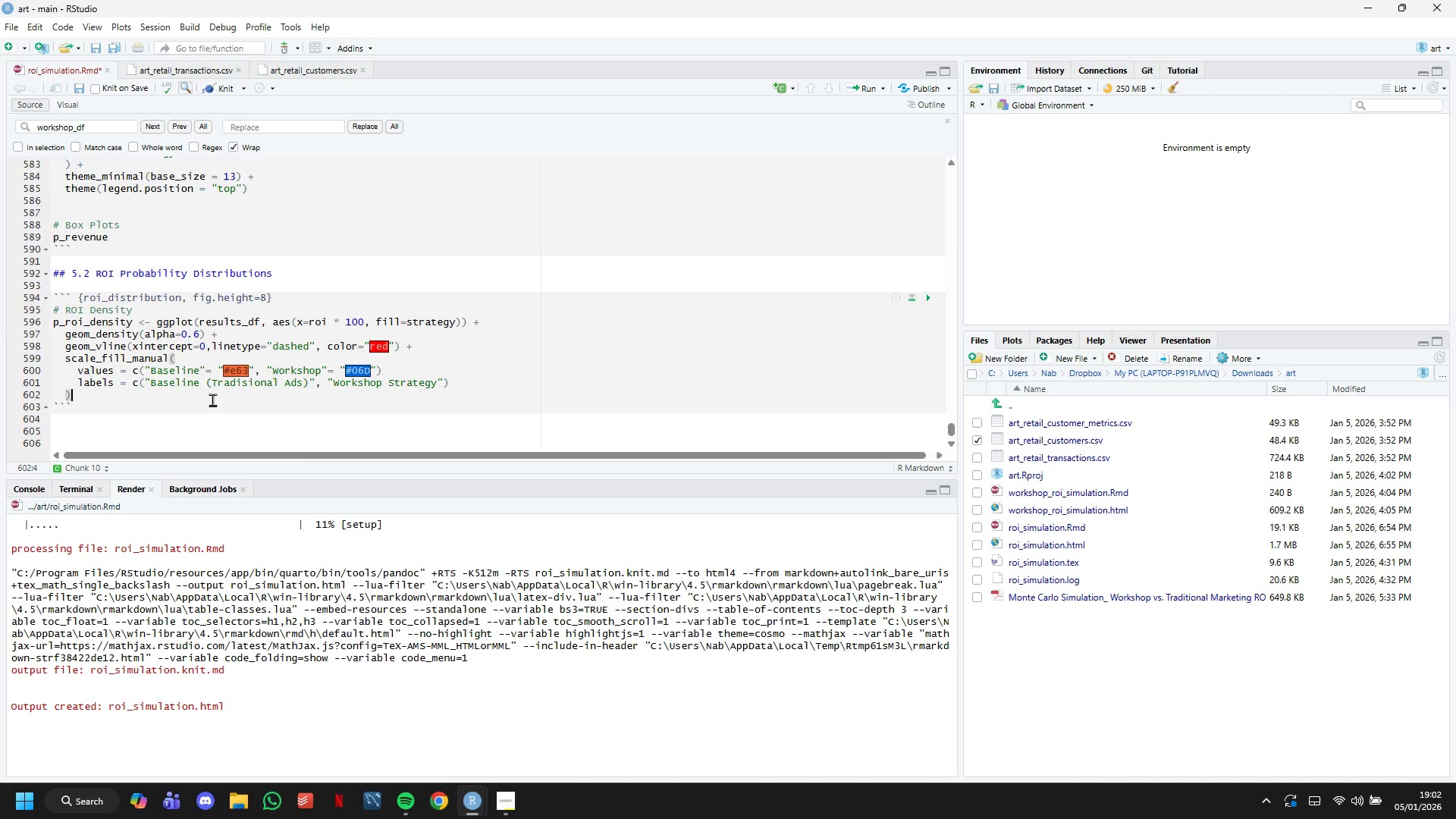 
key(Space)
 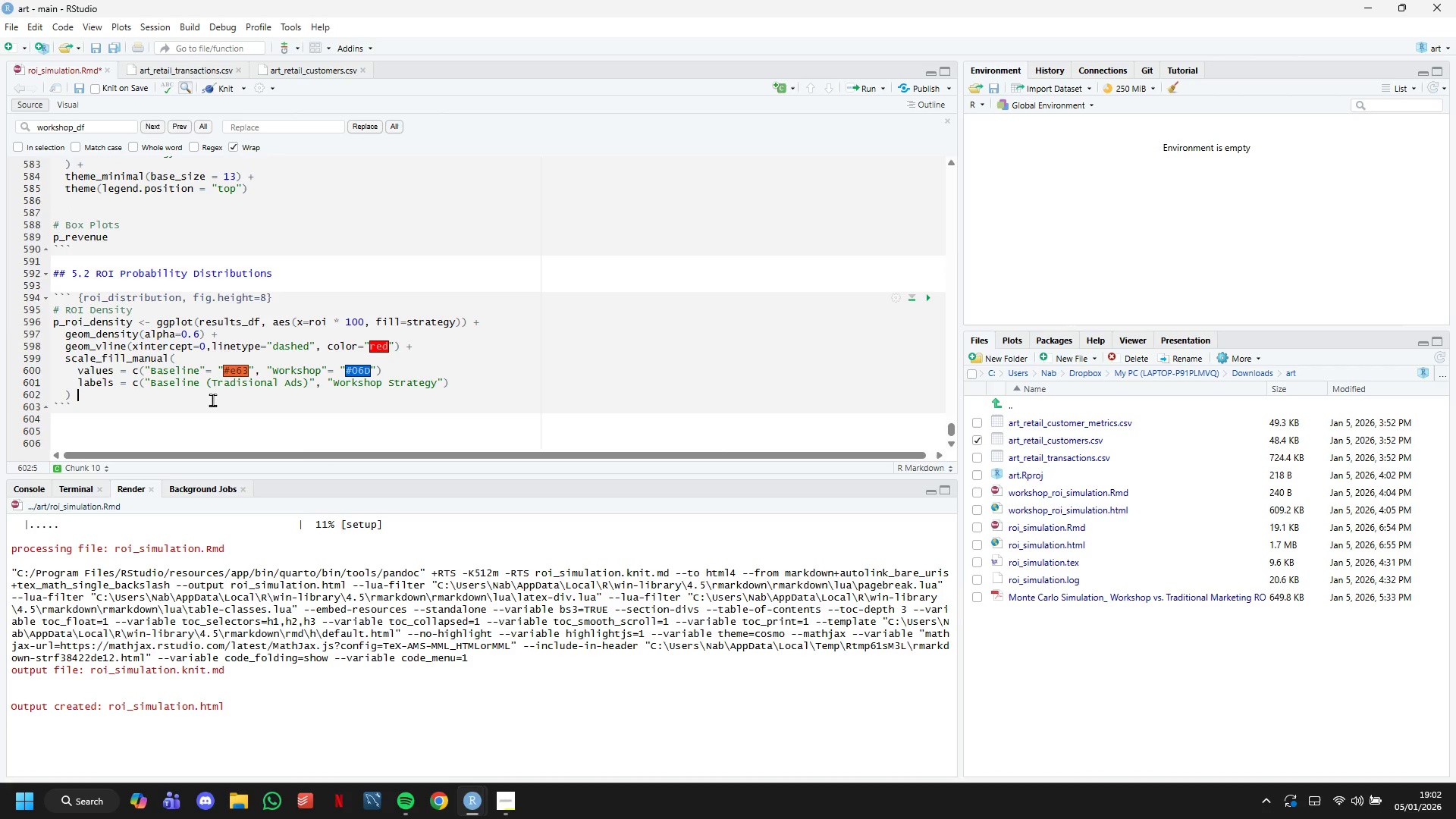 
key(Shift+Equal)
 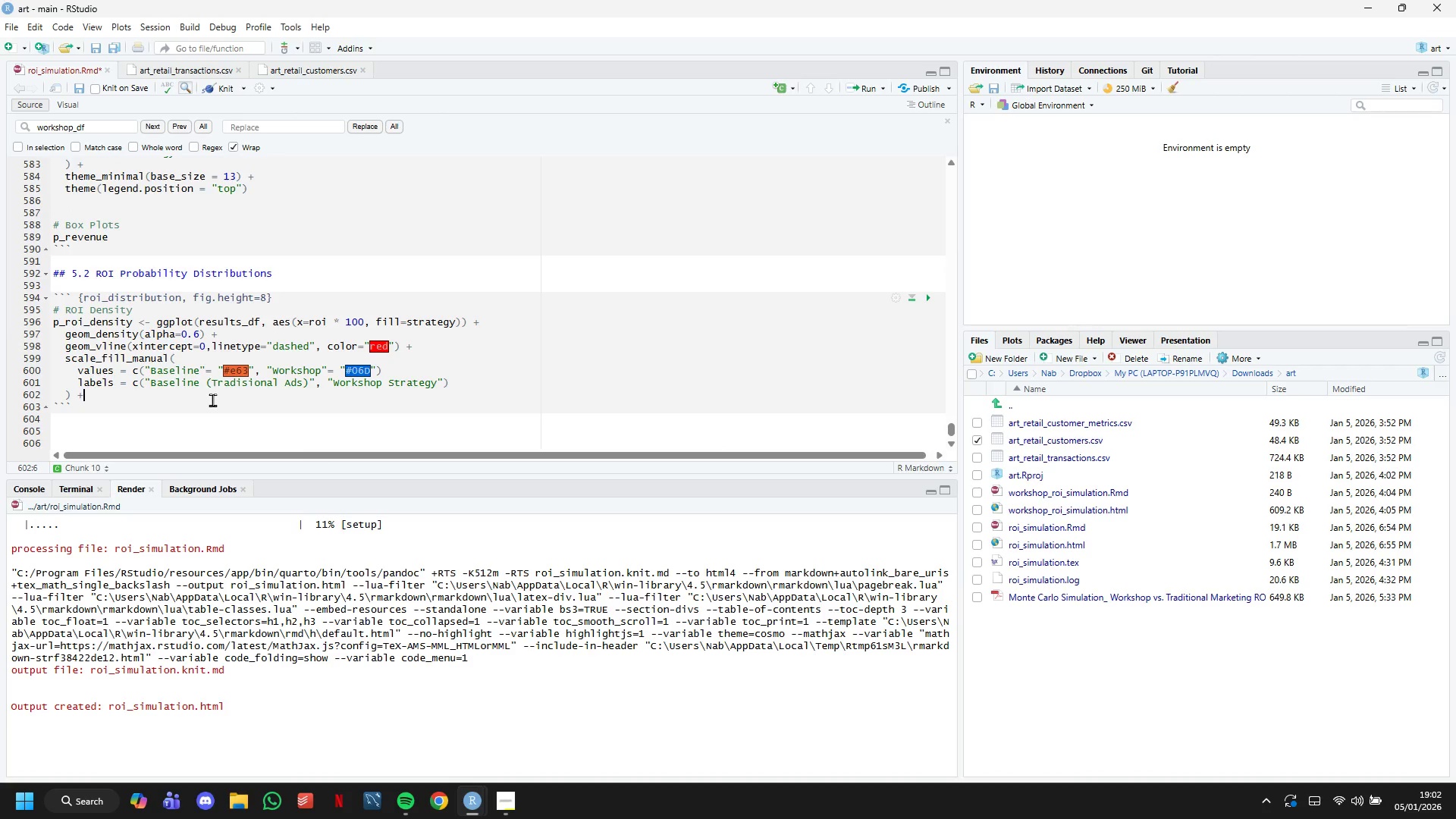 
key(Space)
 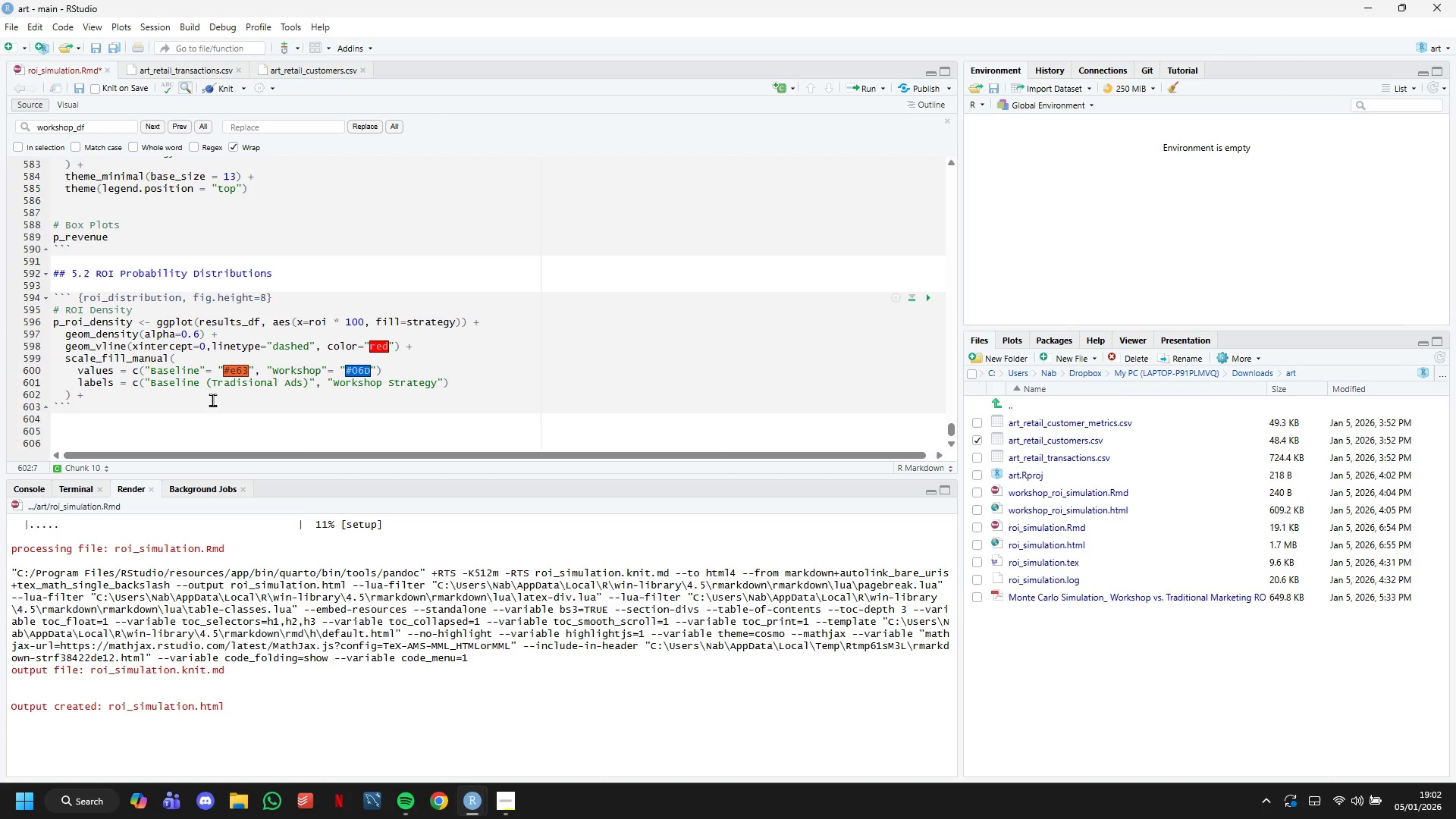 
wait(10.53)
 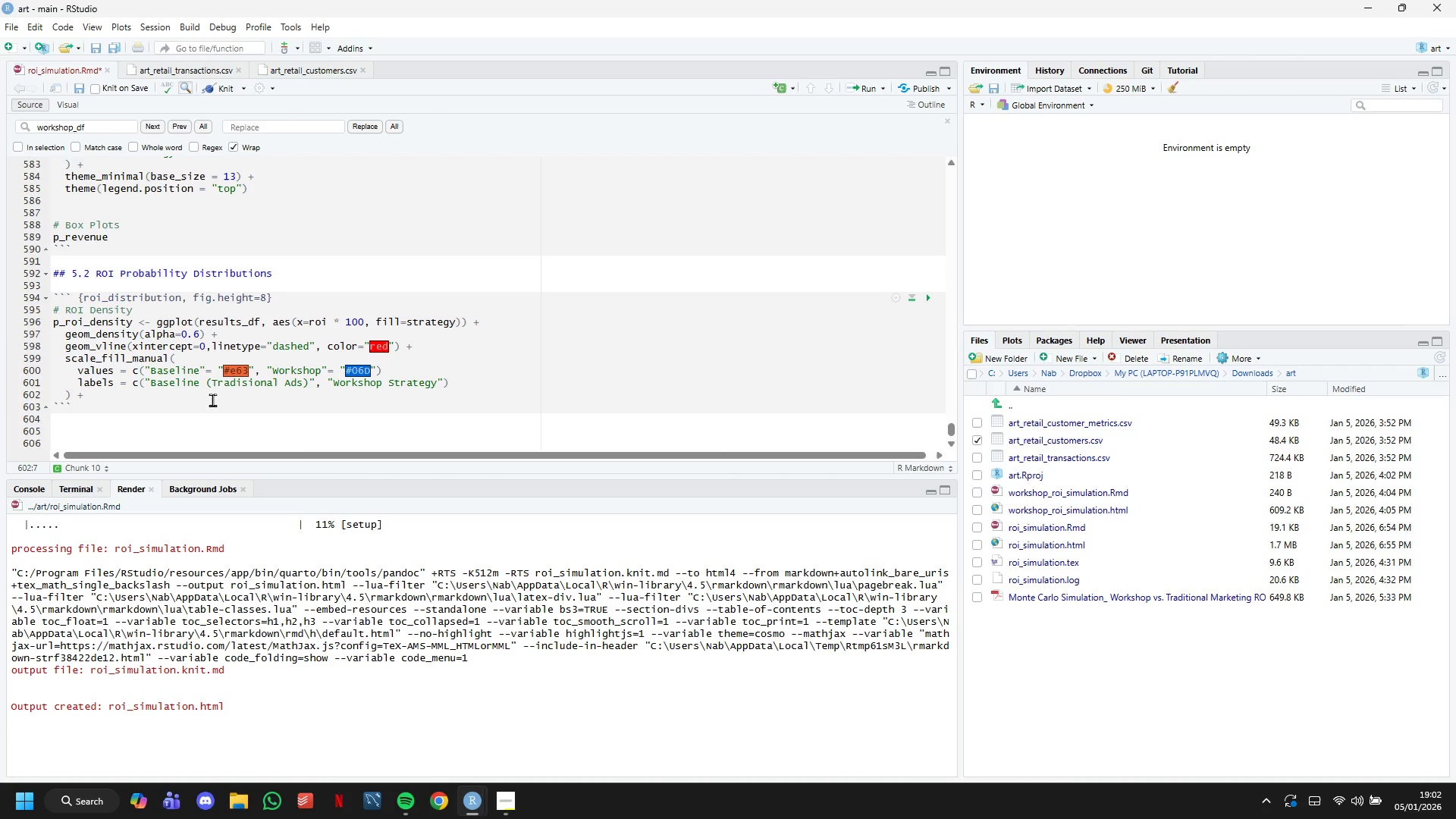 
key(Enter)
 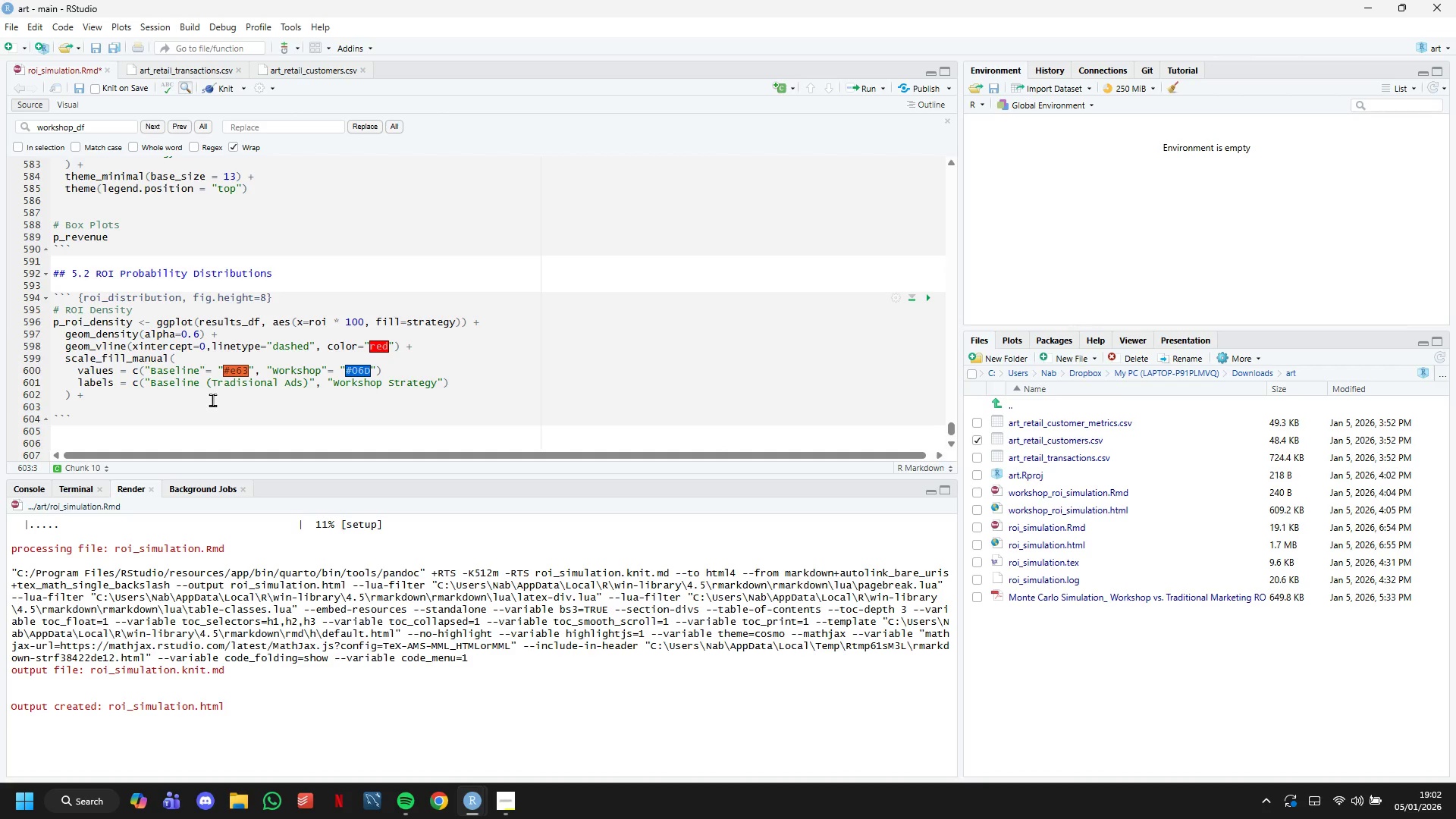 
type(labsv()
 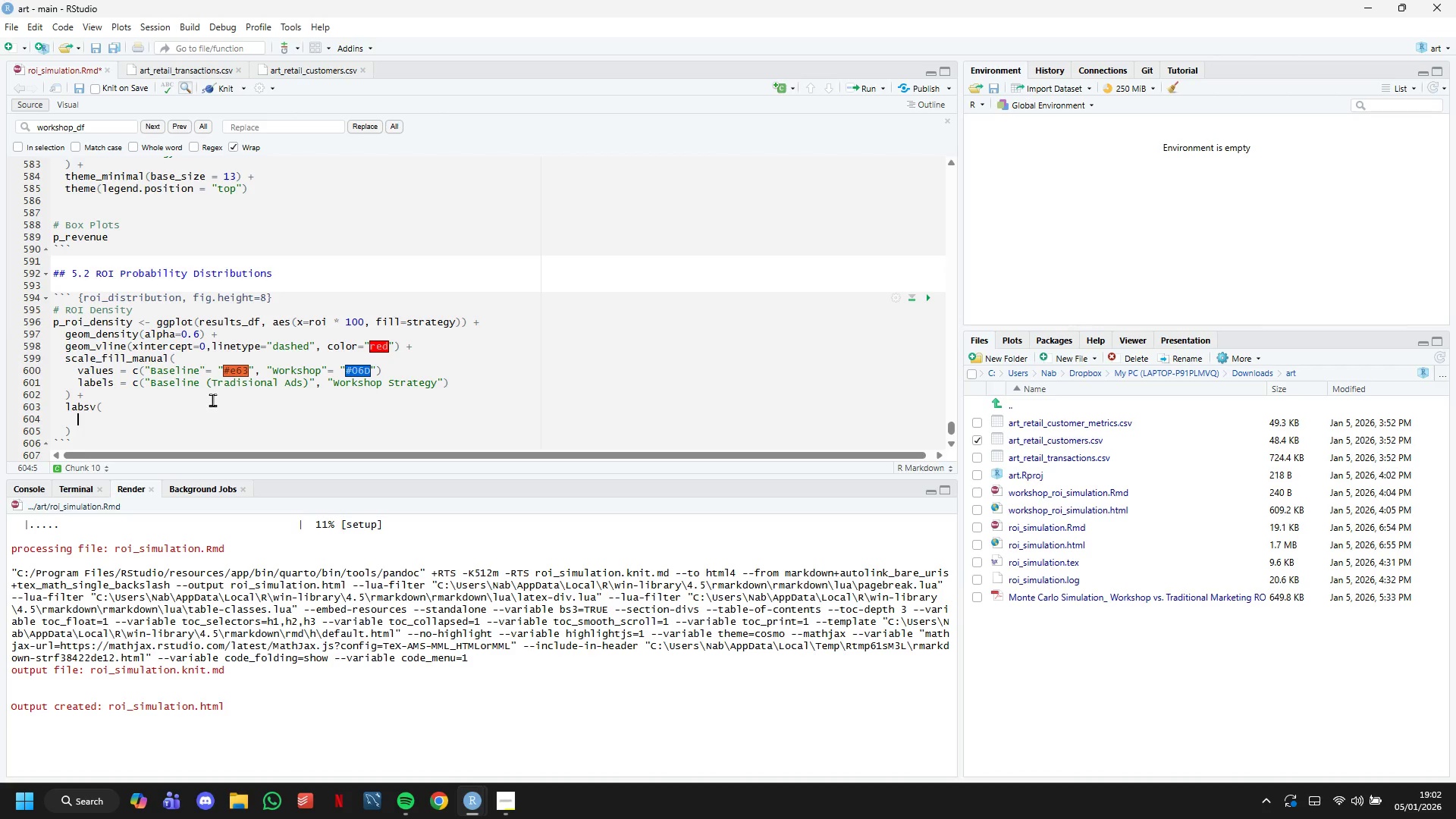 
 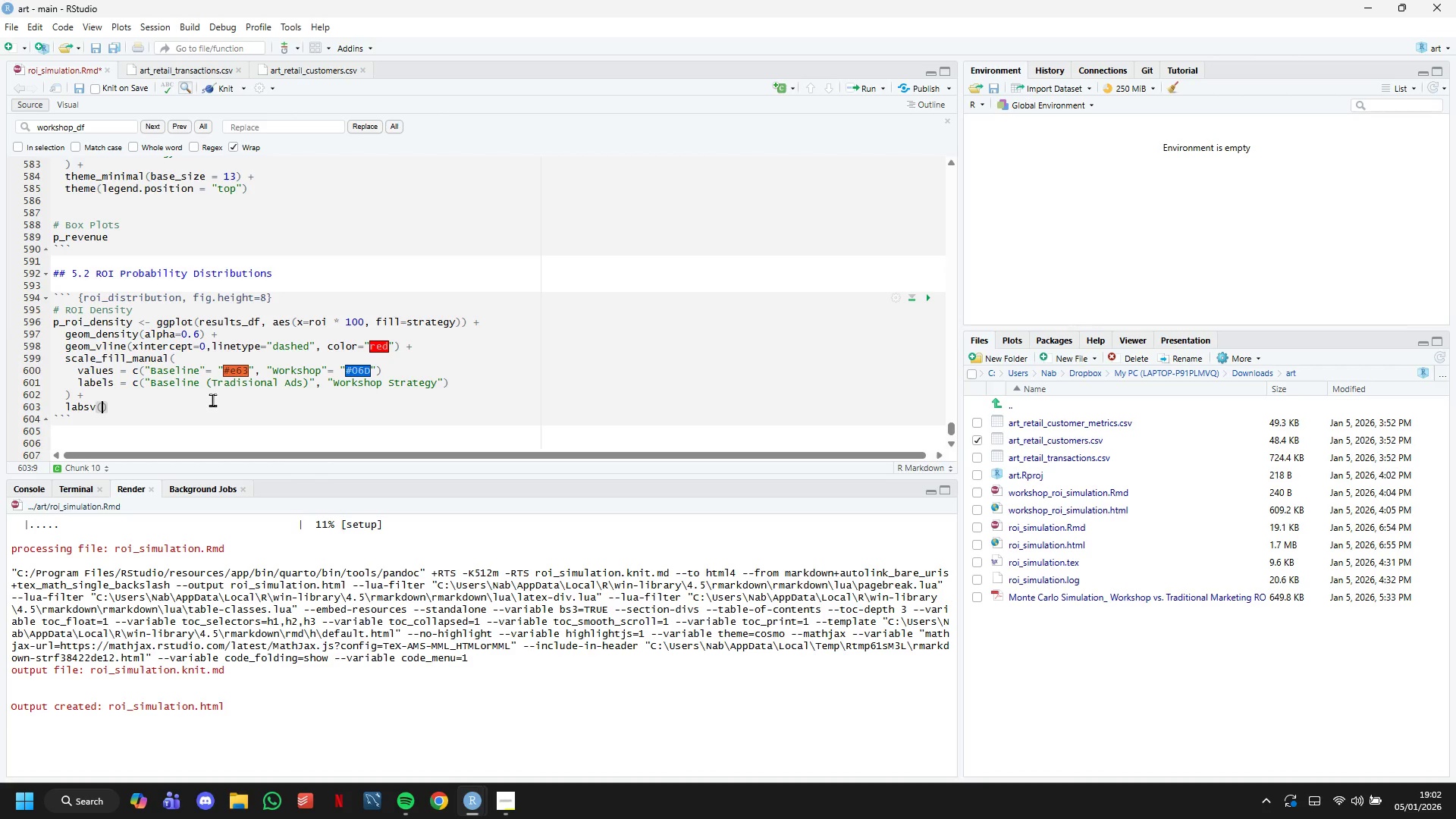 
key(Enter)
 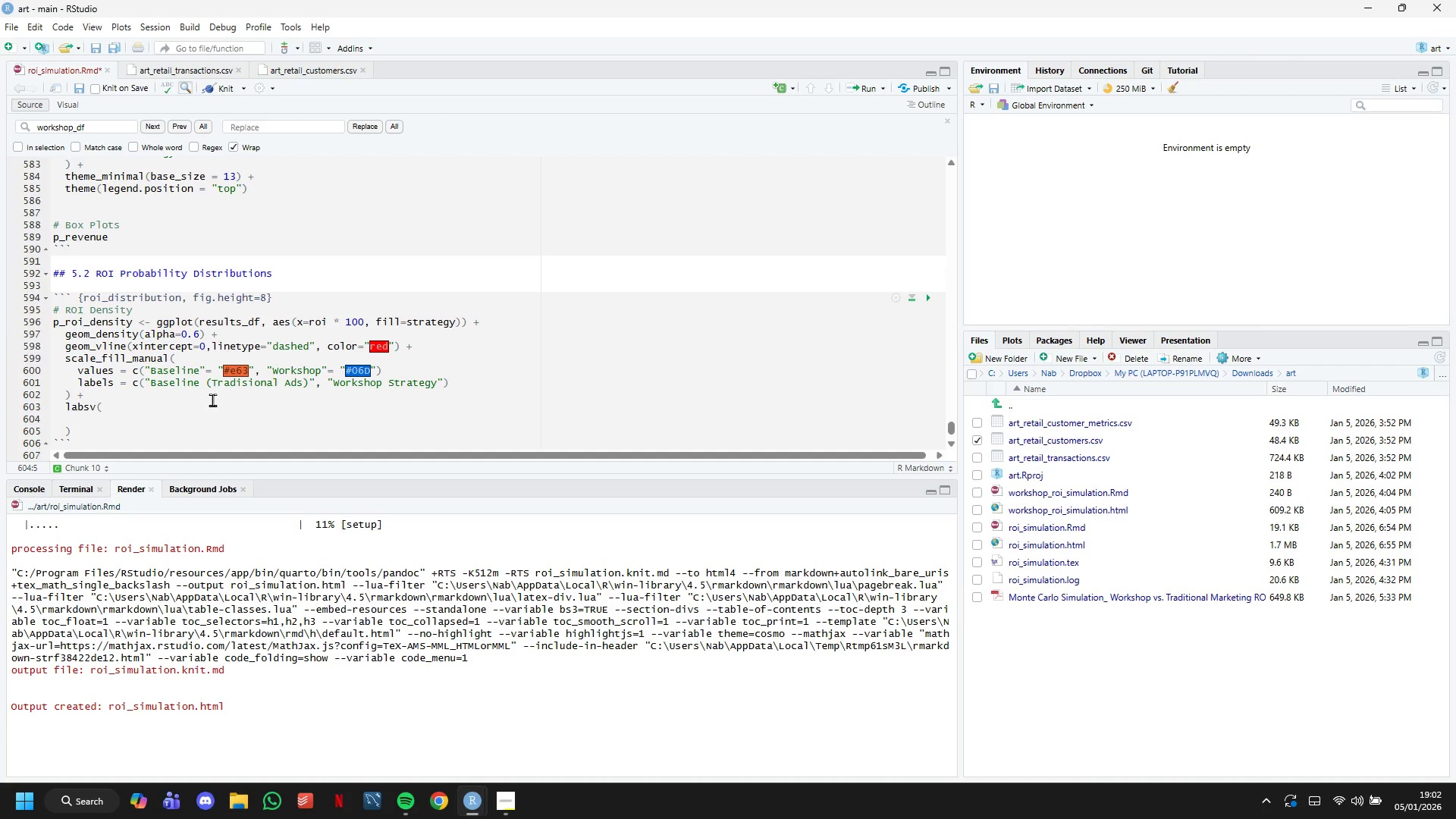 
key(ArrowLeft)
 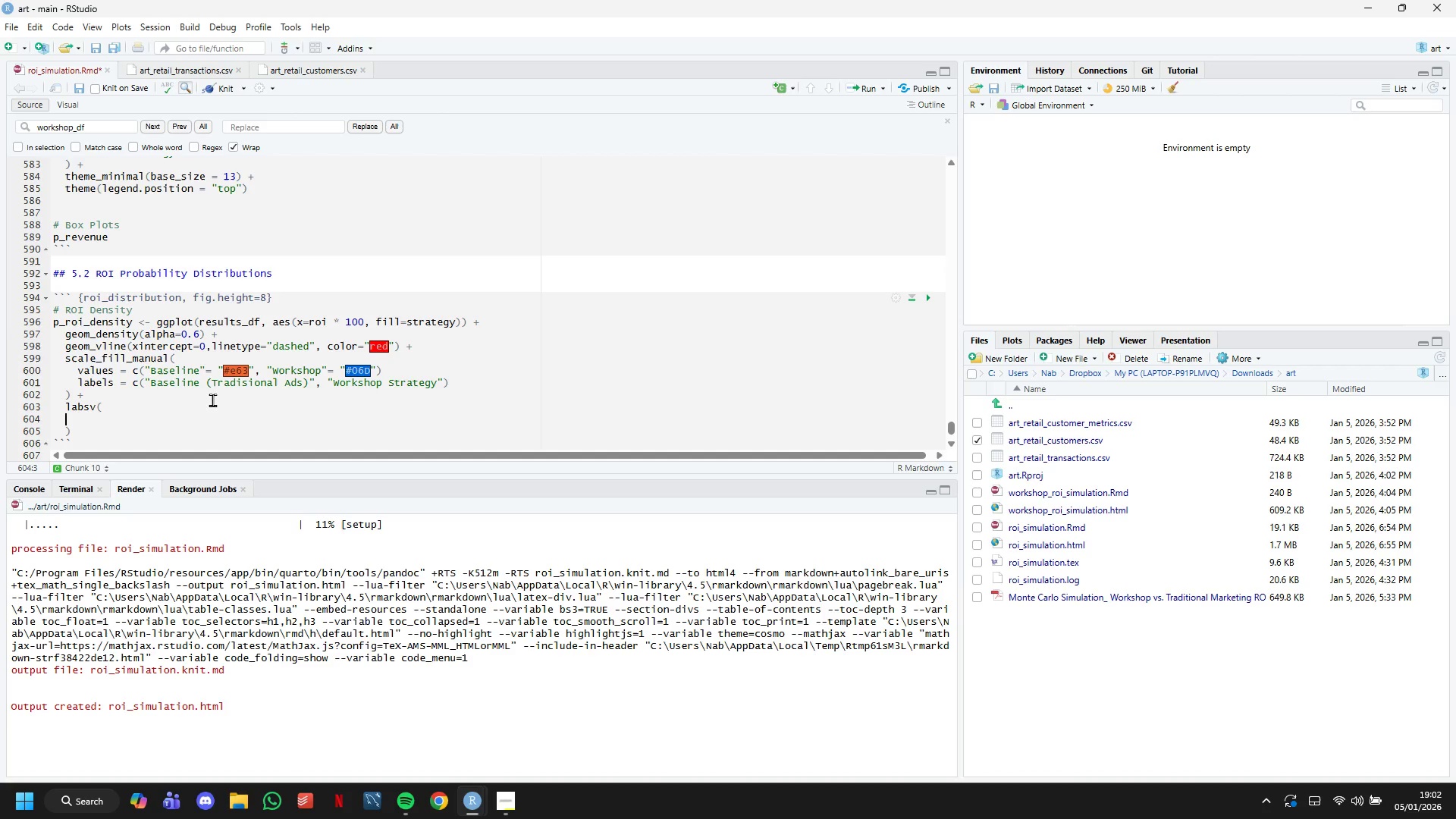 
key(ArrowLeft)
 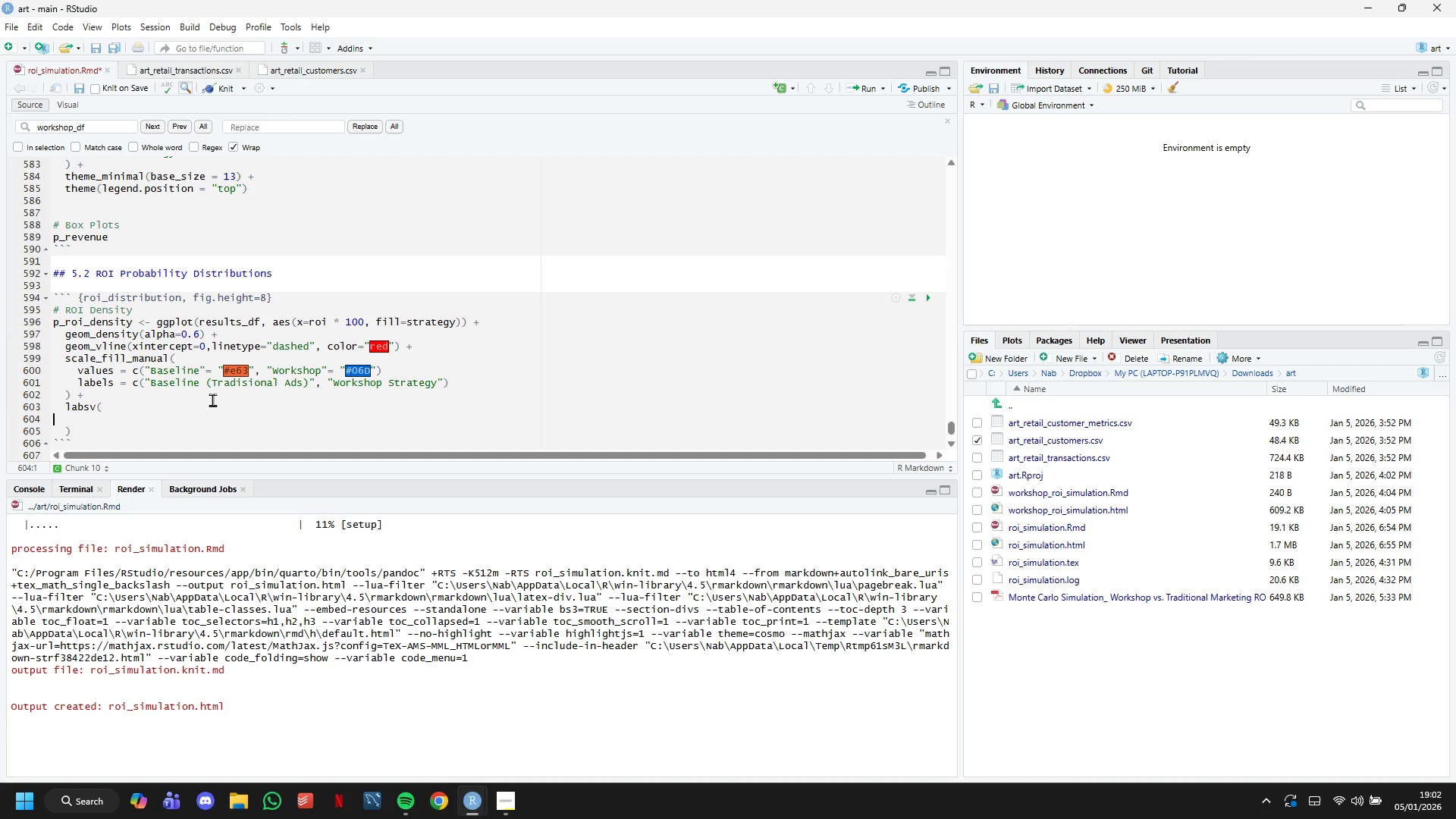 
key(ArrowLeft)
 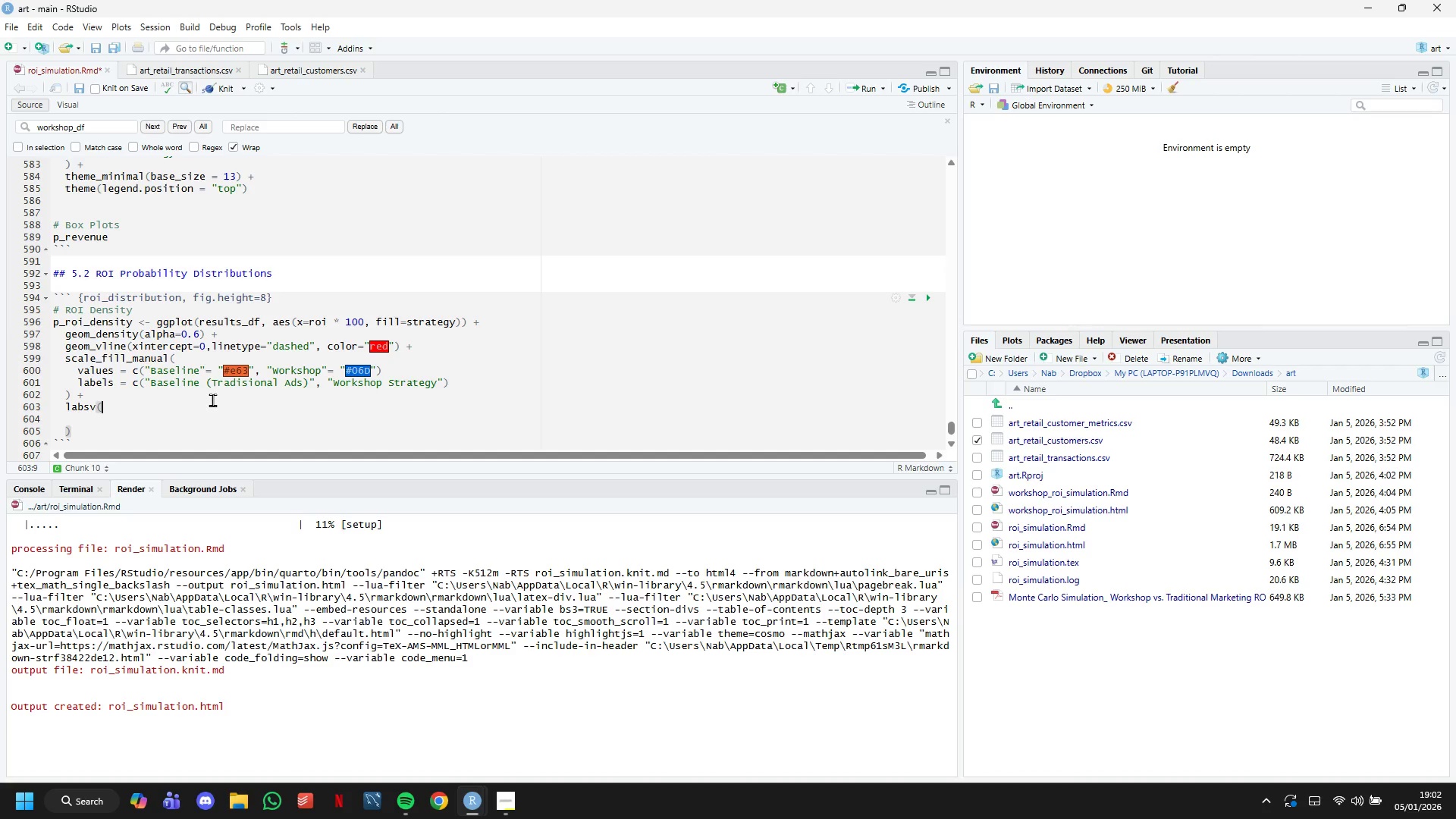 
key(ArrowLeft)
 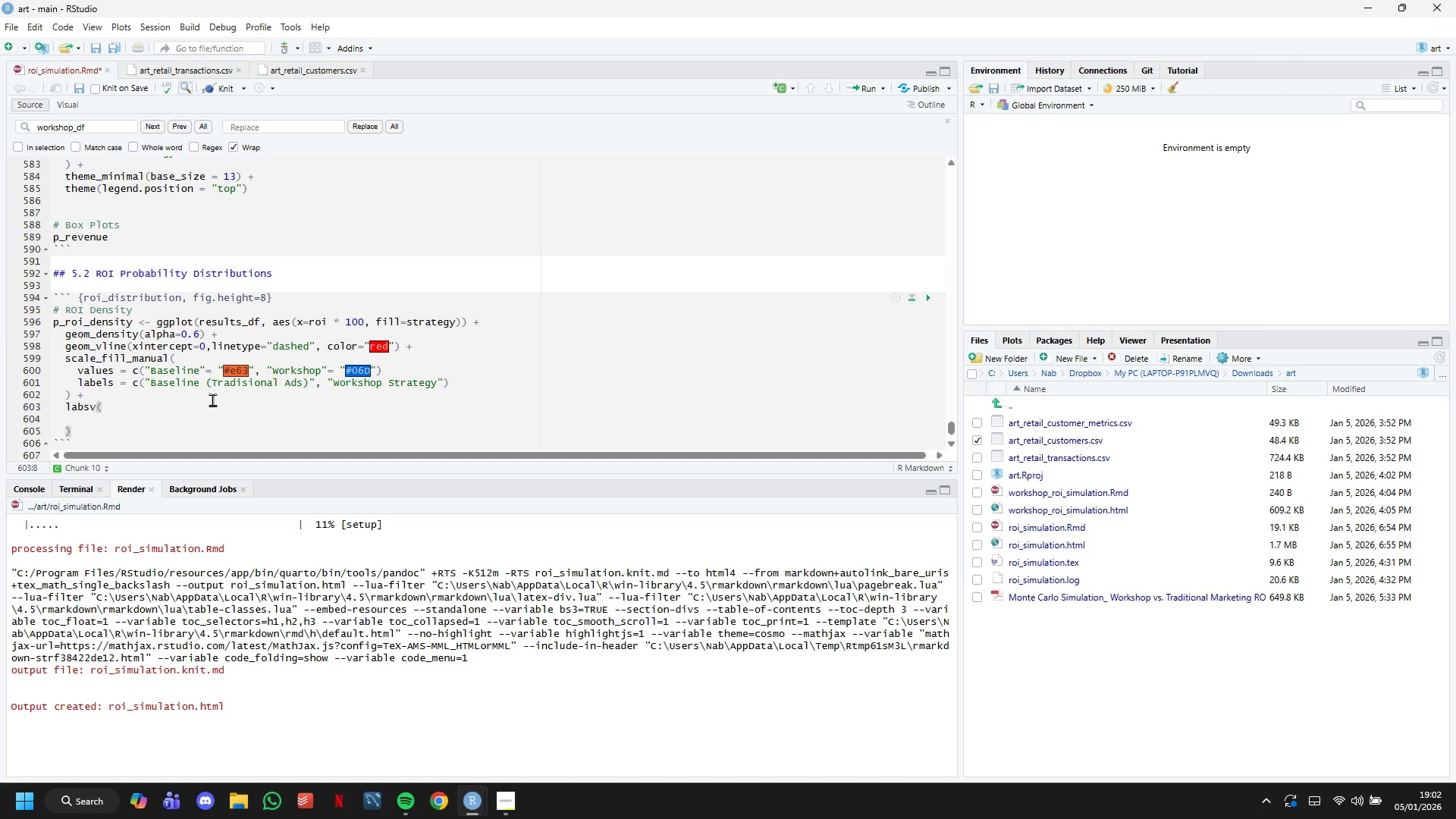 
key(Backspace)
 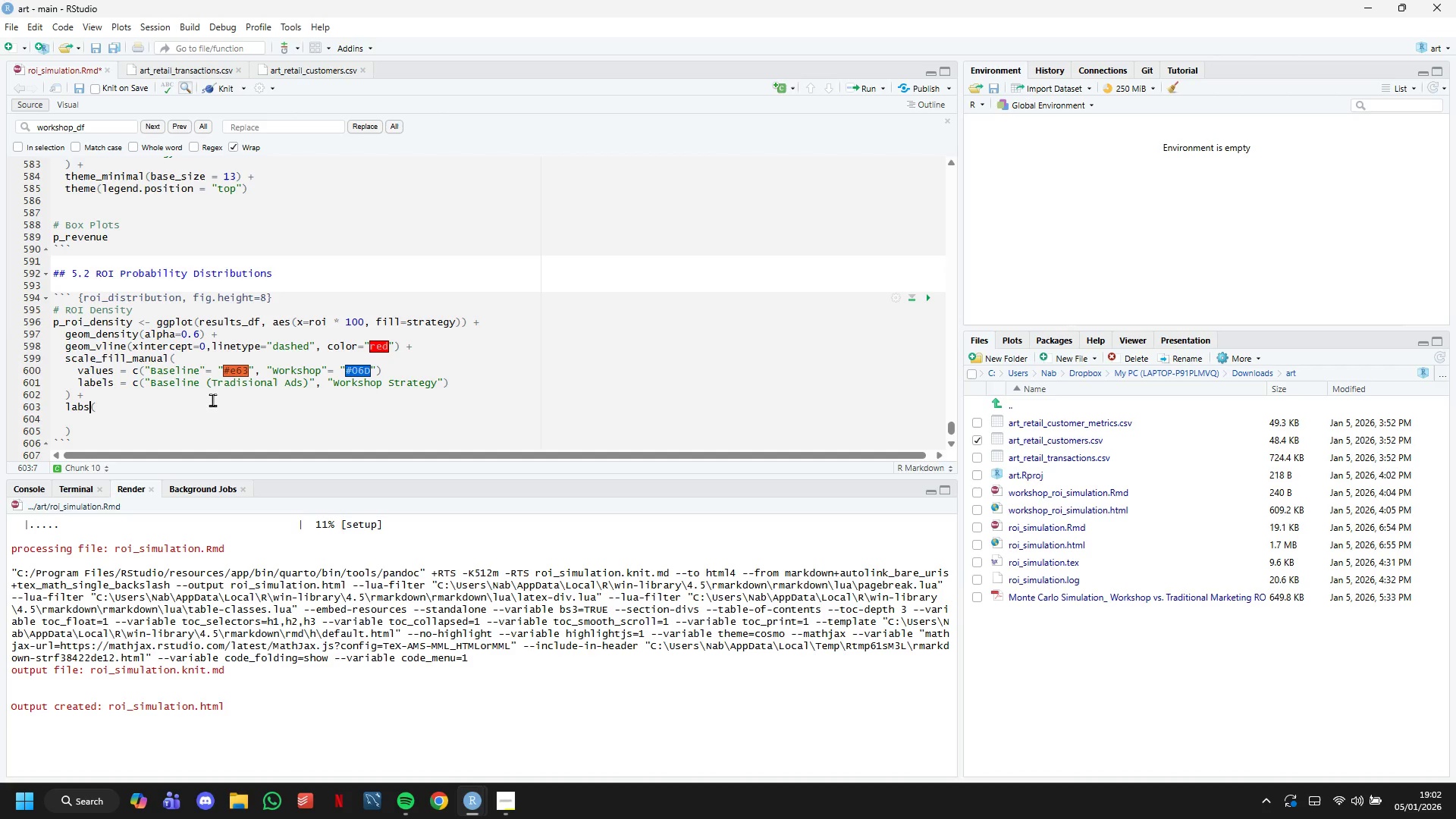 
key(ArrowRight)
 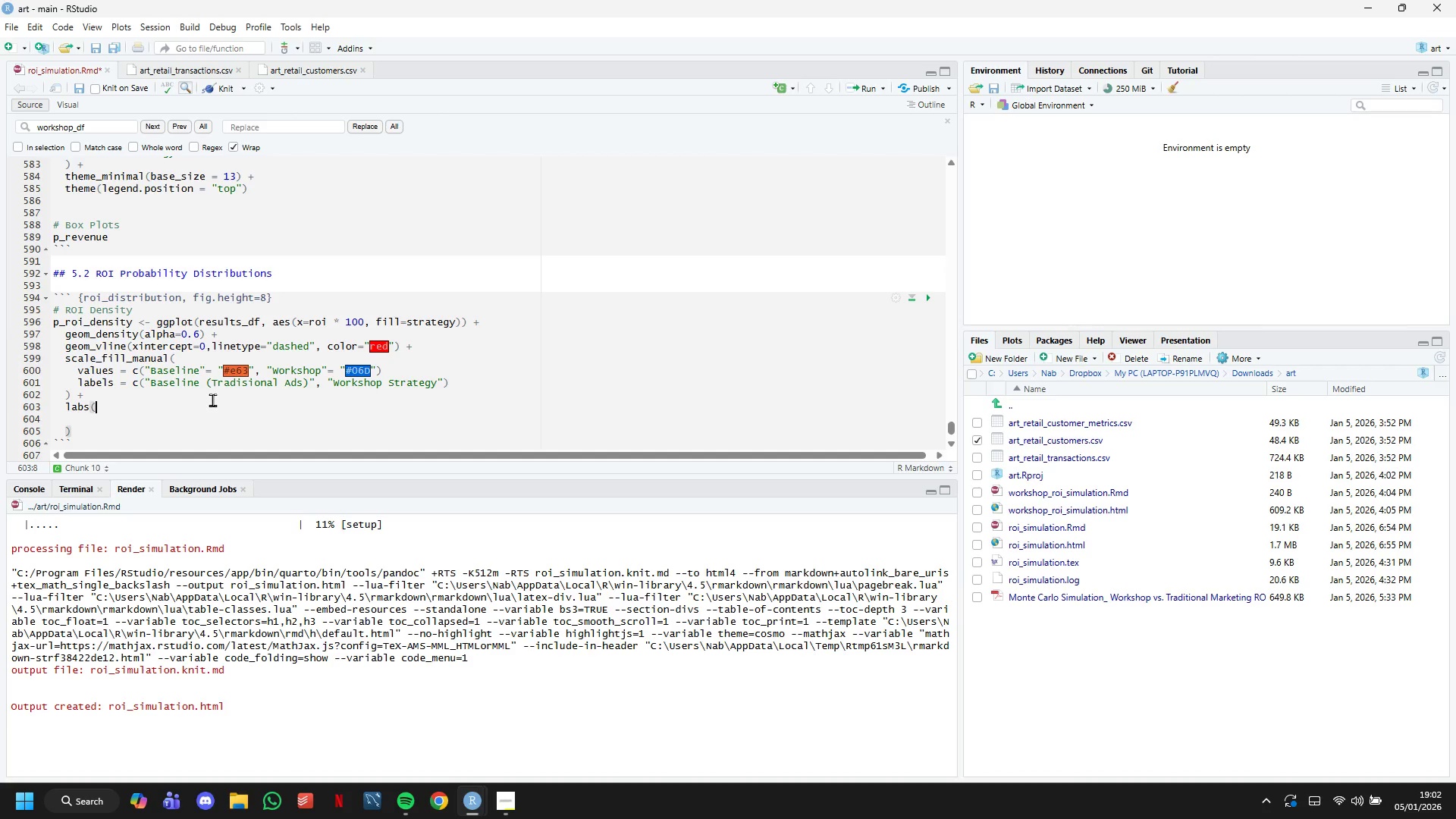 
key(ArrowRight)
 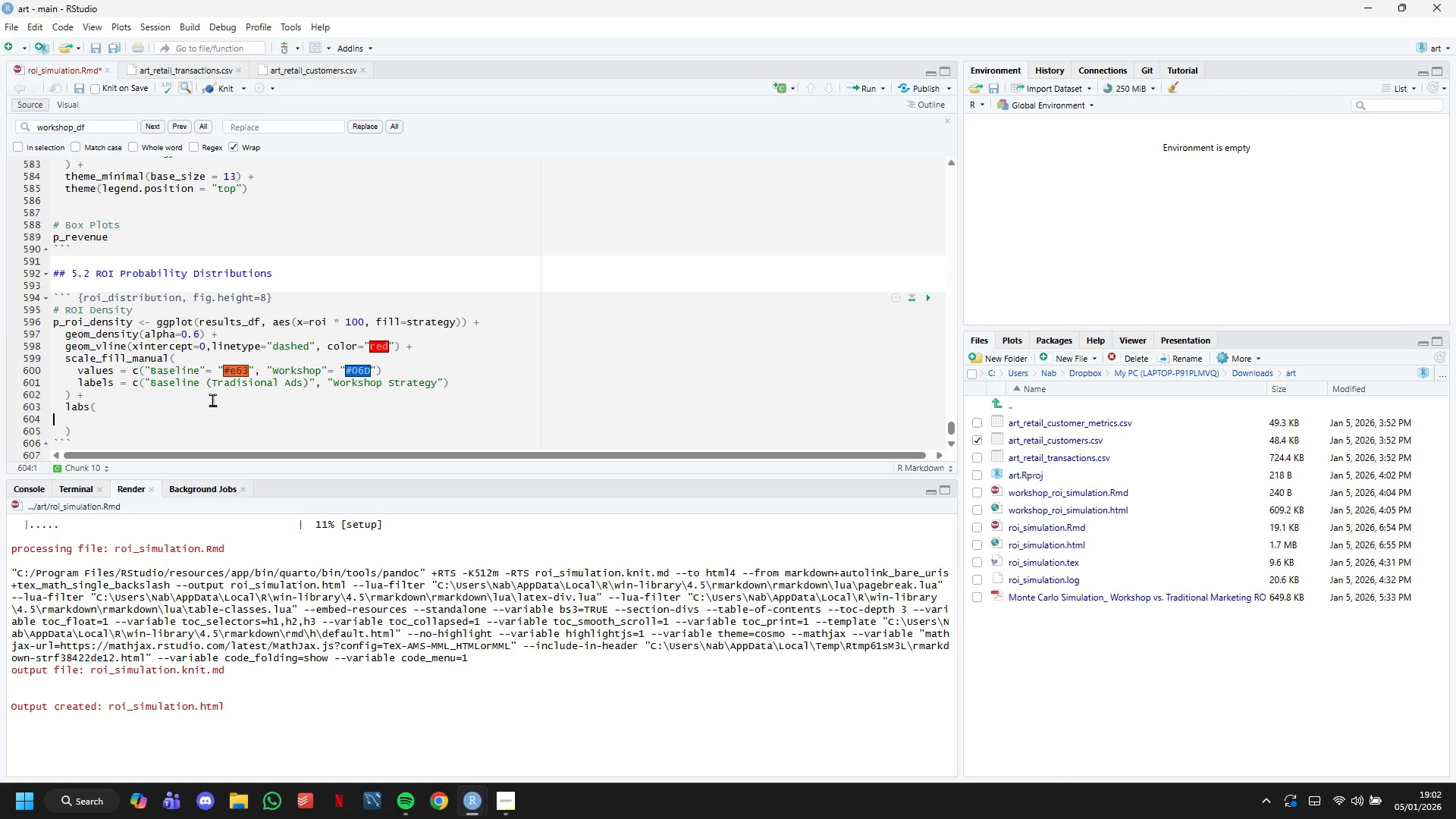 
key(Backspace)
 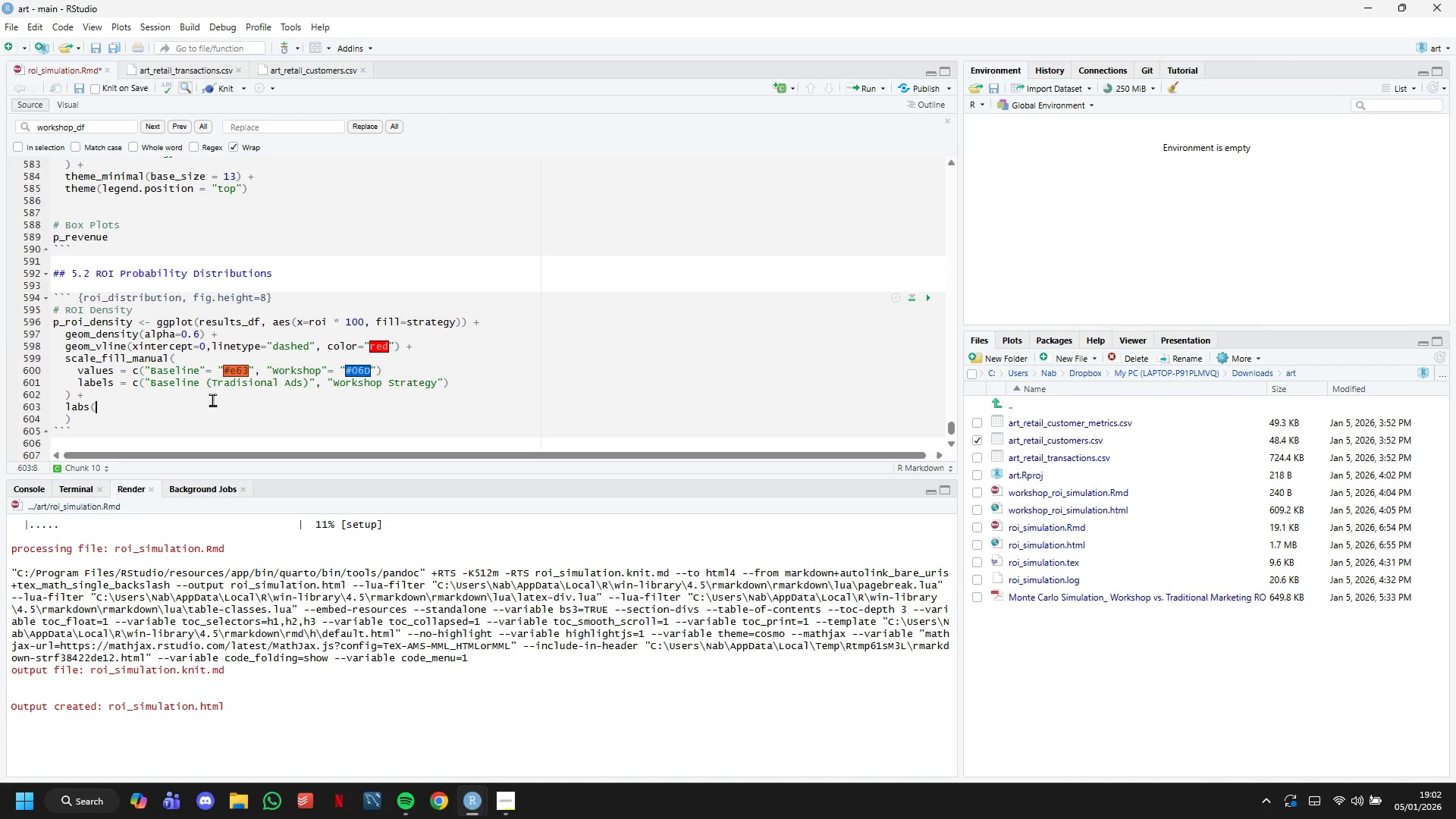 
key(Enter)
 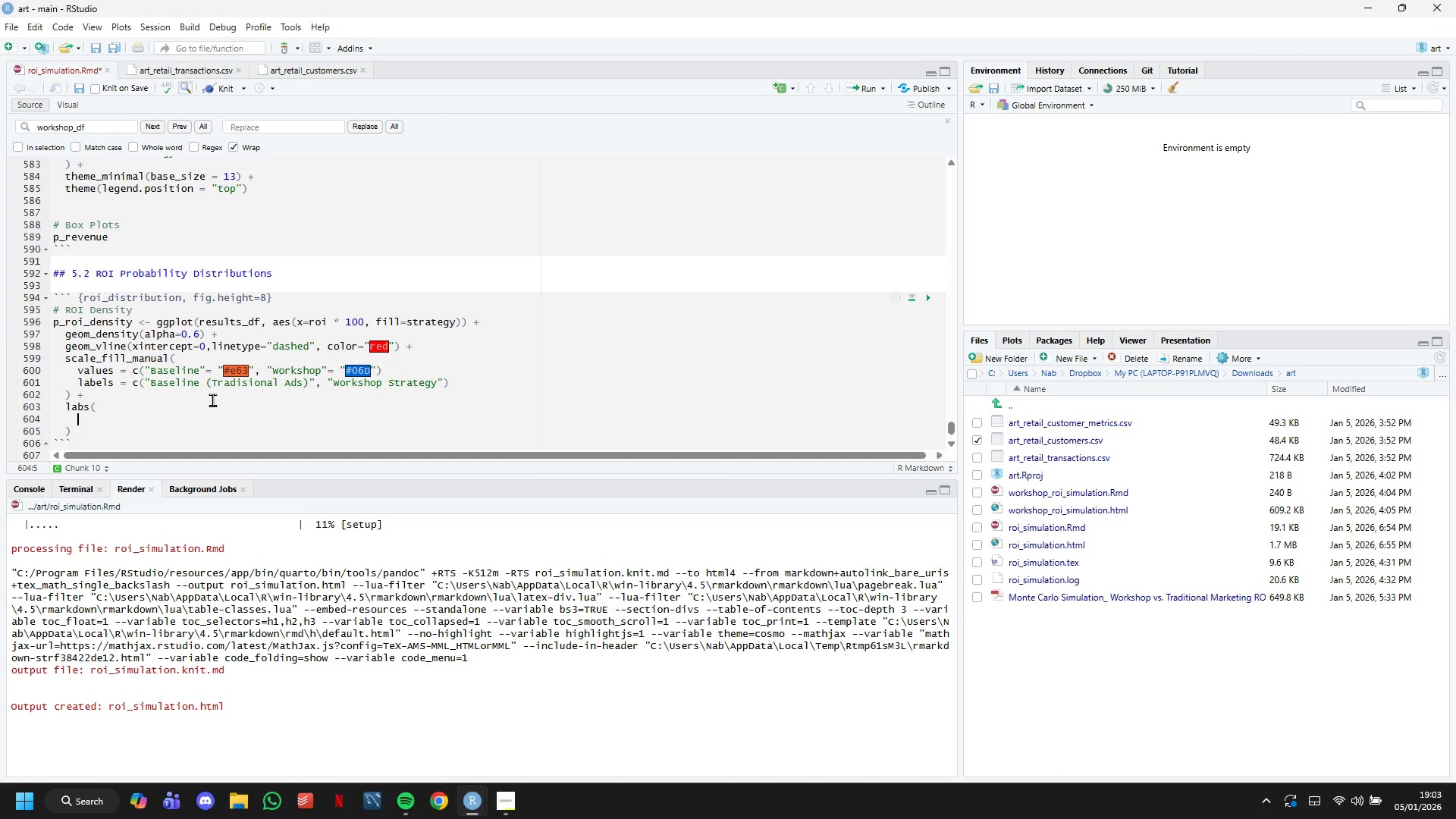 
wait(5.69)
 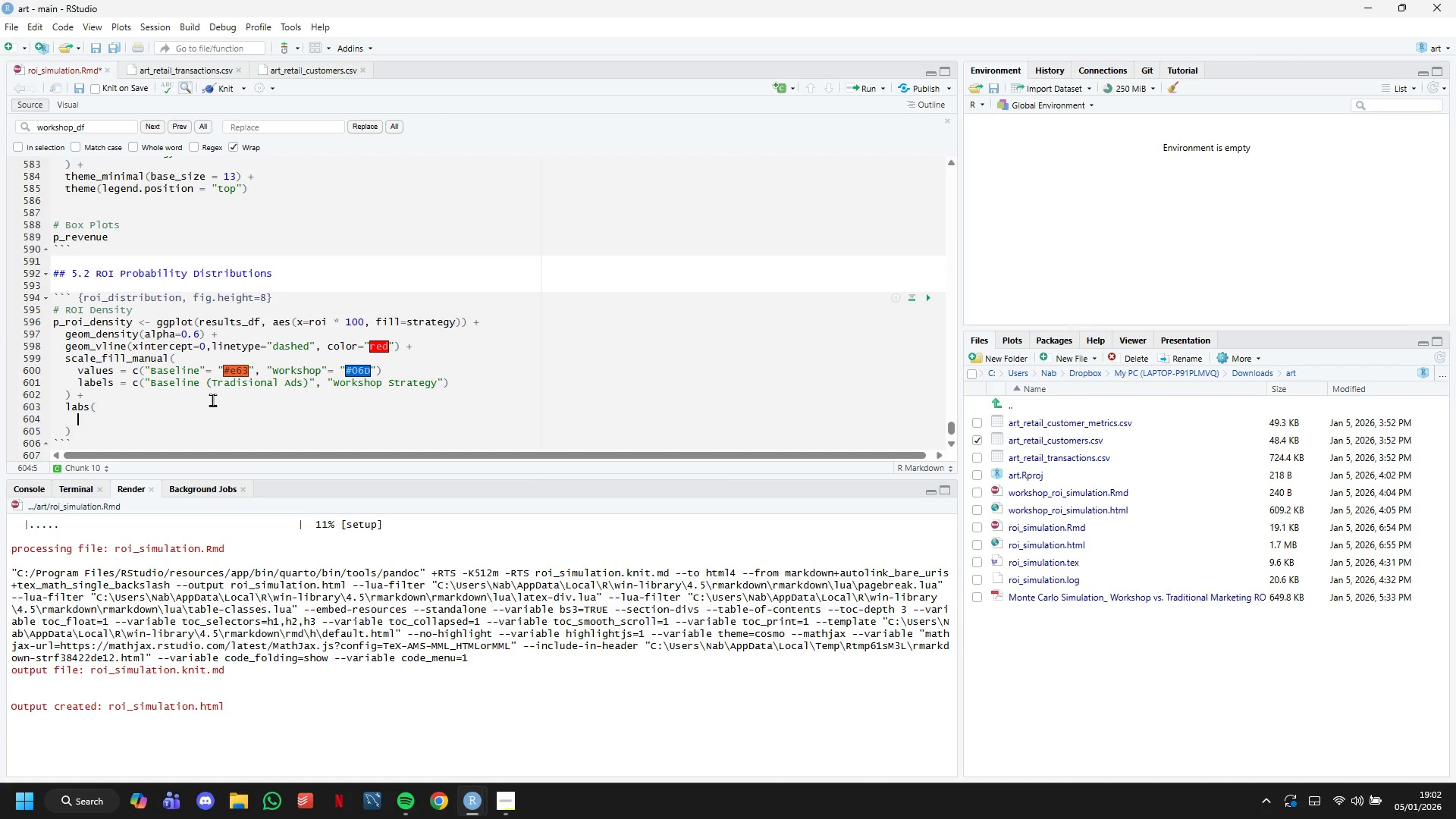 
type(title=")
 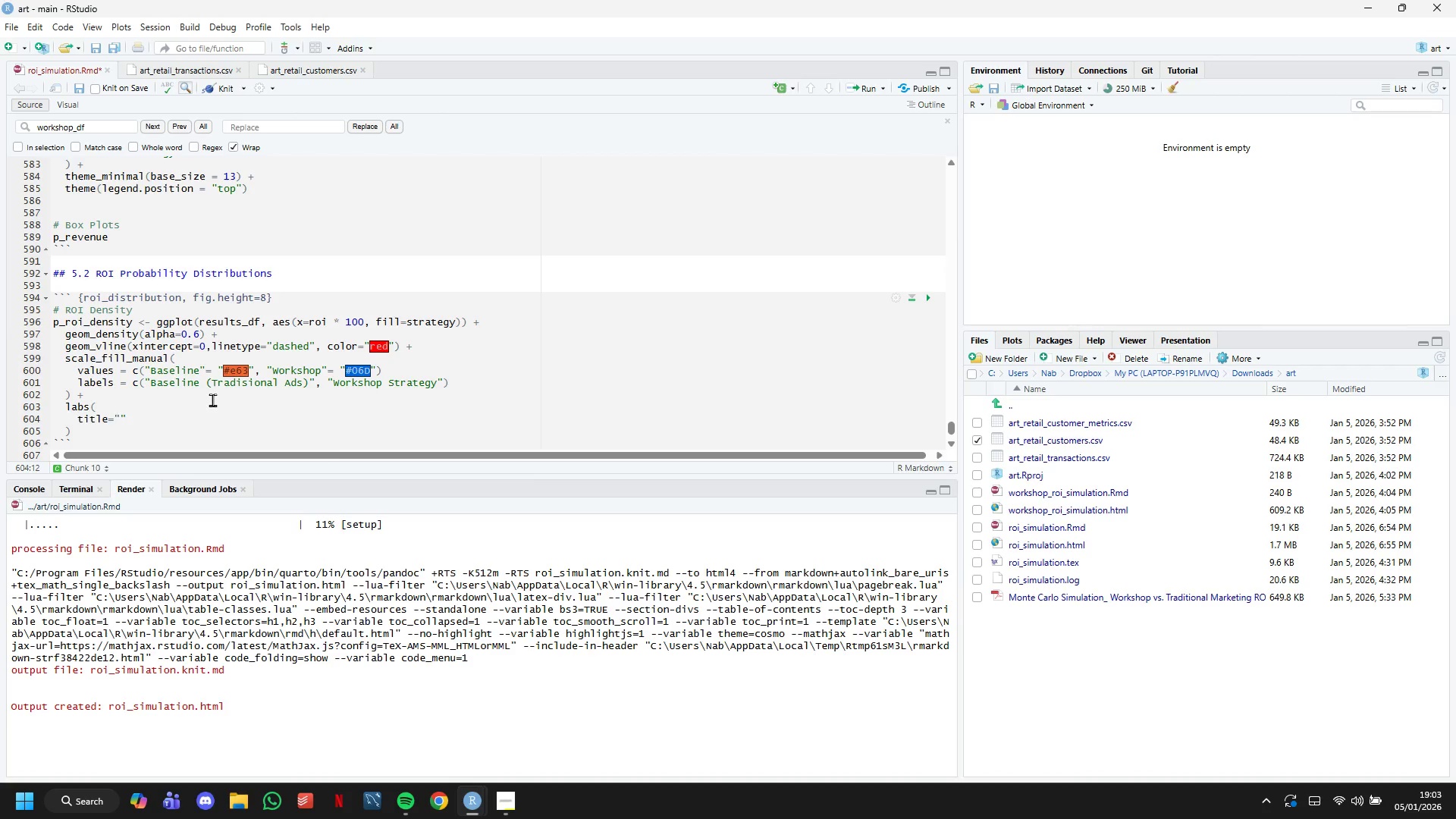 
wait(19.27)
 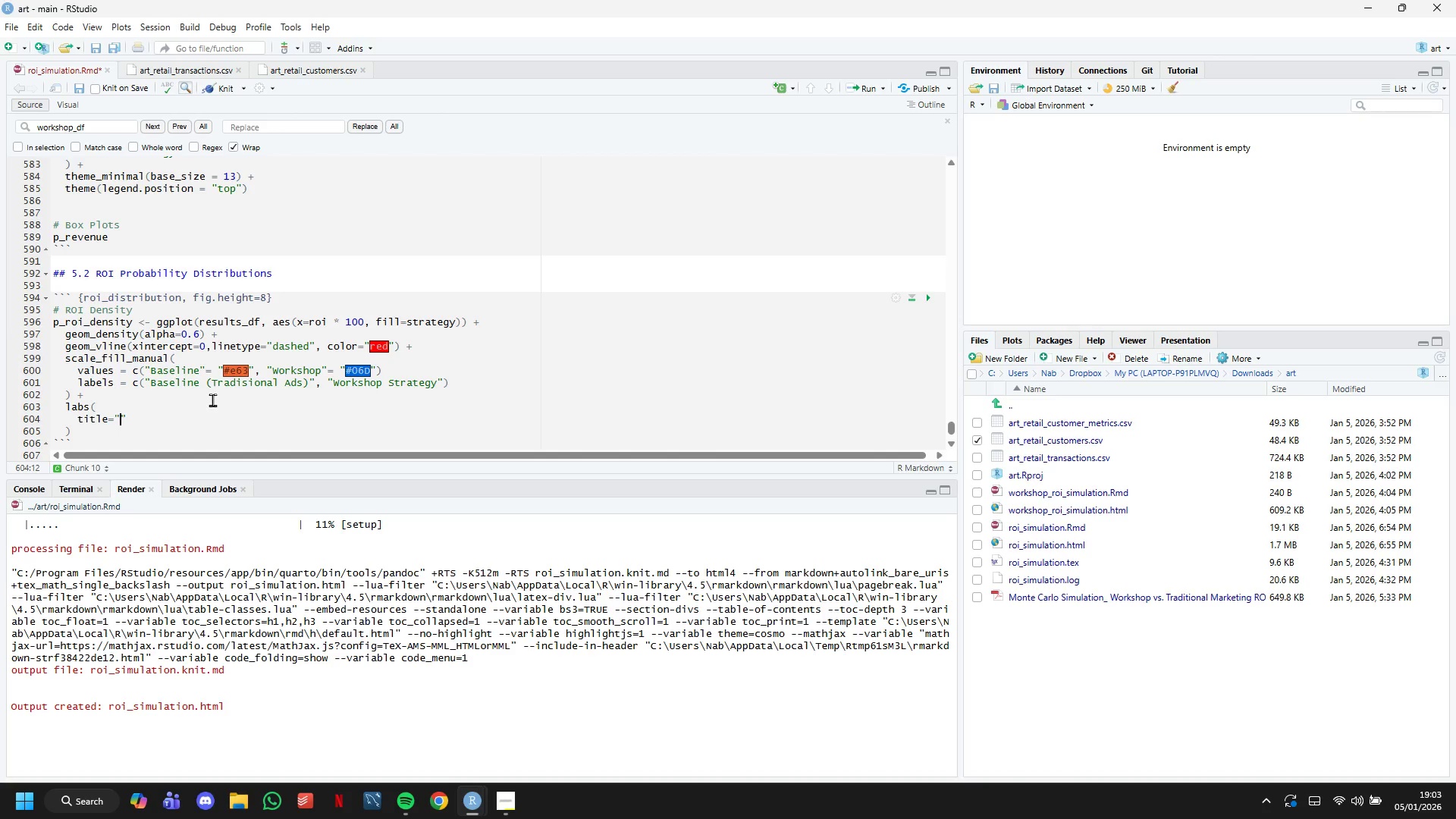 
key(CapsLock)
 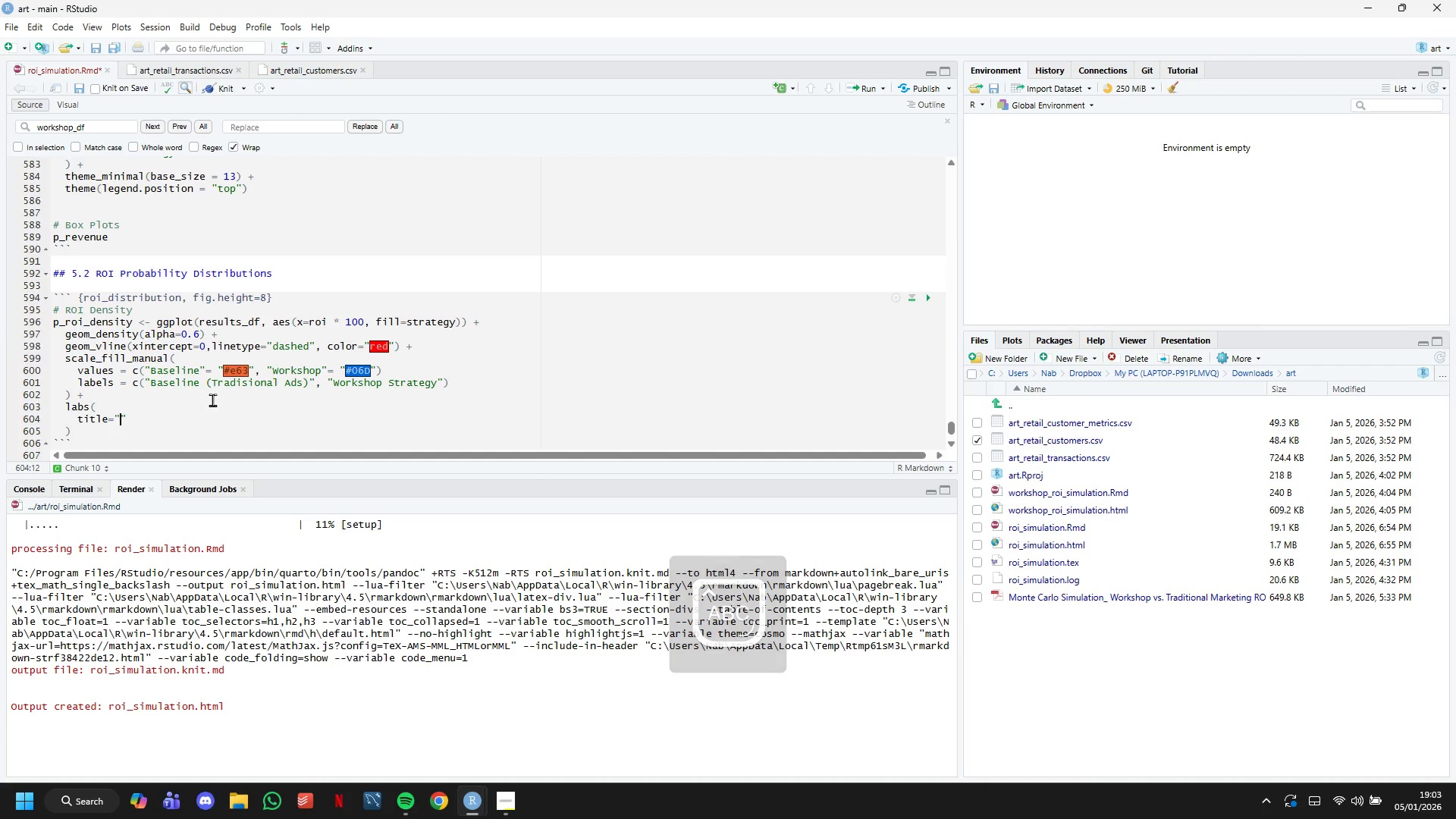 
double_click([215, 400])
 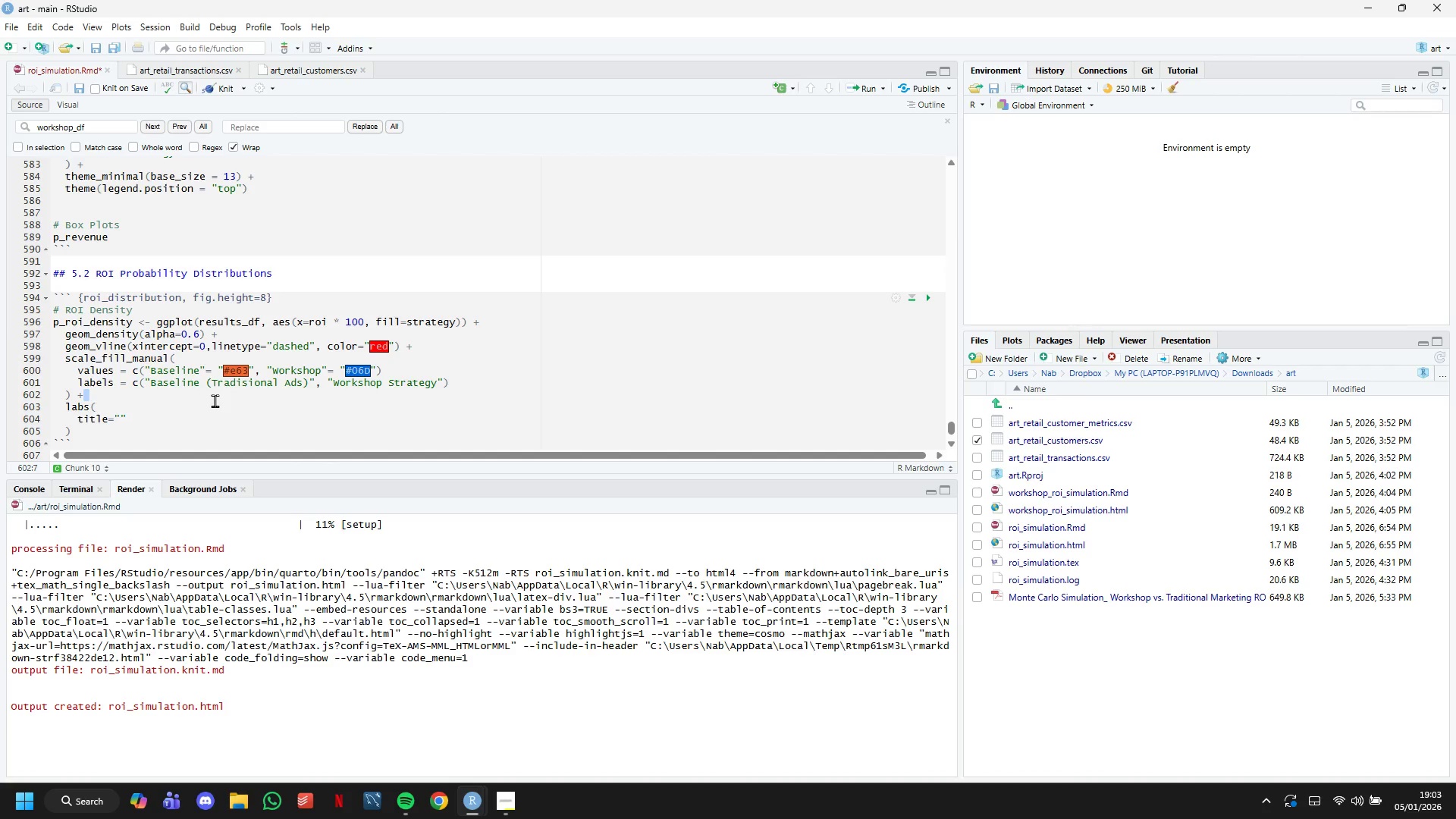 
key(Control+A)
 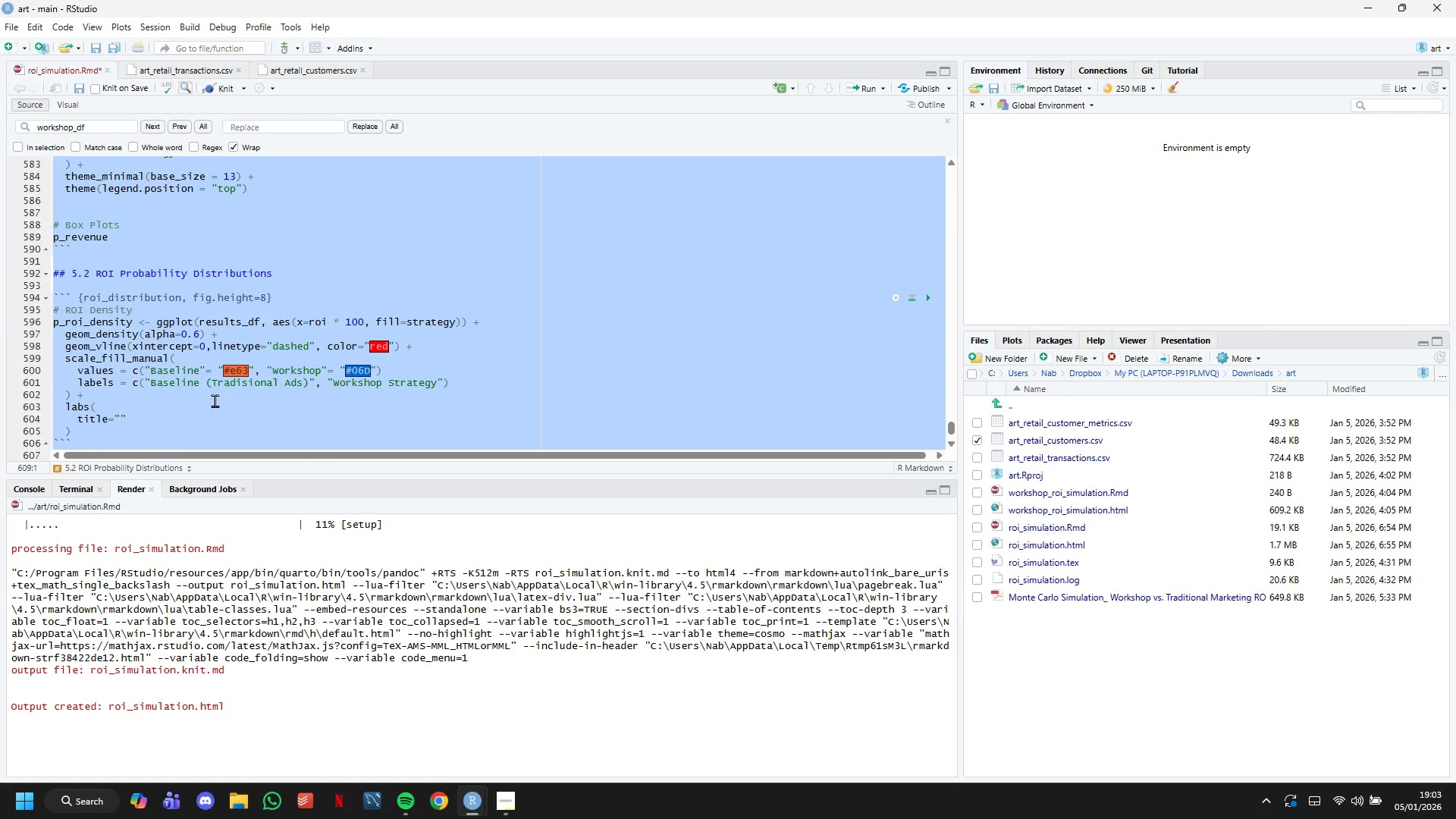 
key(Control+A)
 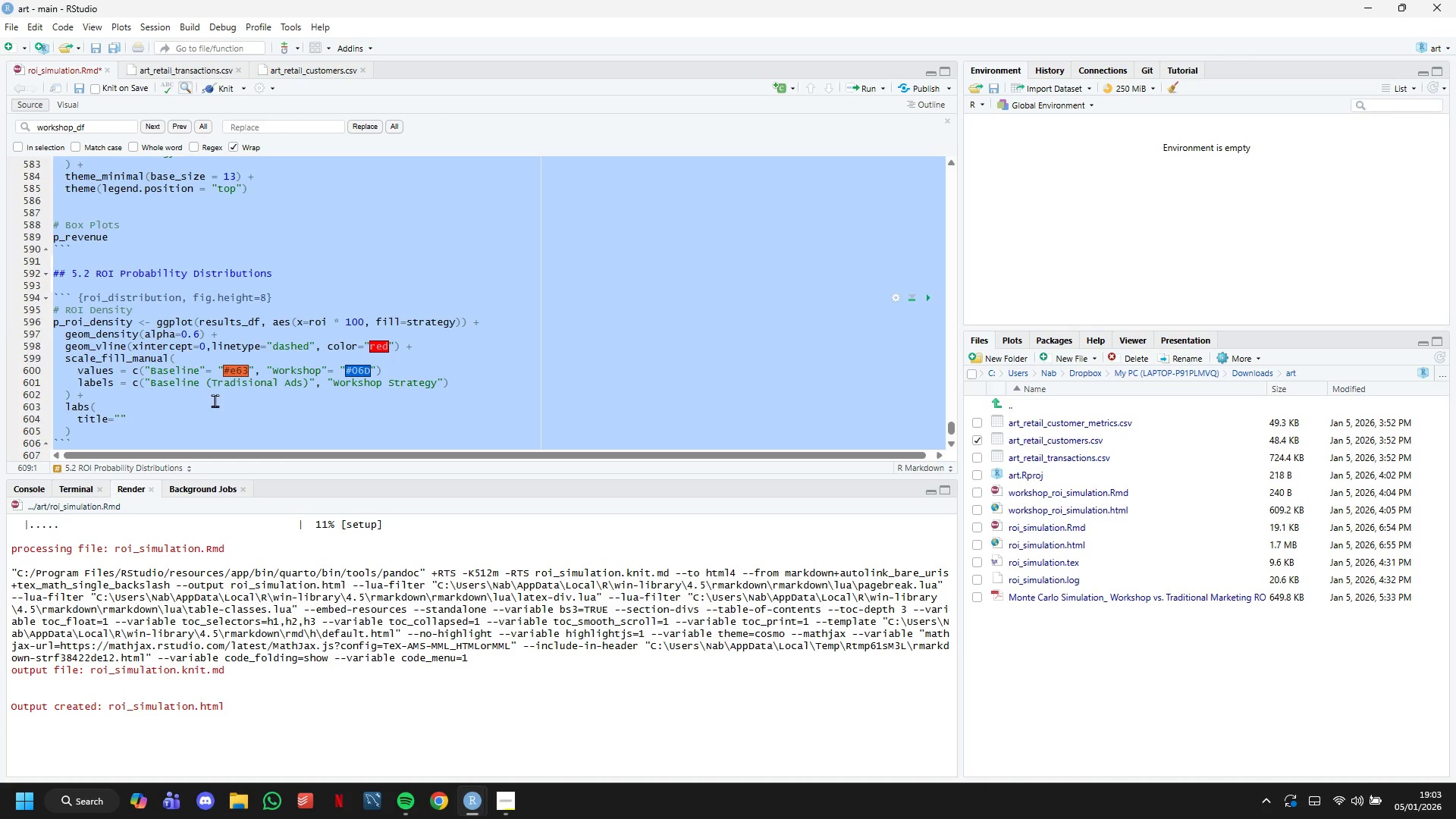 
key(CapsLock)
 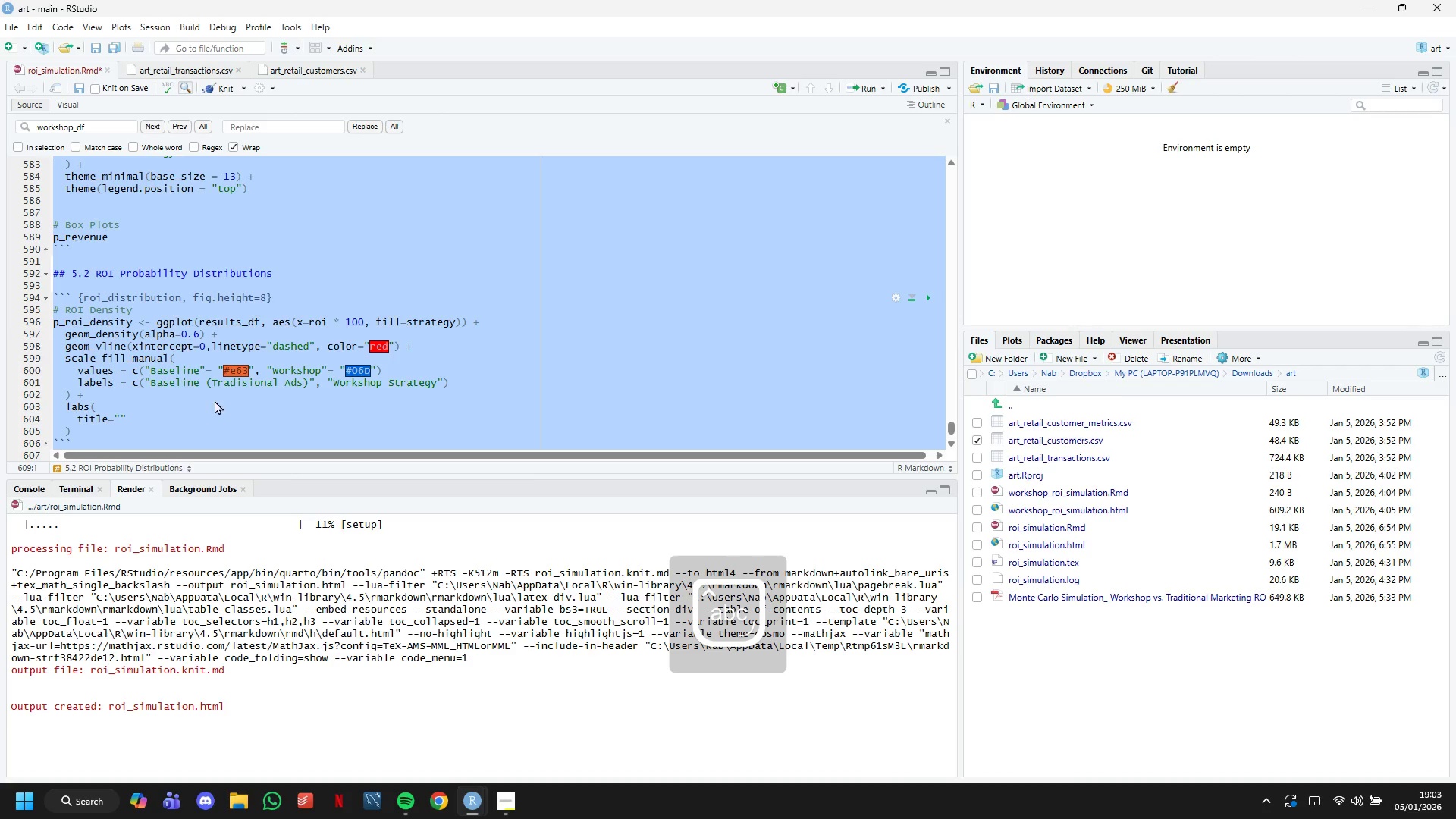 
left_click([215, 400])
 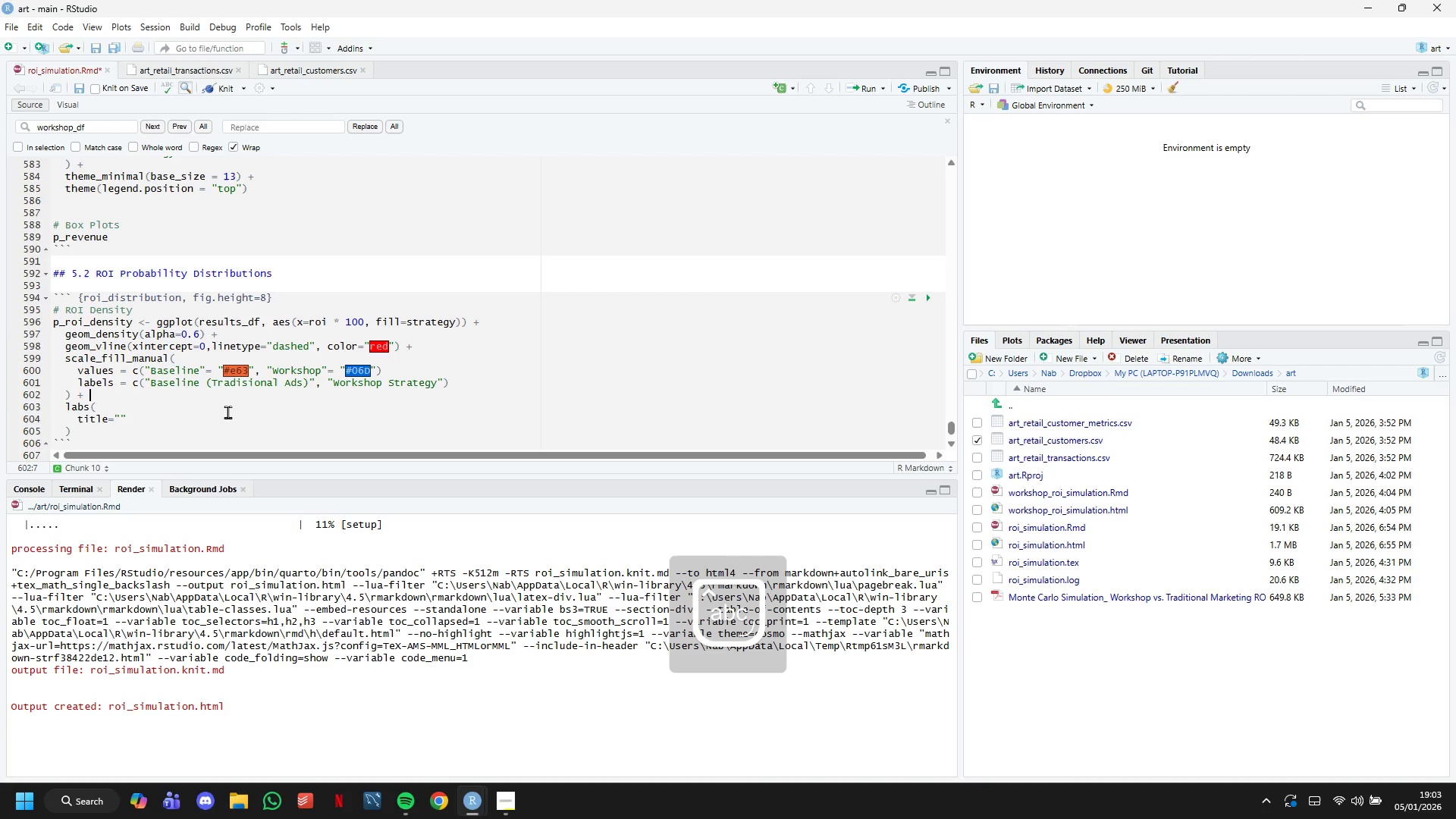 
left_click([228, 413])
 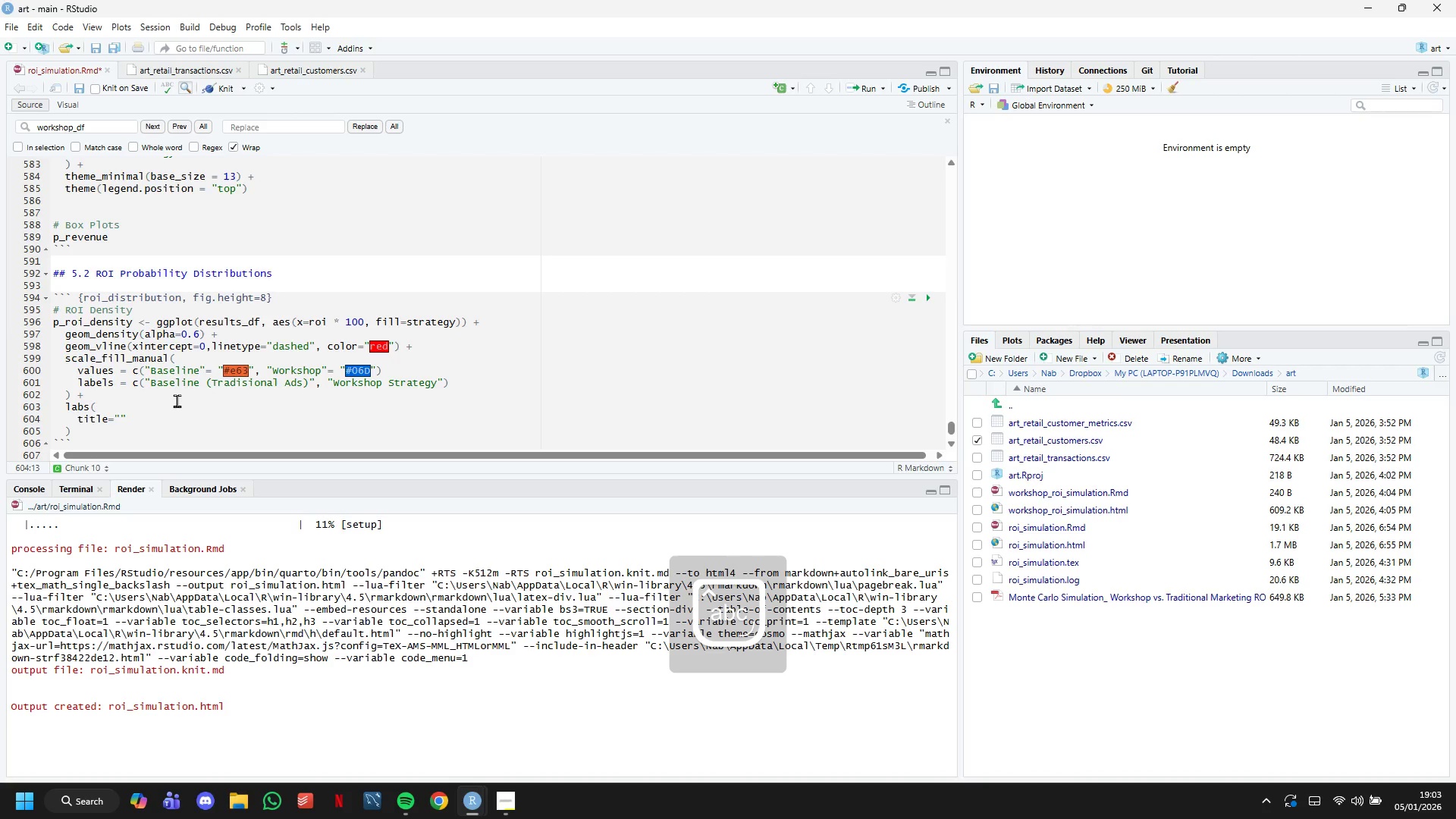 
key(ArrowLeft)
 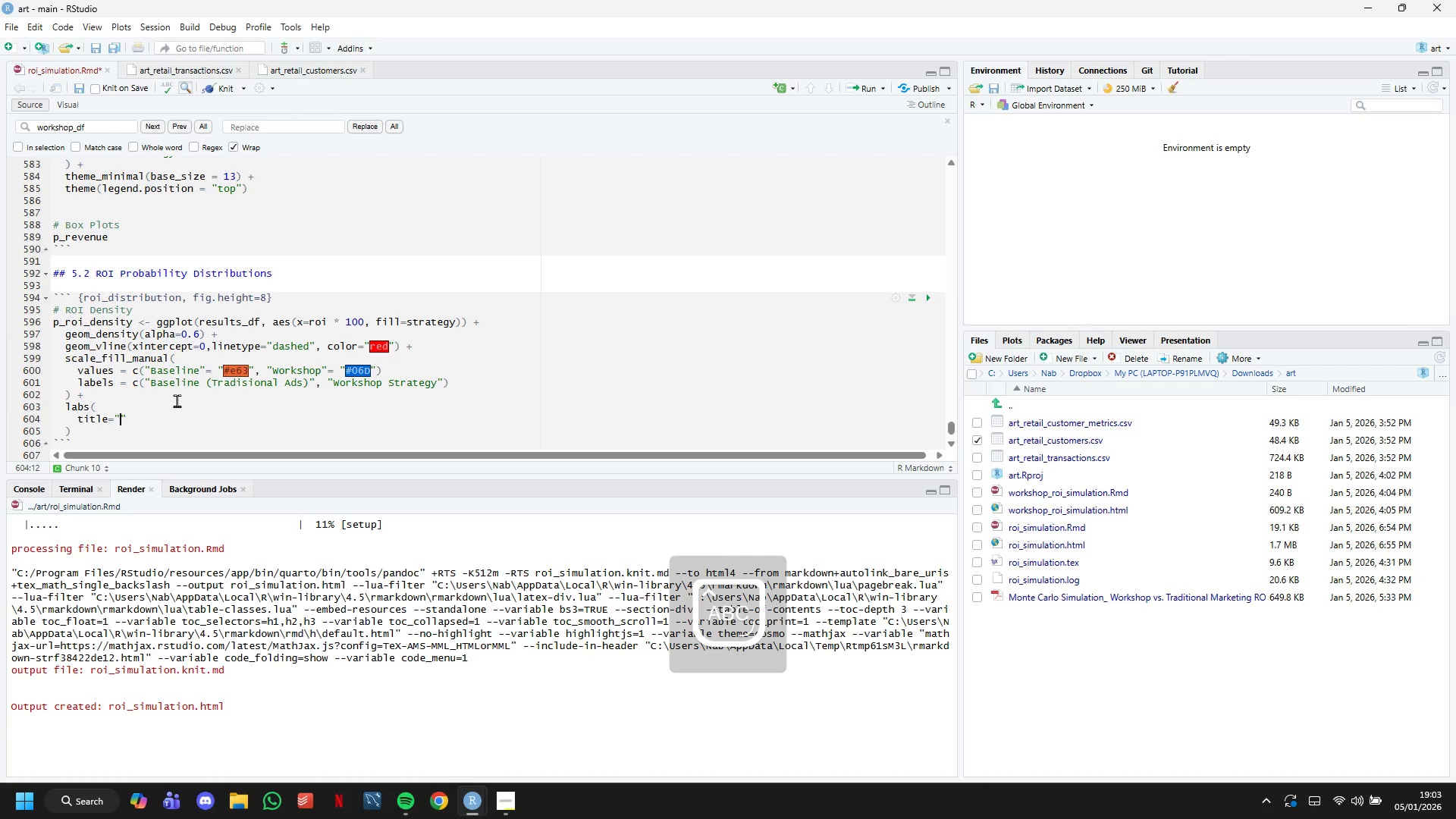 
type(T)
key(Backspace)
type(Return )
 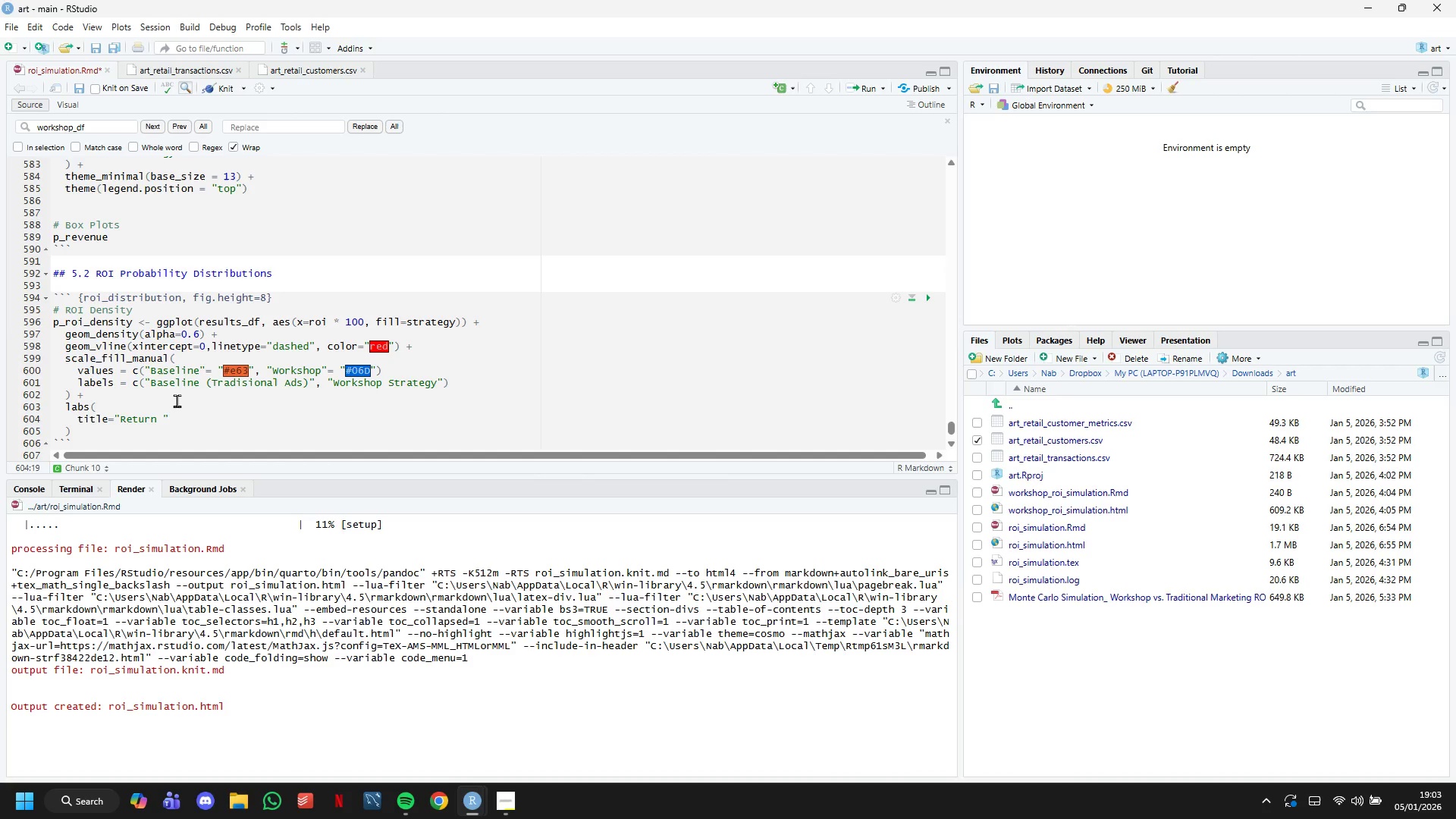 
wait(6.41)
 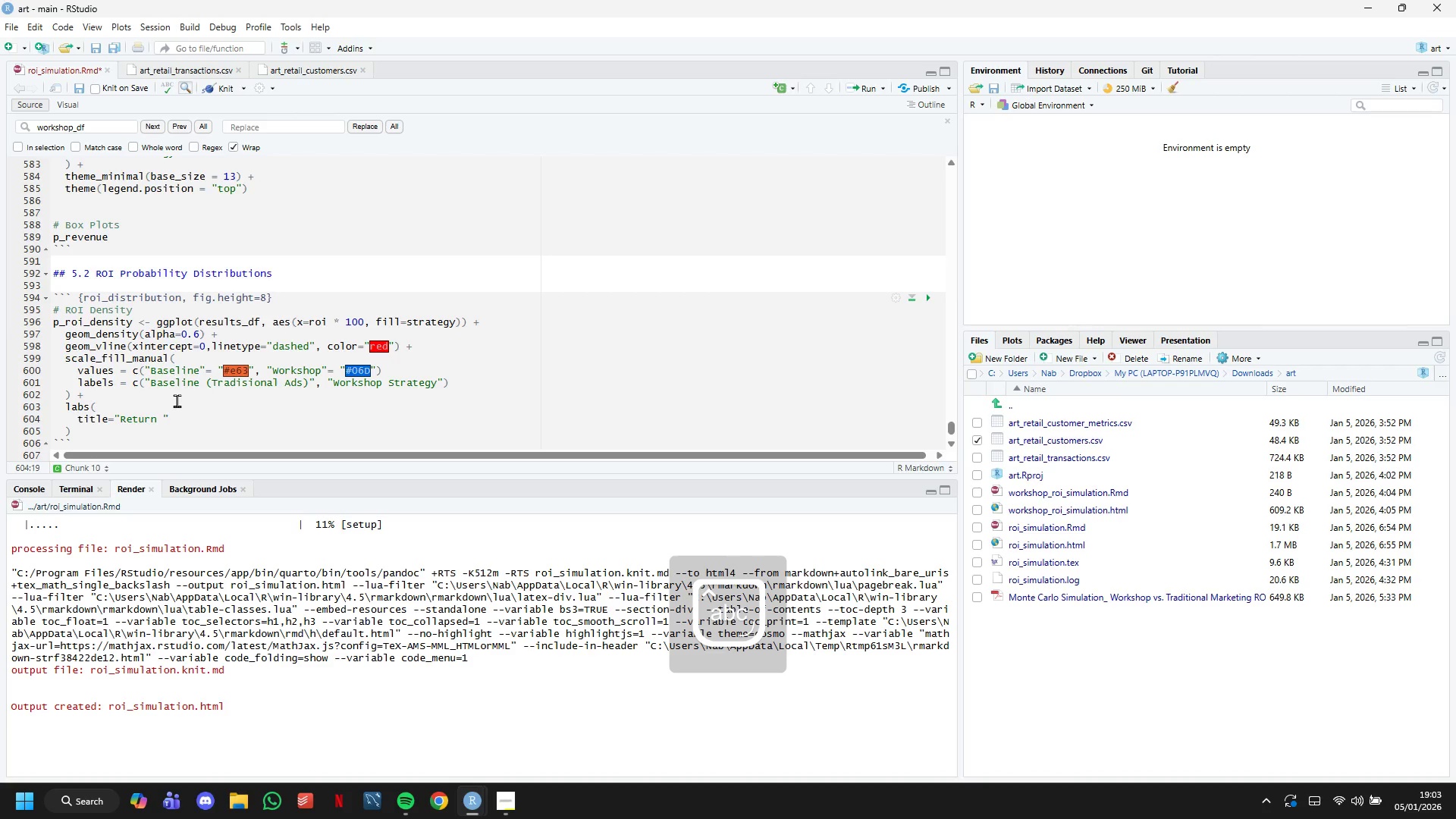 
type(on Investment)
 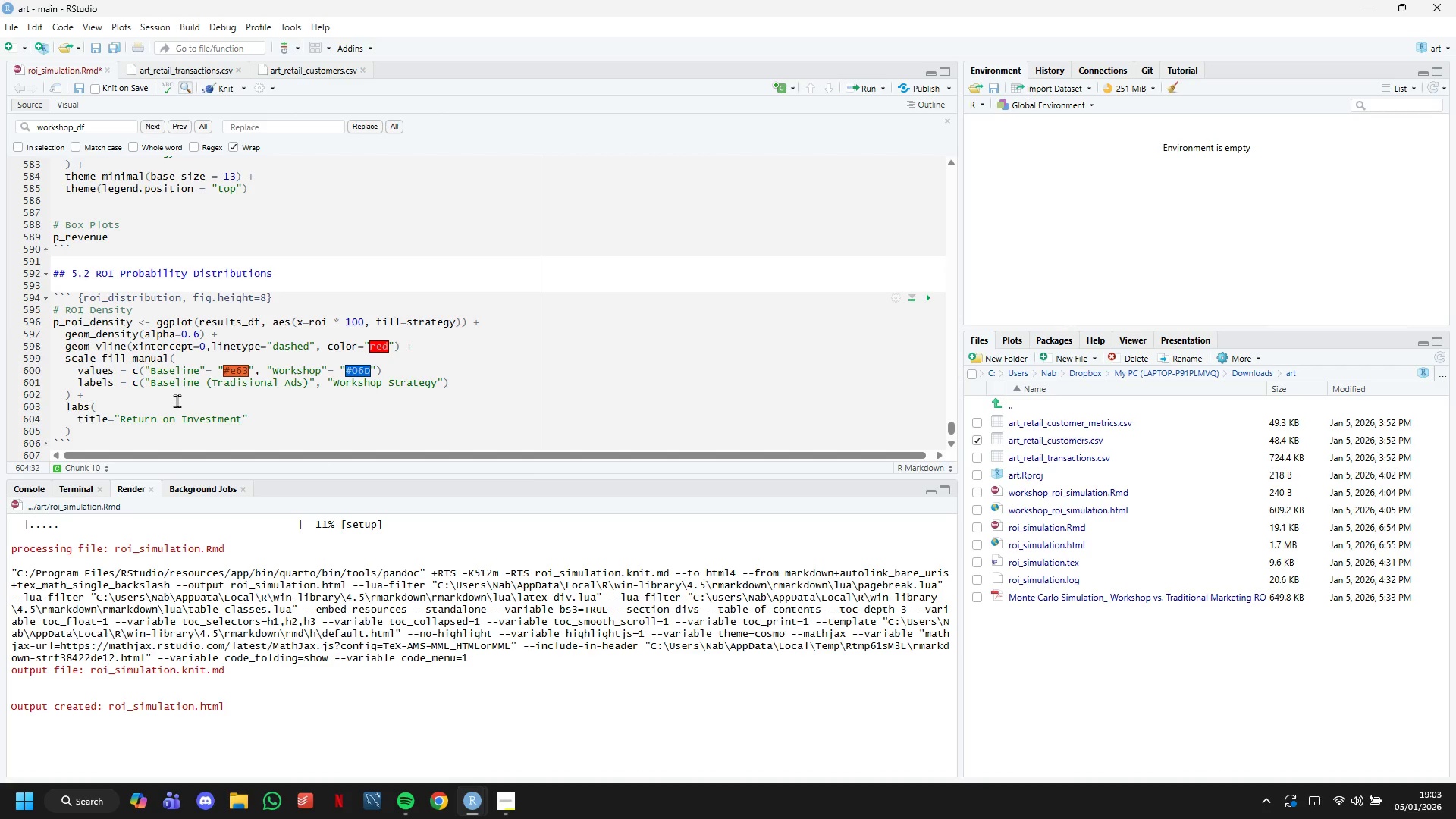 
type( ())
 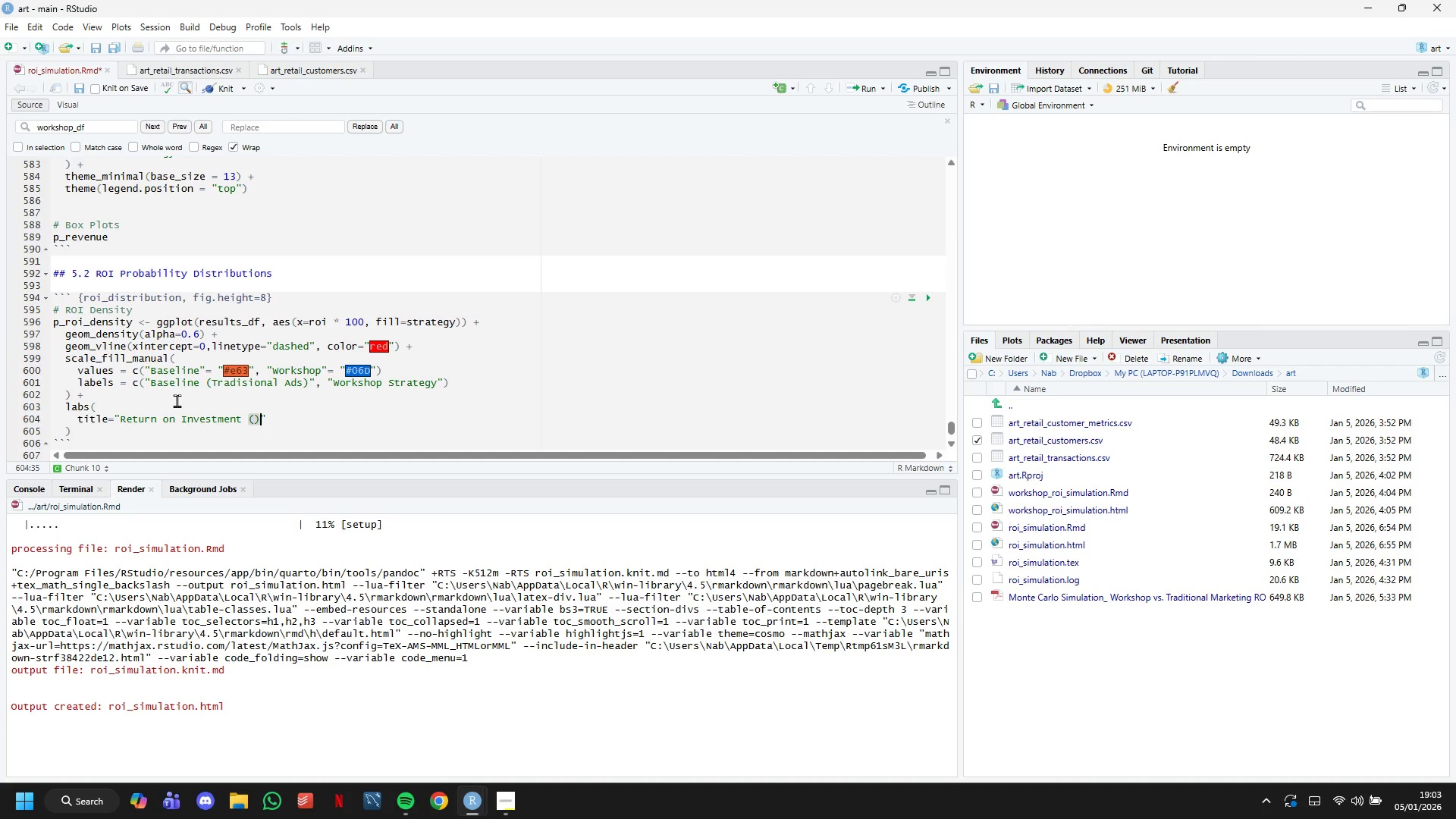 
key(ArrowLeft)
 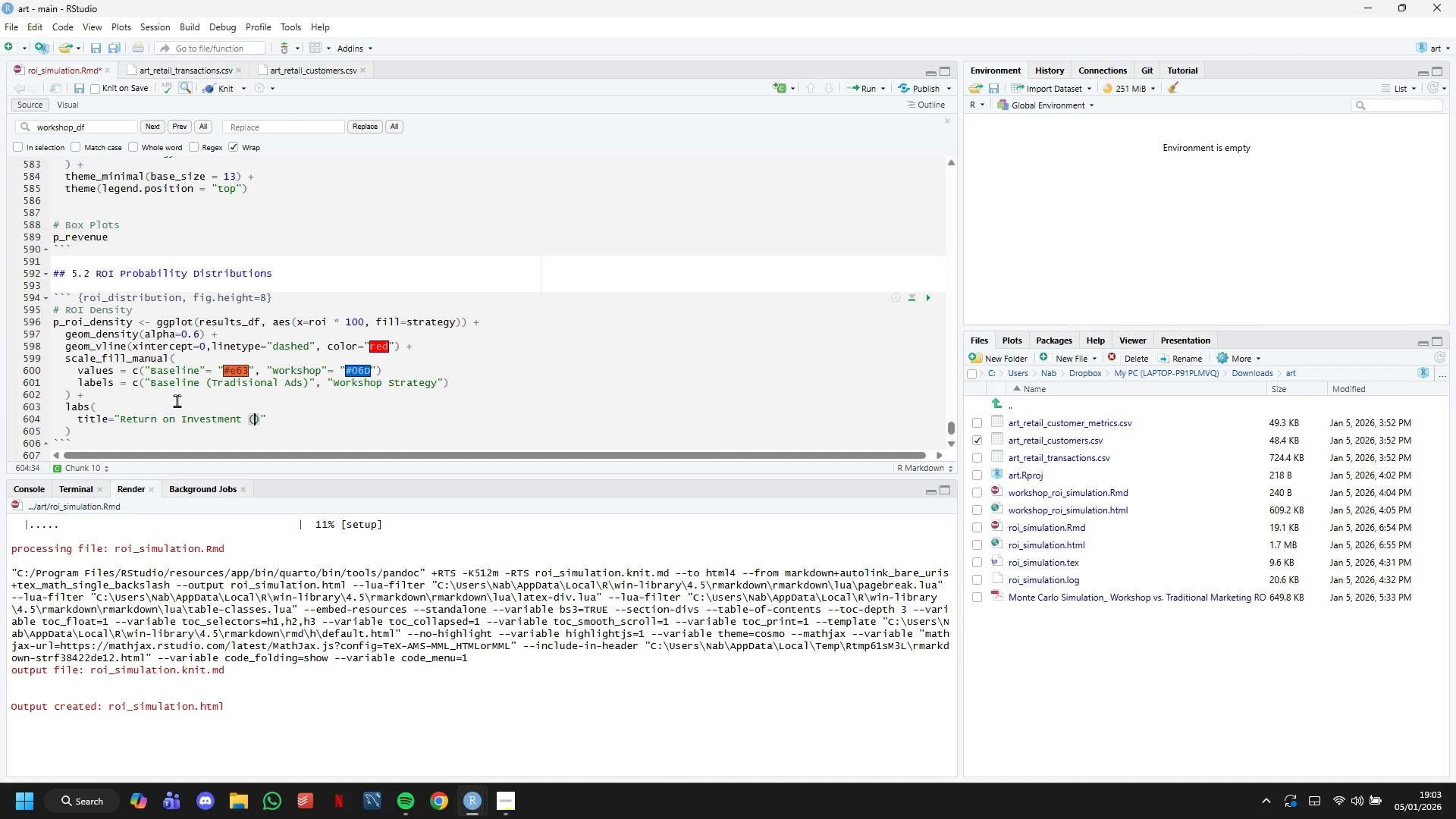 
type(ROI)
 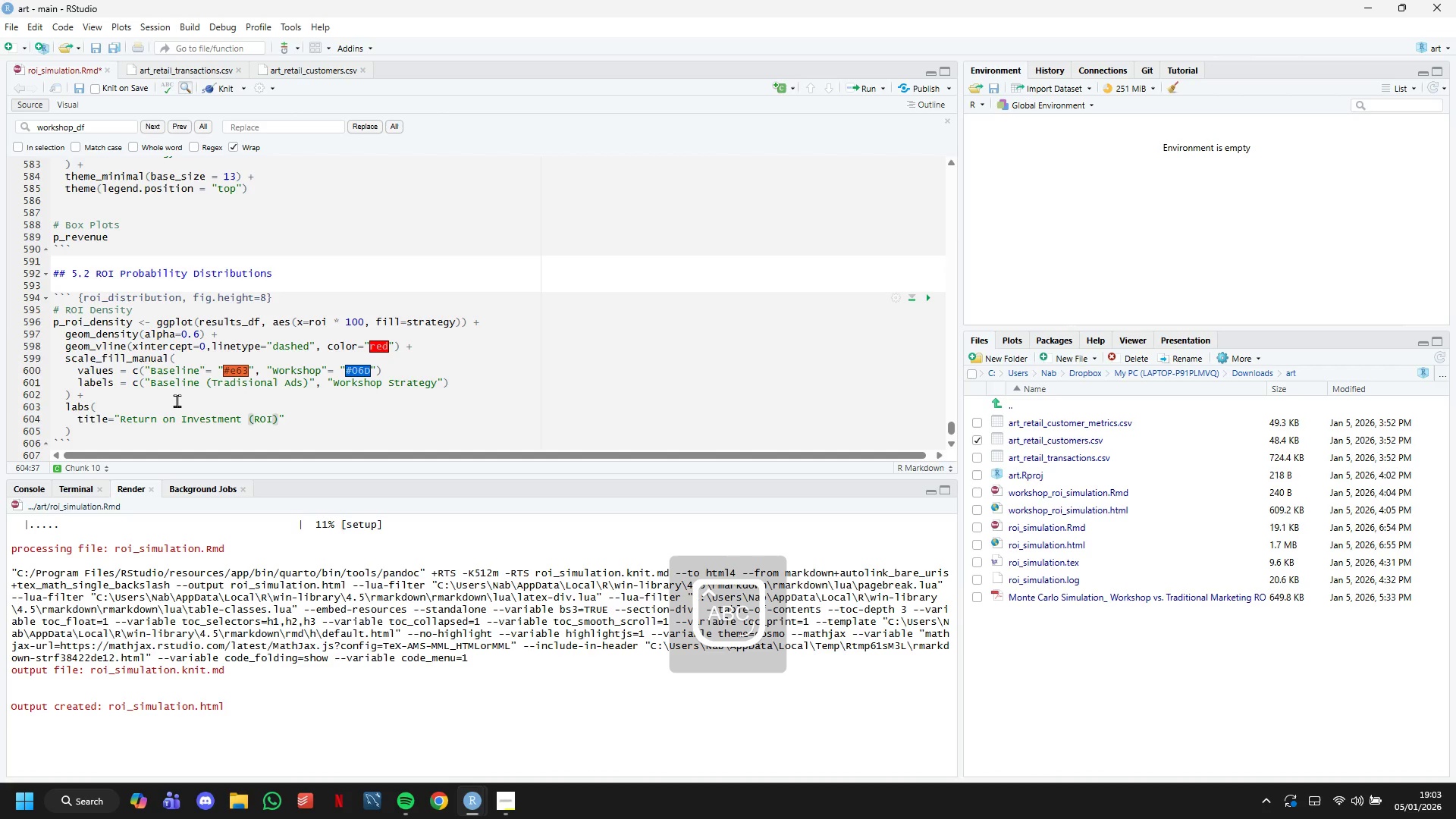 
key(ArrowRight)
 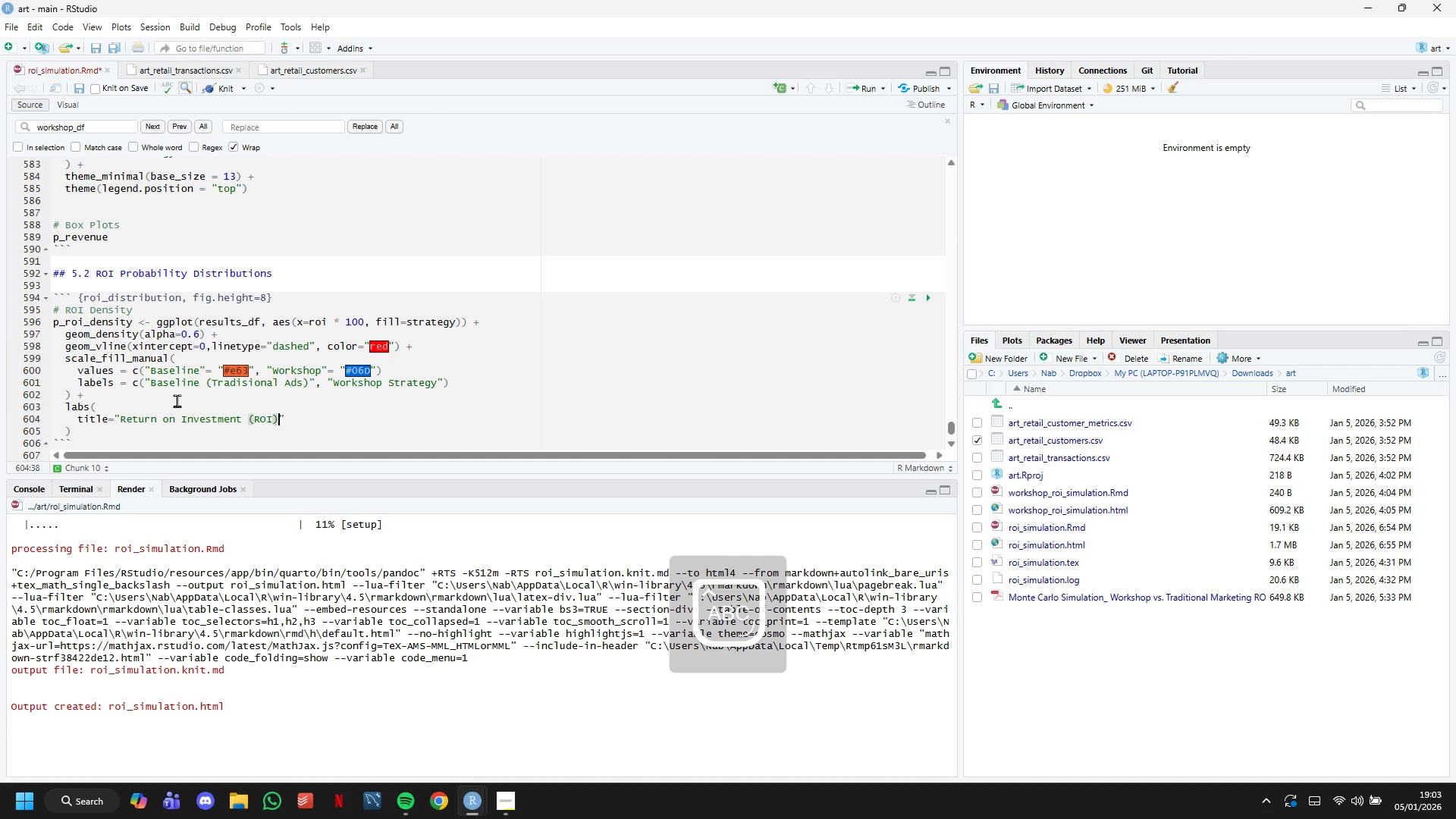 
type( Distribution)
 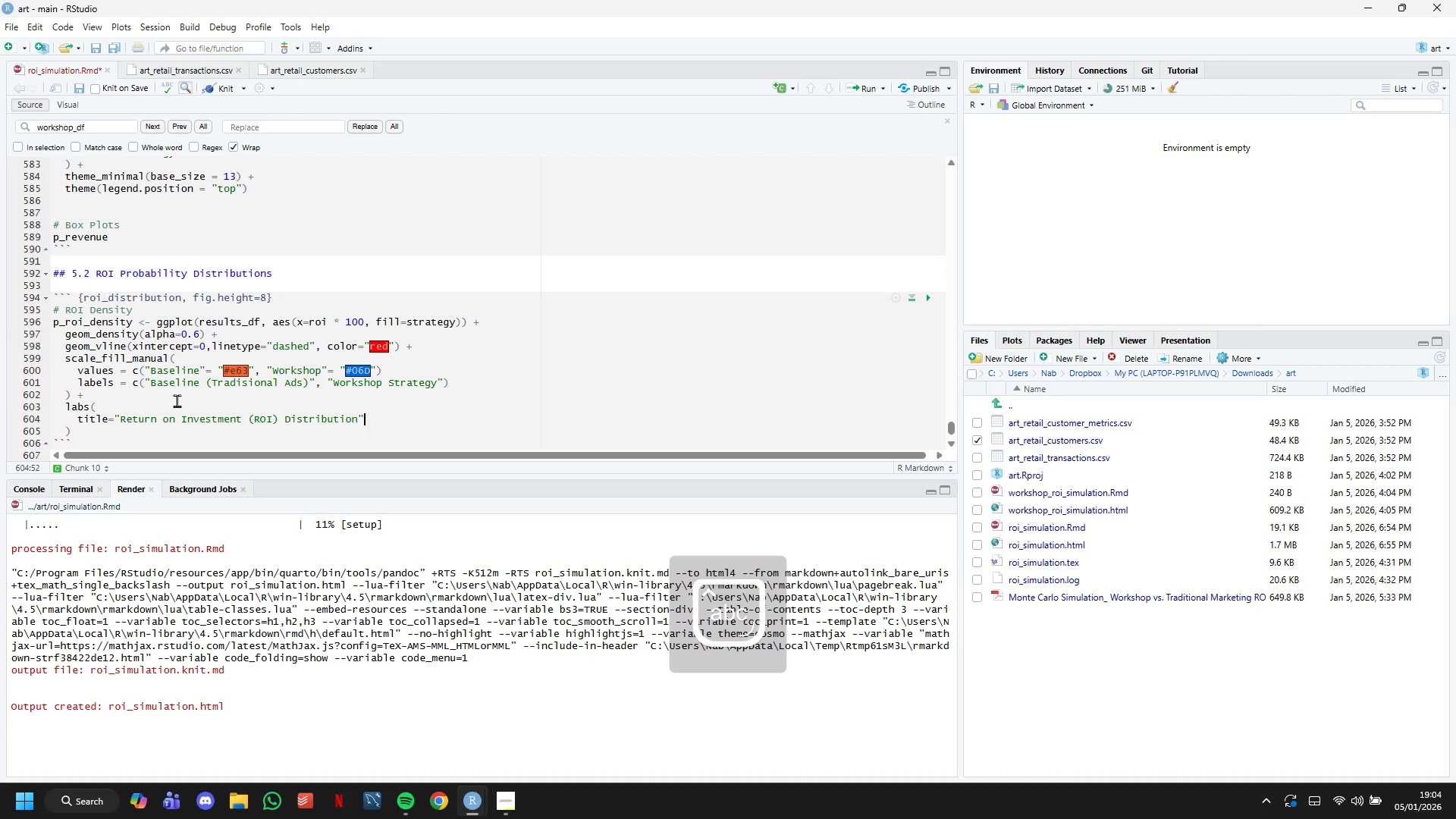 
key(ArrowRight)
 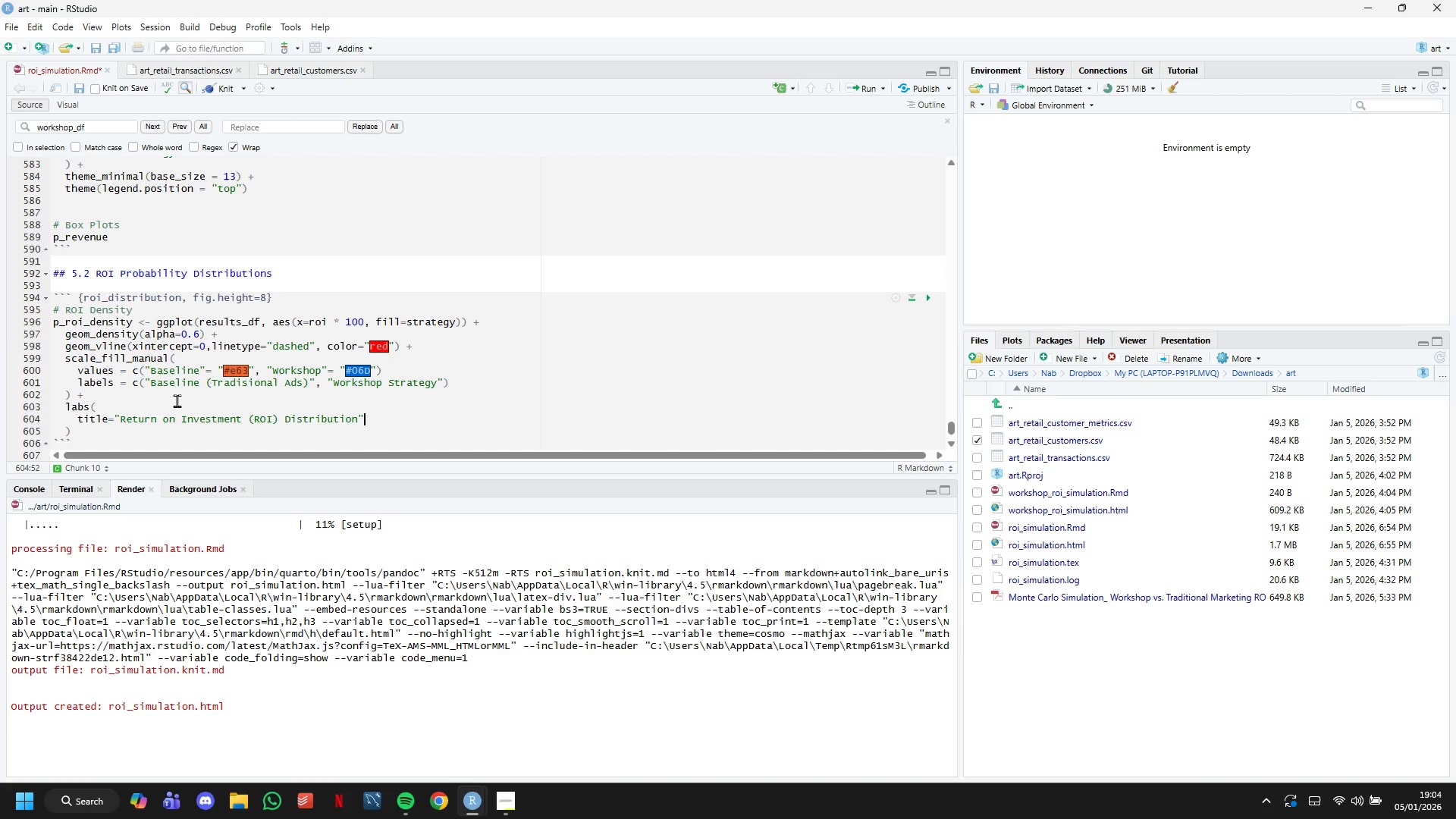 
key(Comma)
 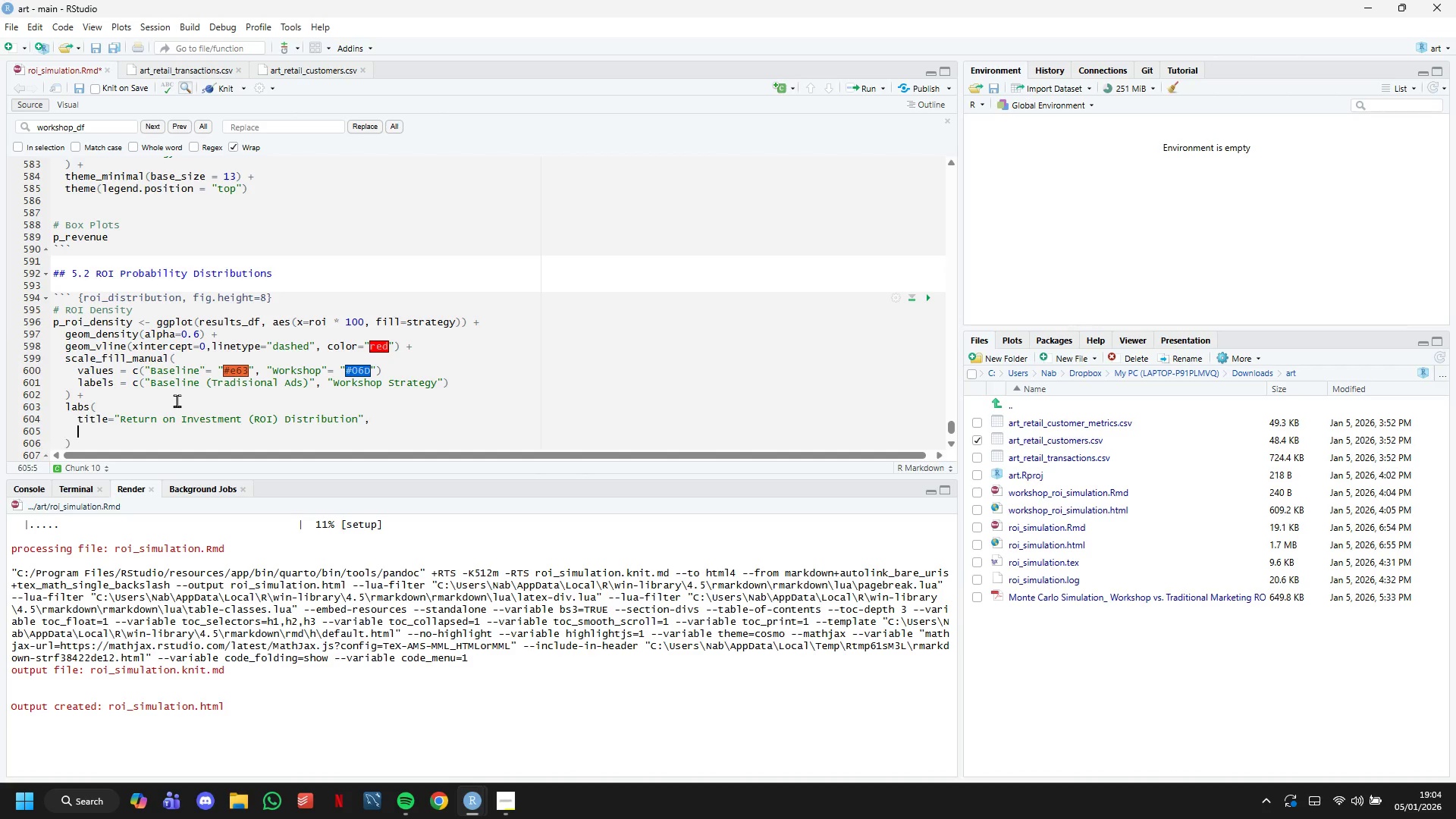 
key(Enter)
 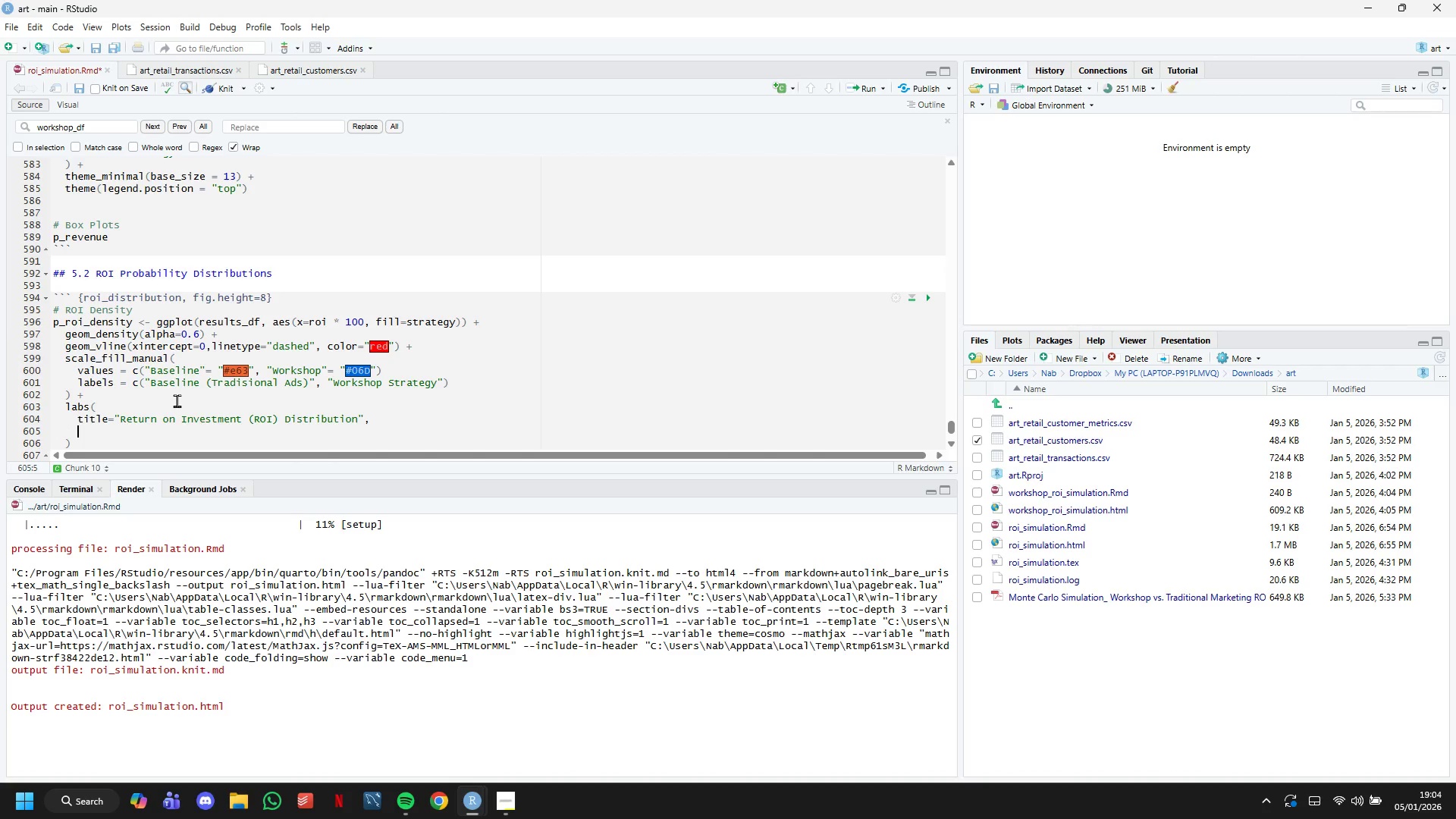 
type(subtitle="Percentage return on marketing spend)
 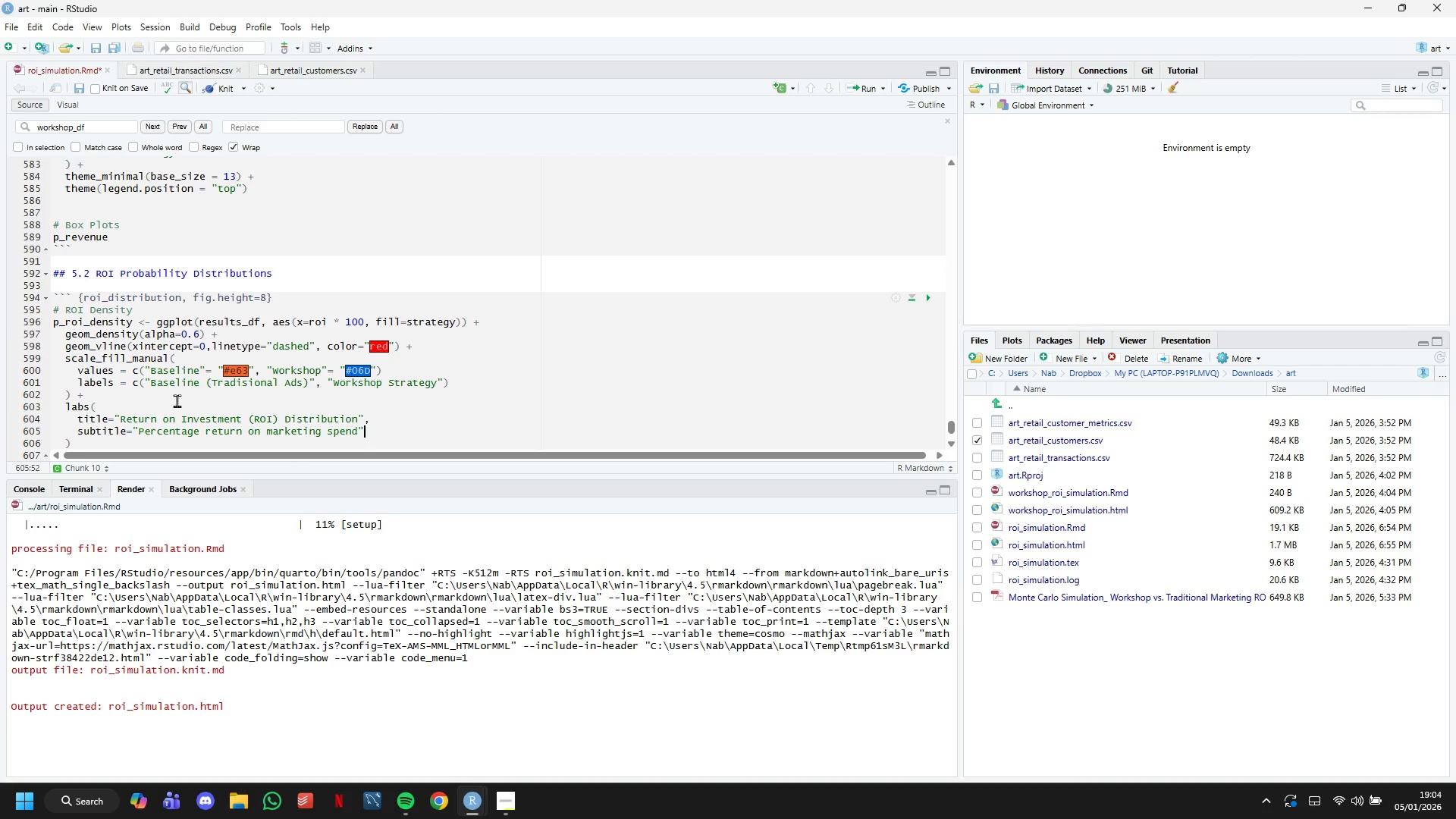 
 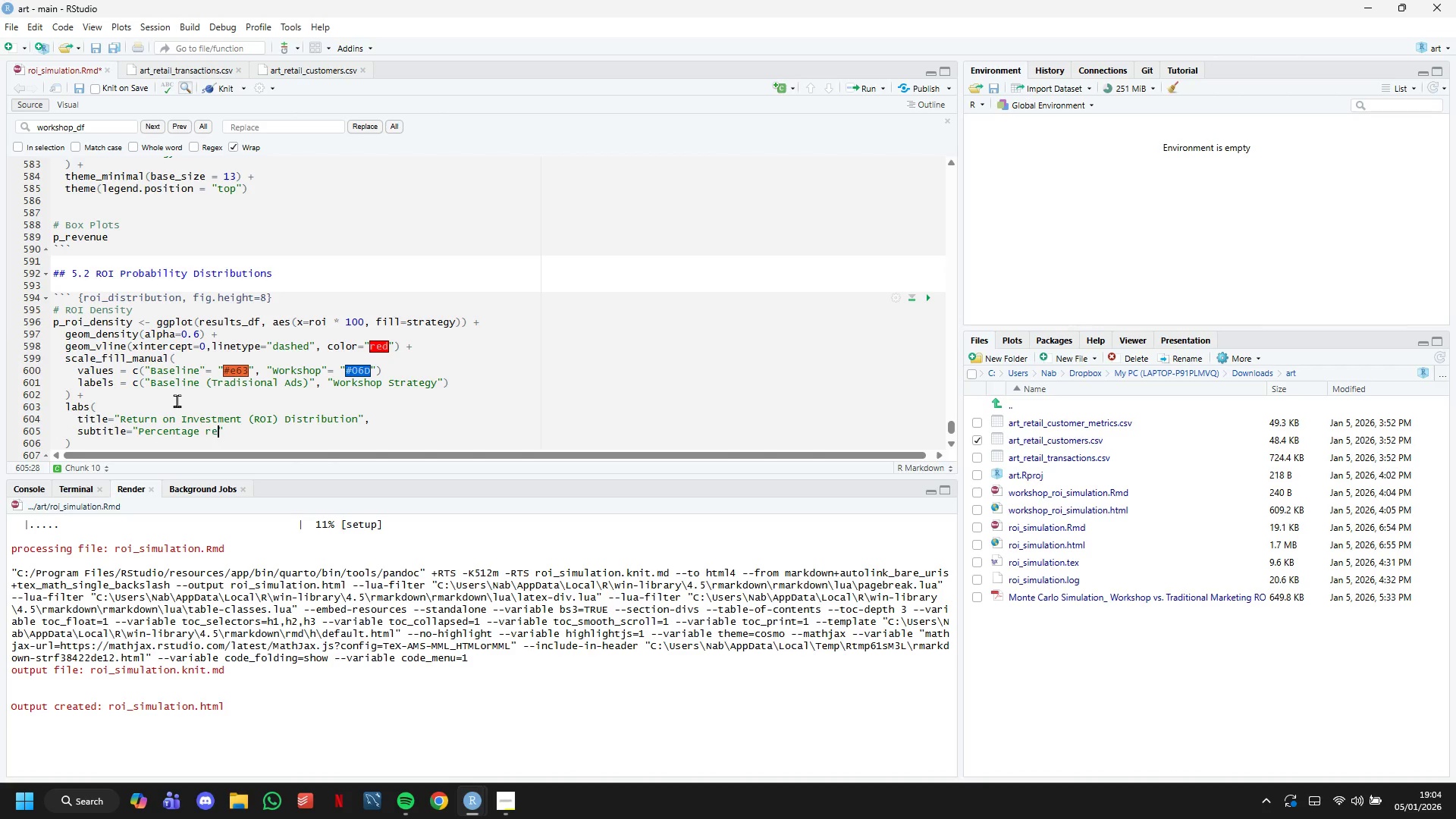 
key(ArrowRight)
 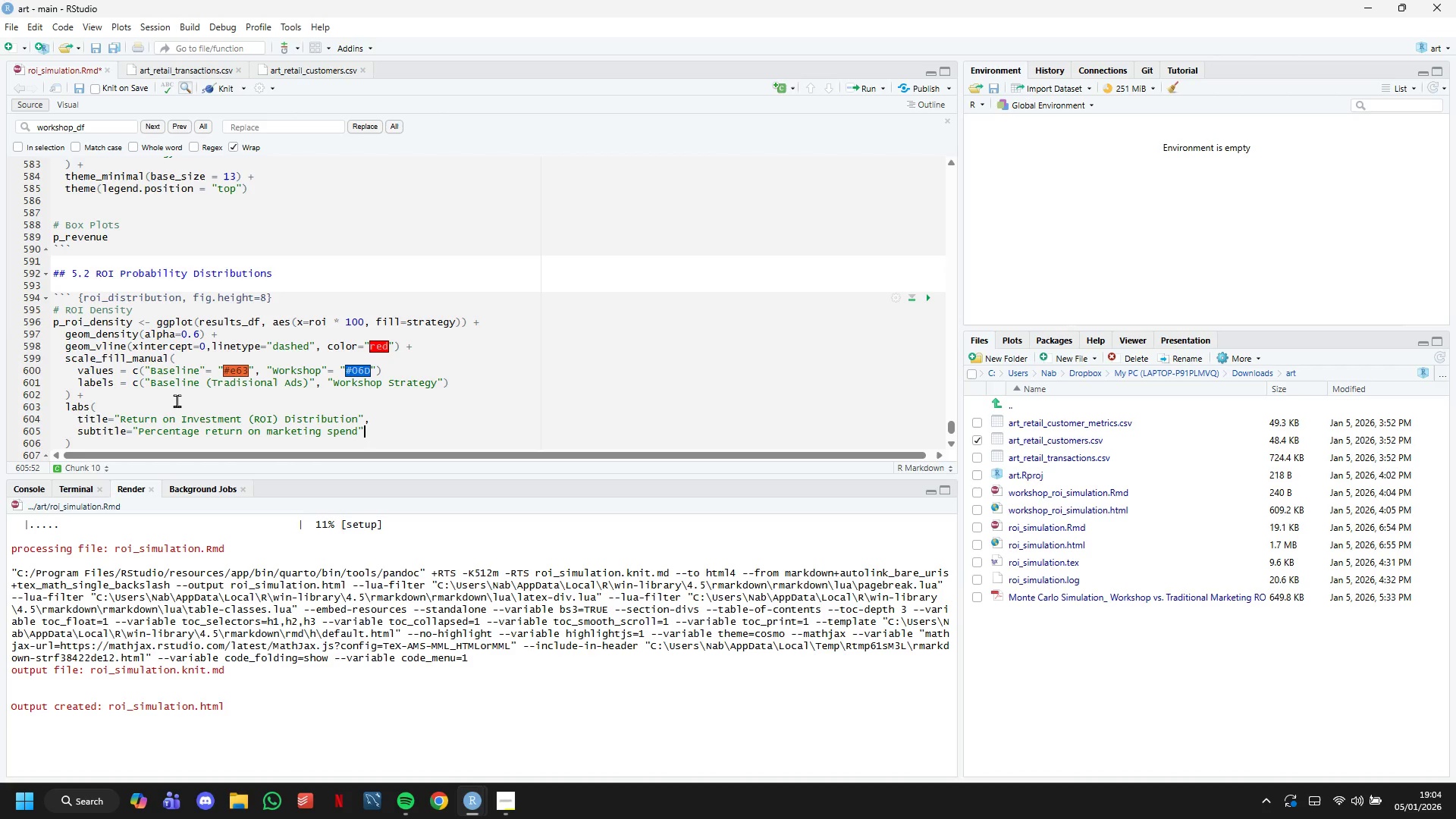 
key(ArrowRight)
 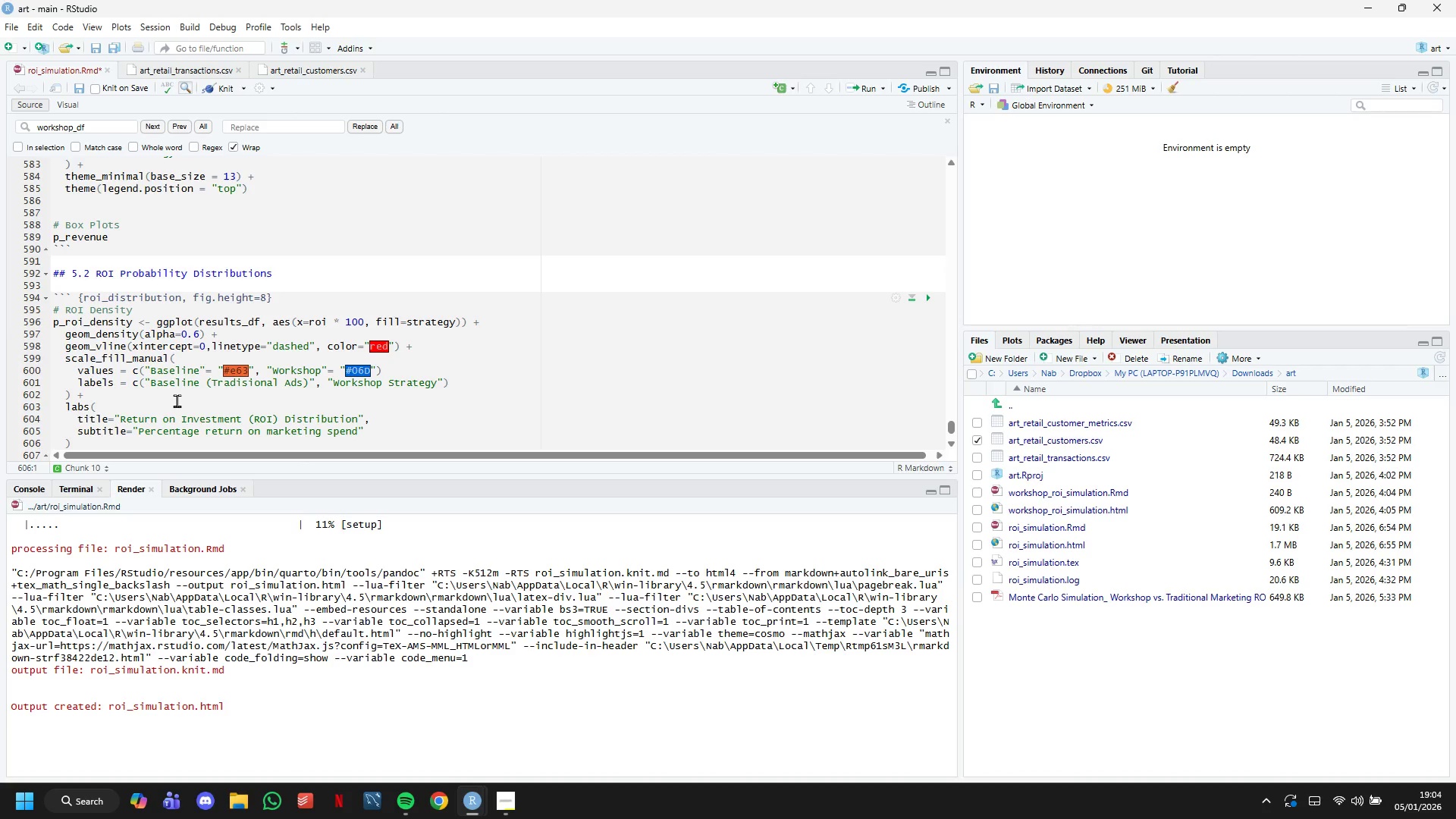 
key(ArrowLeft)
 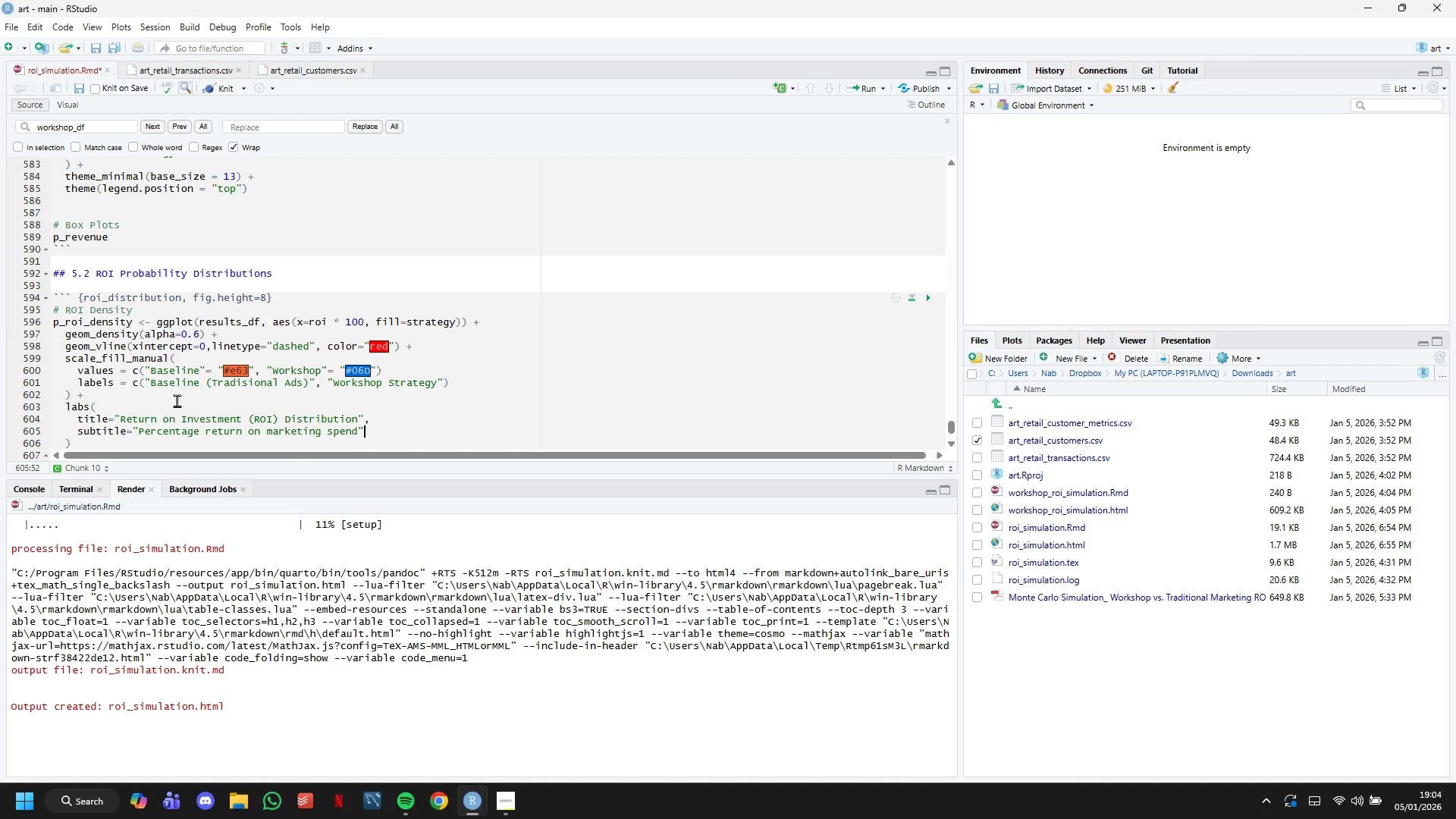 
key(Comma)
 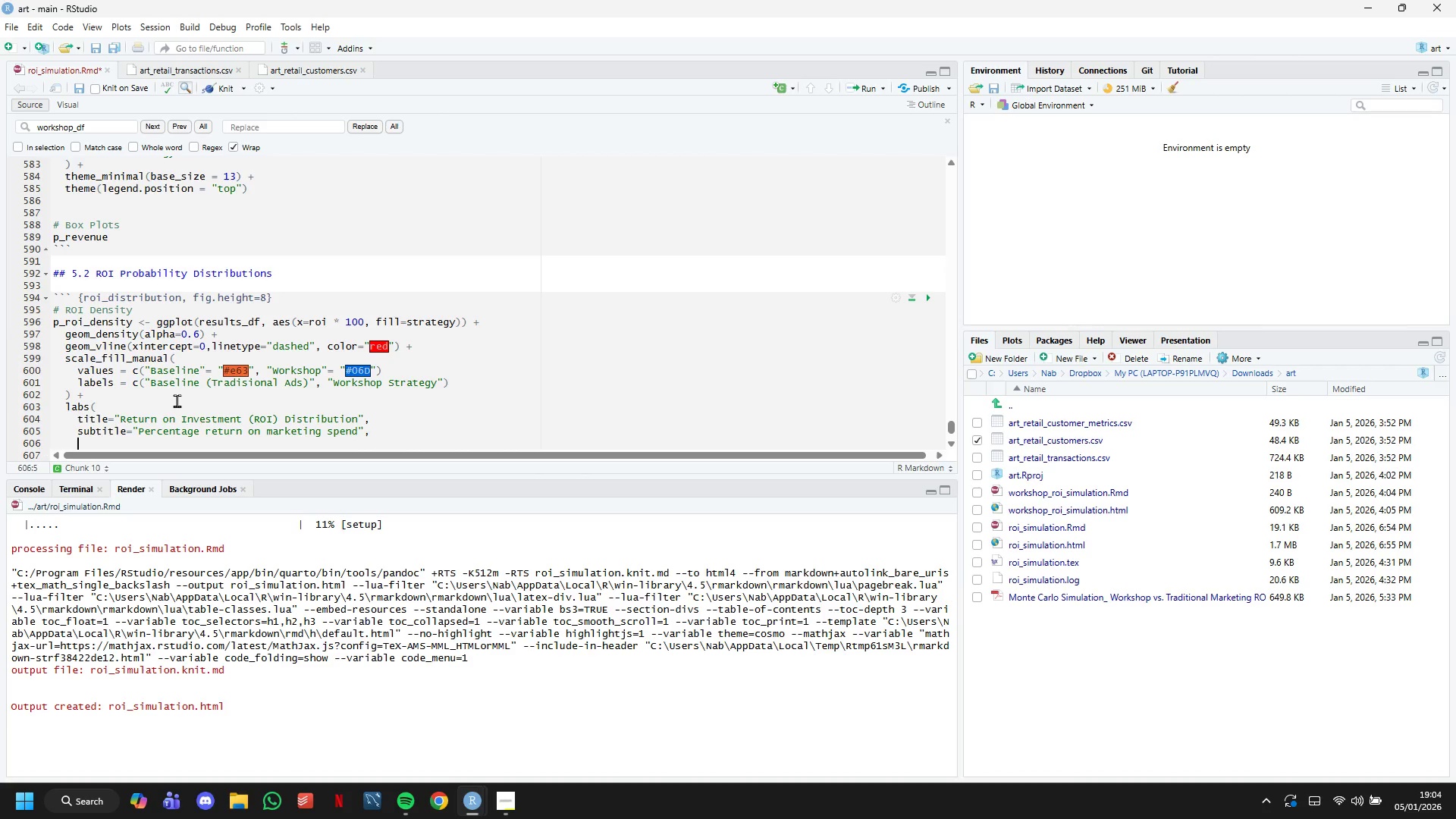 
key(Enter)
 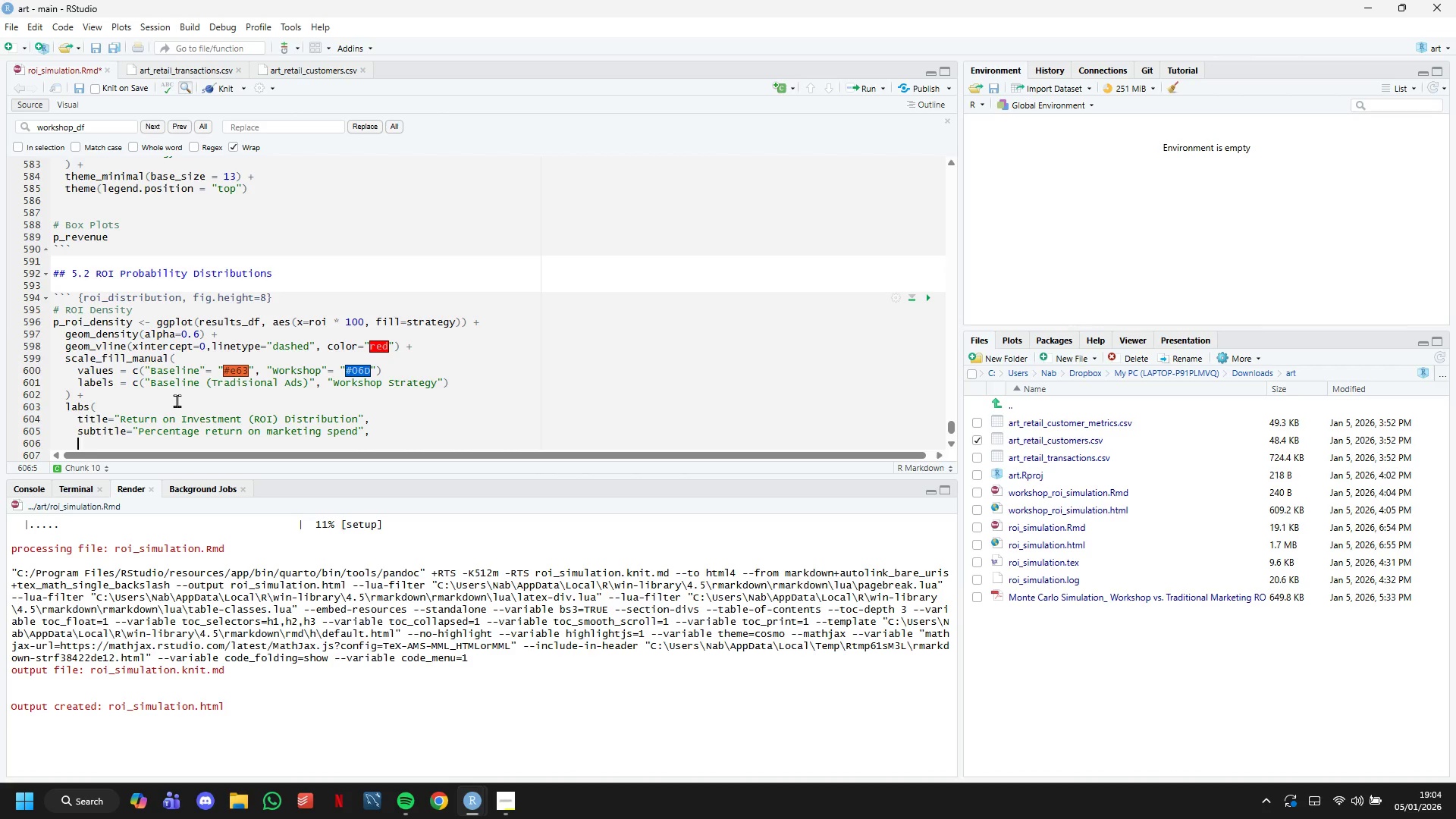 
wait(12.55)
 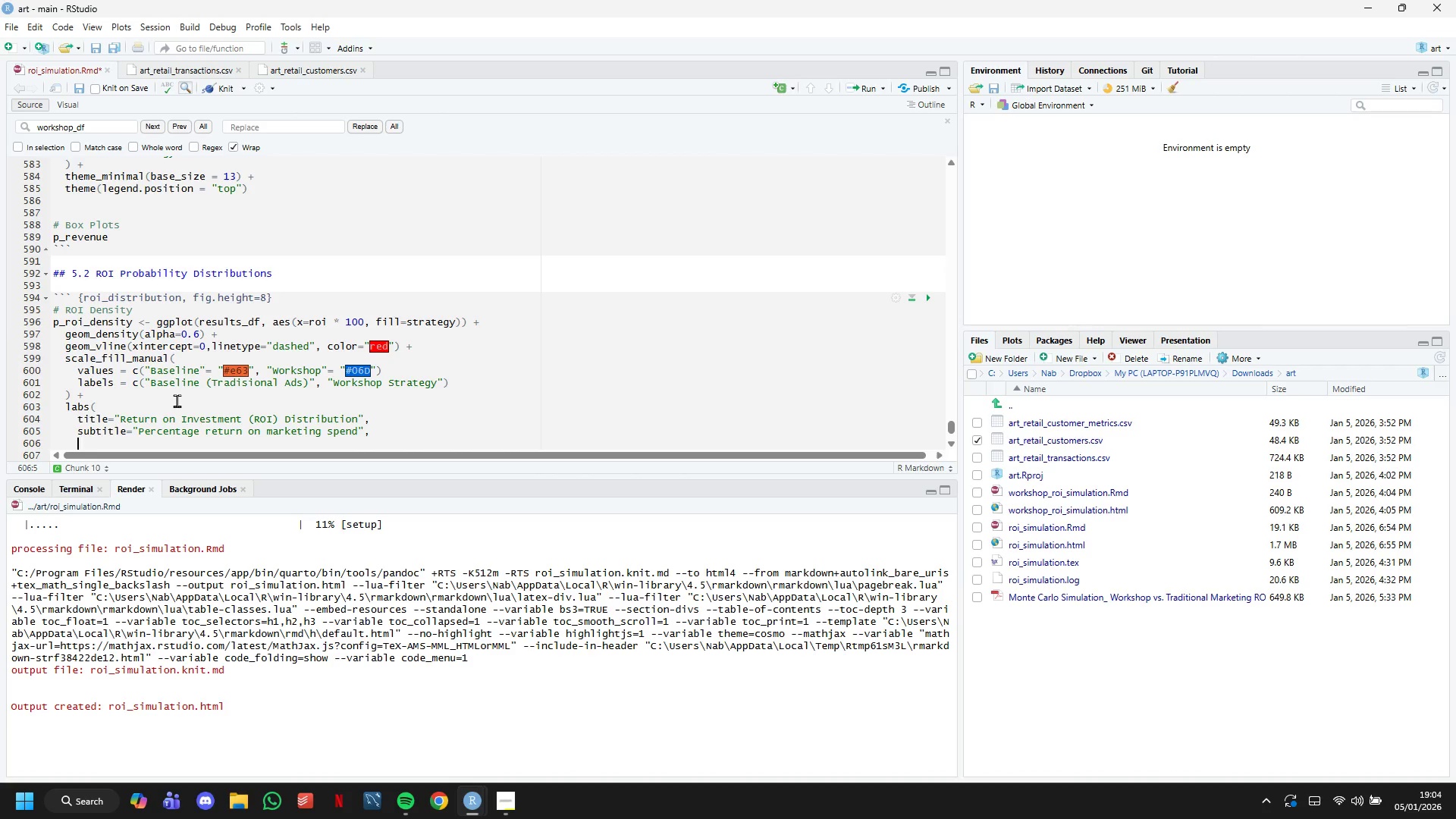 
type(x = "ROI (%))
 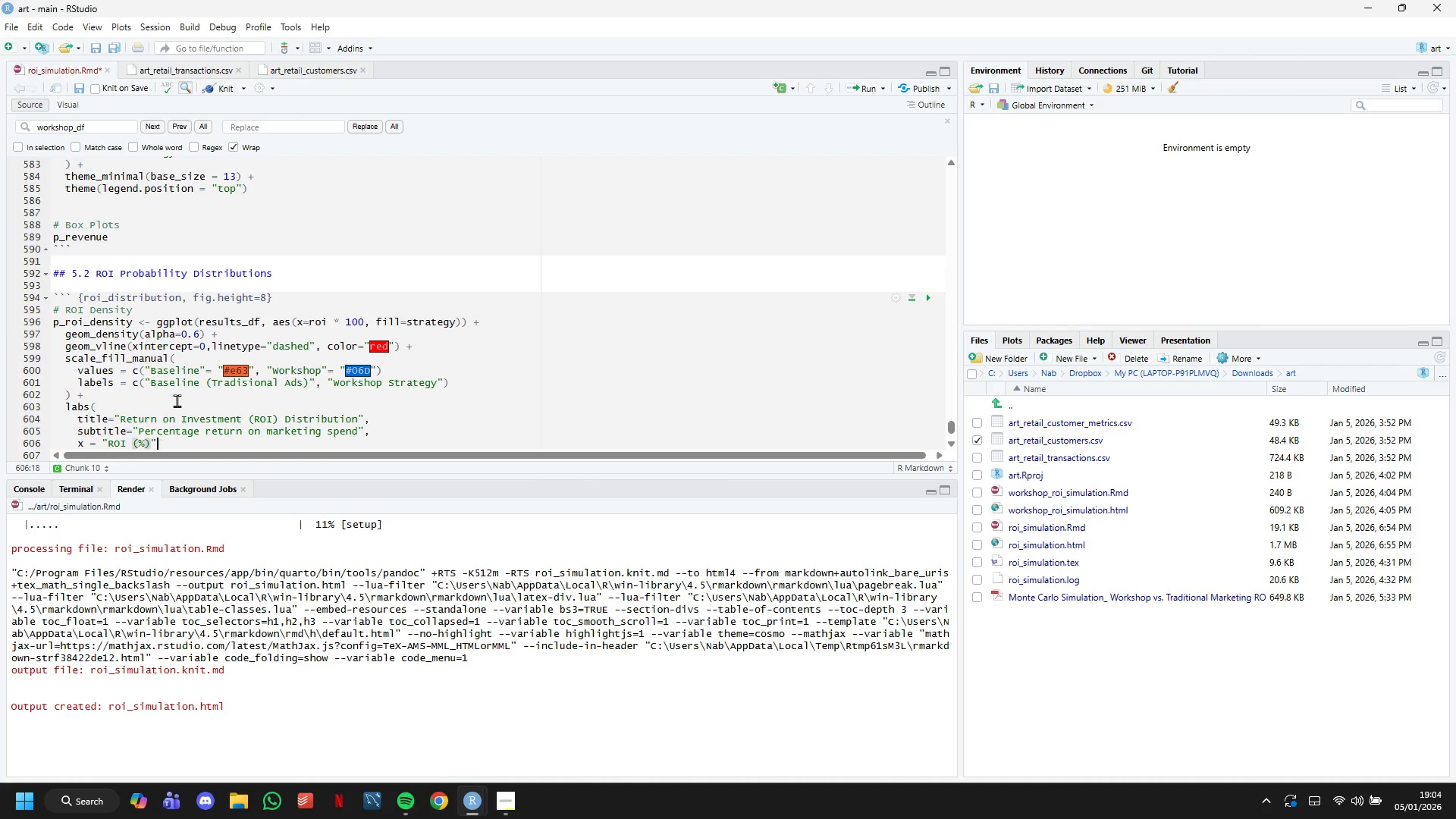 
 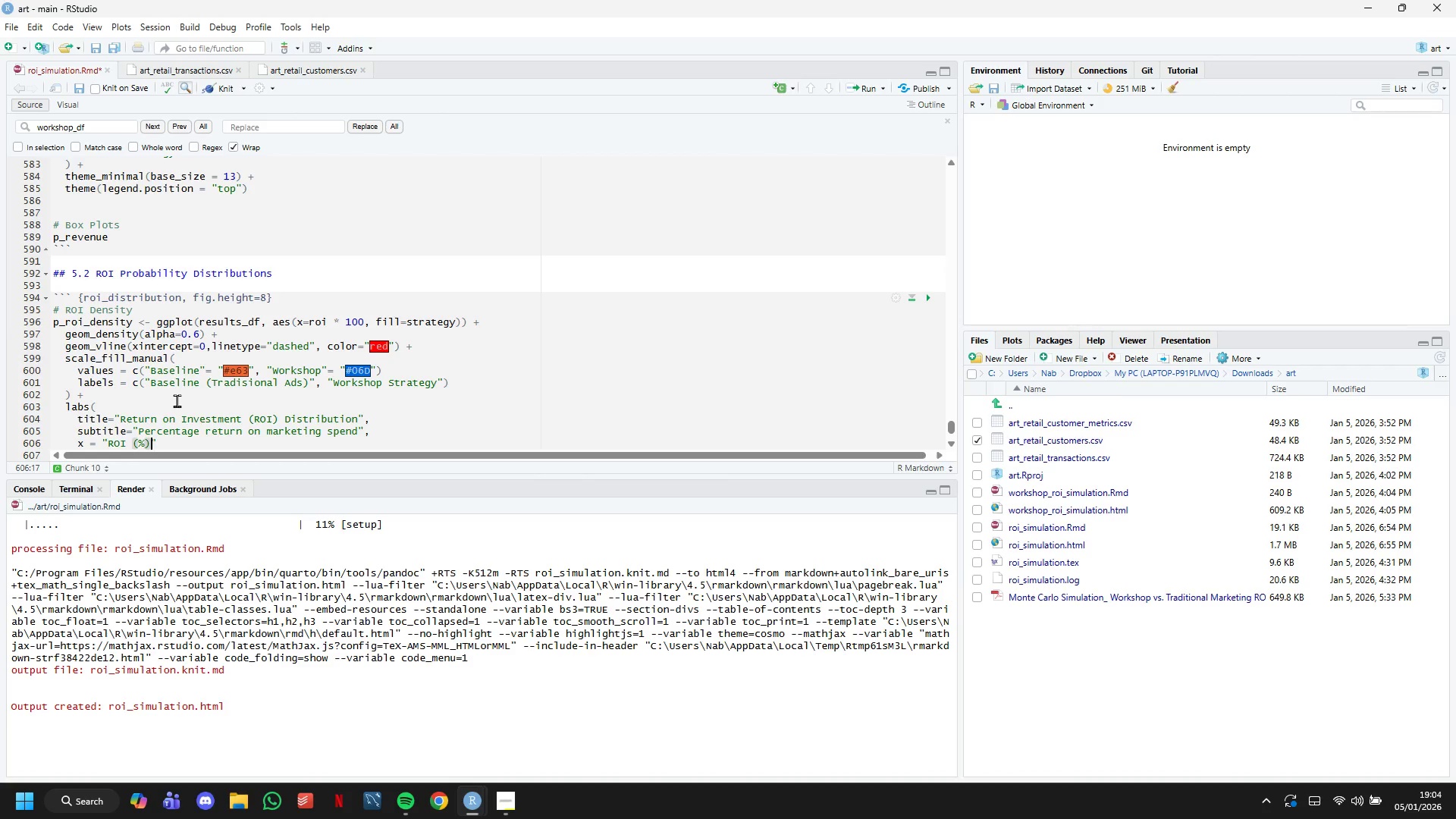 
key(ArrowRight)
 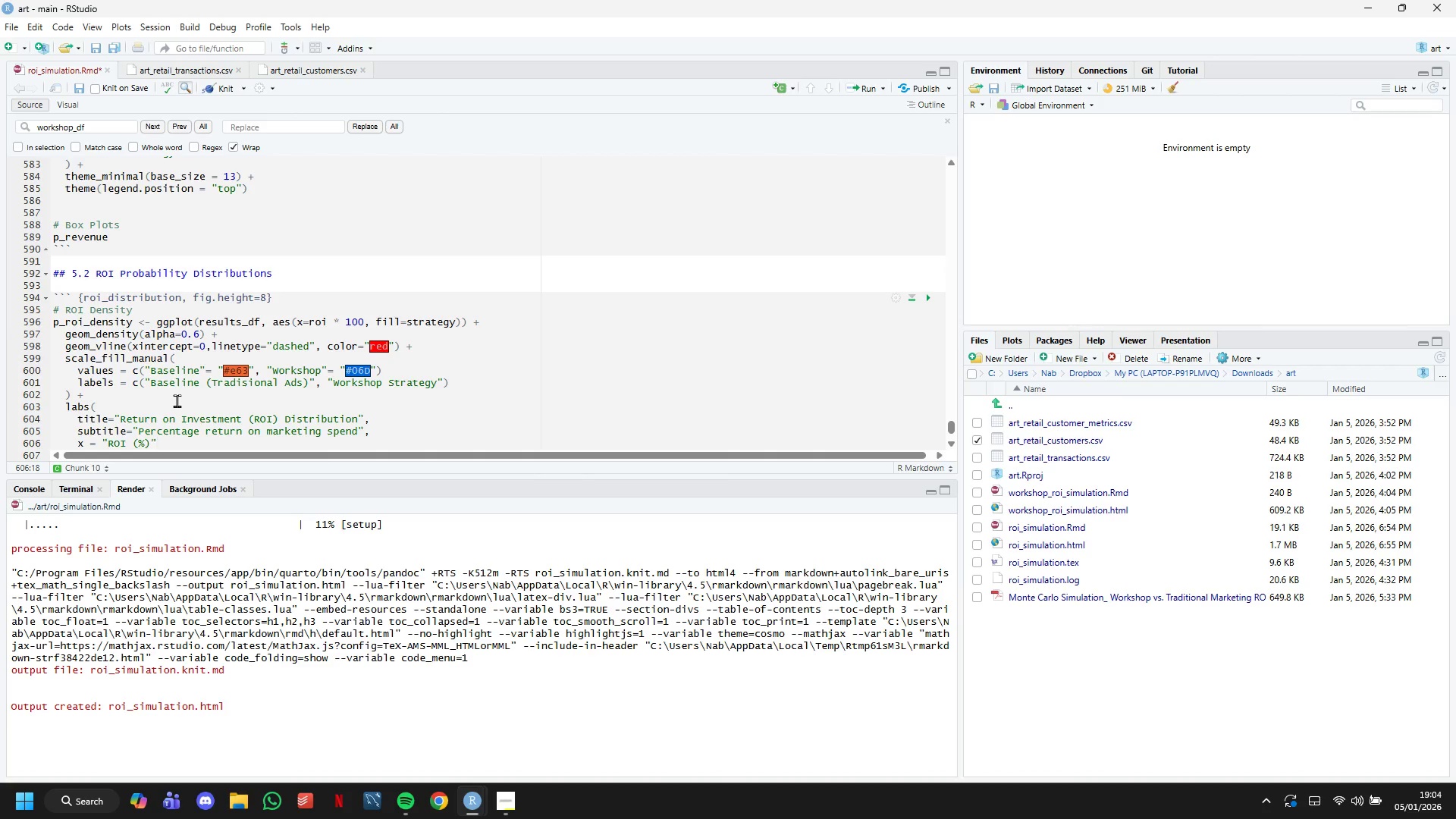 
key(Comma)
 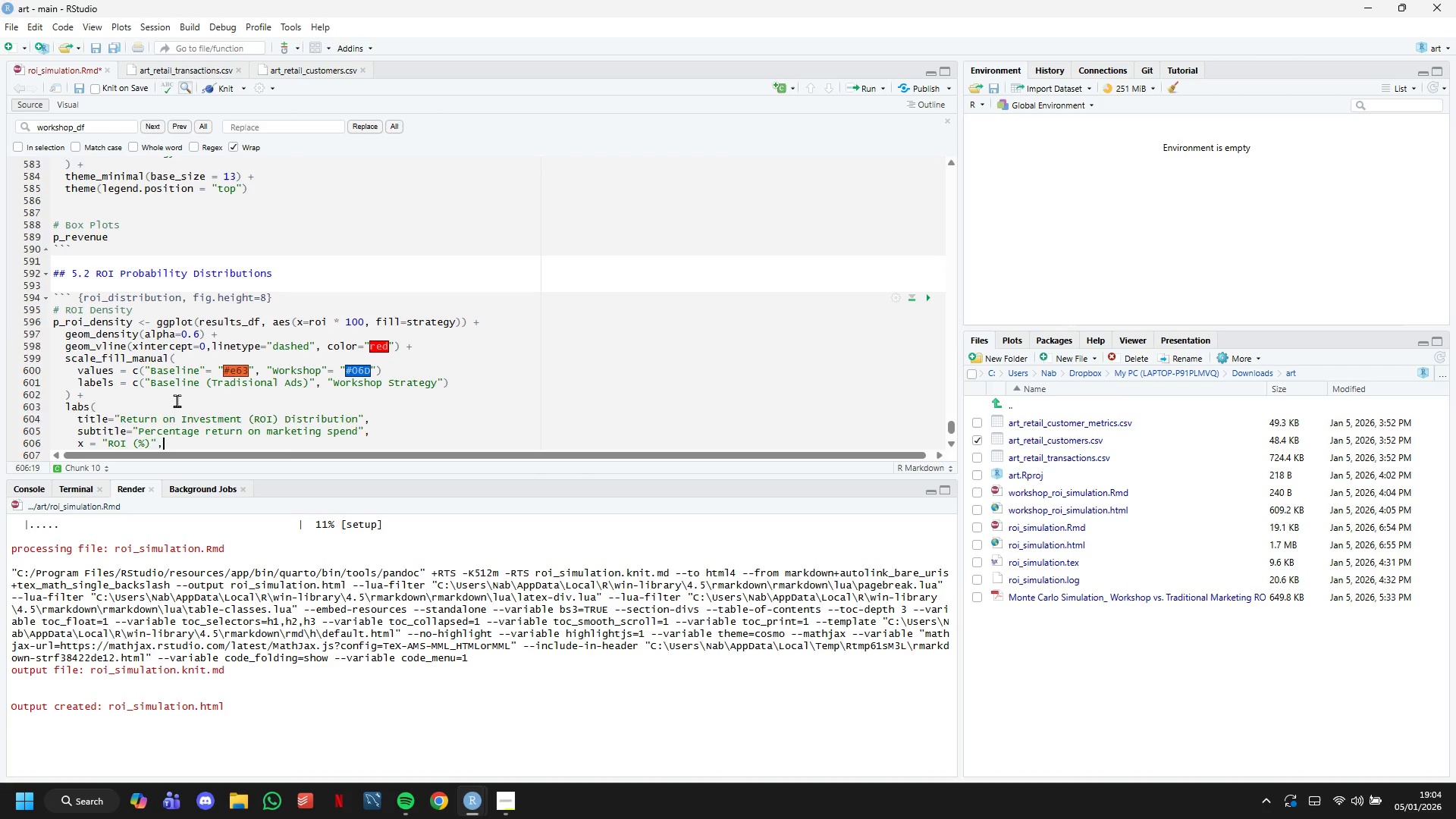 
key(Enter)
 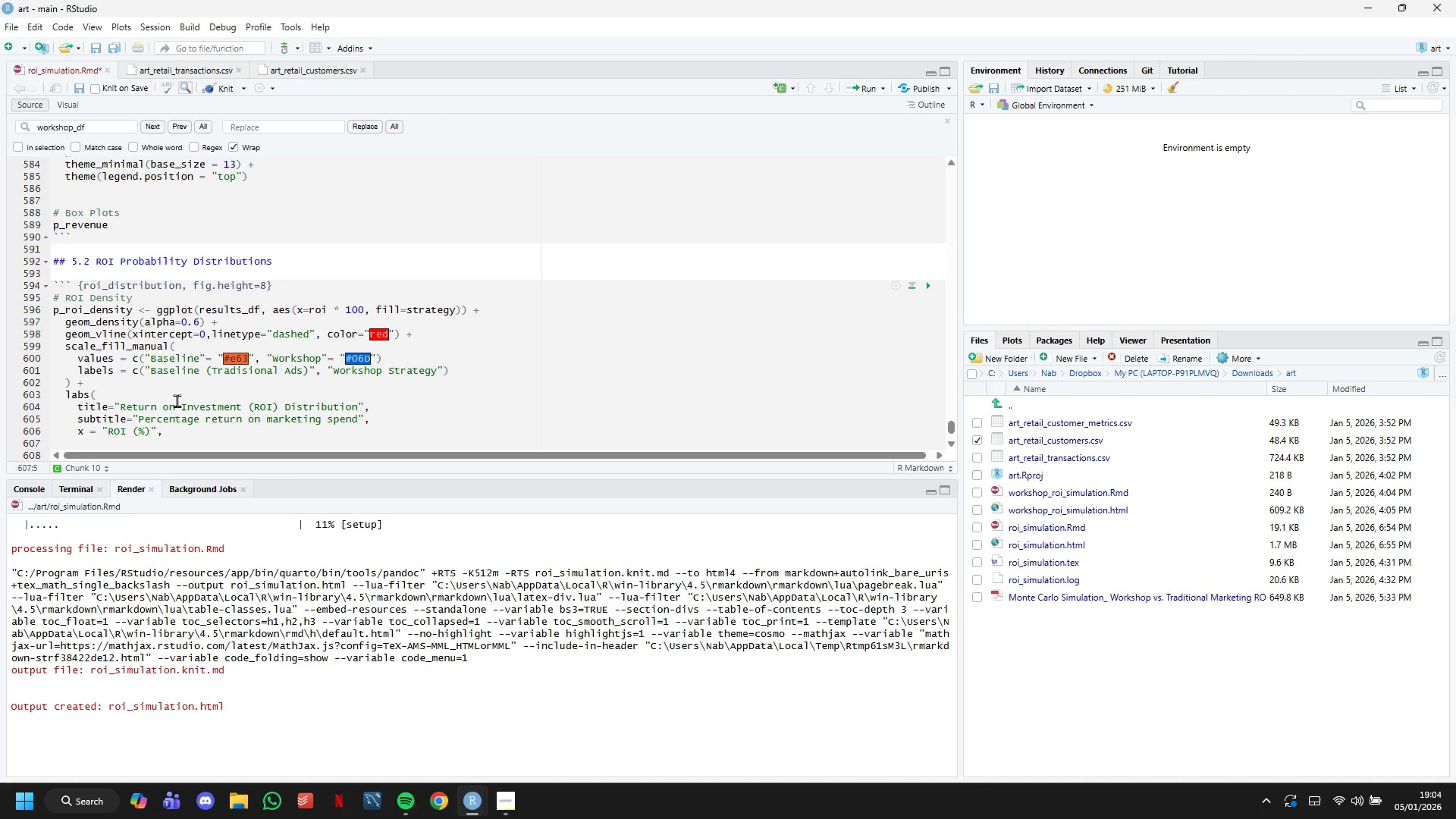 
type(y = "Probability)
 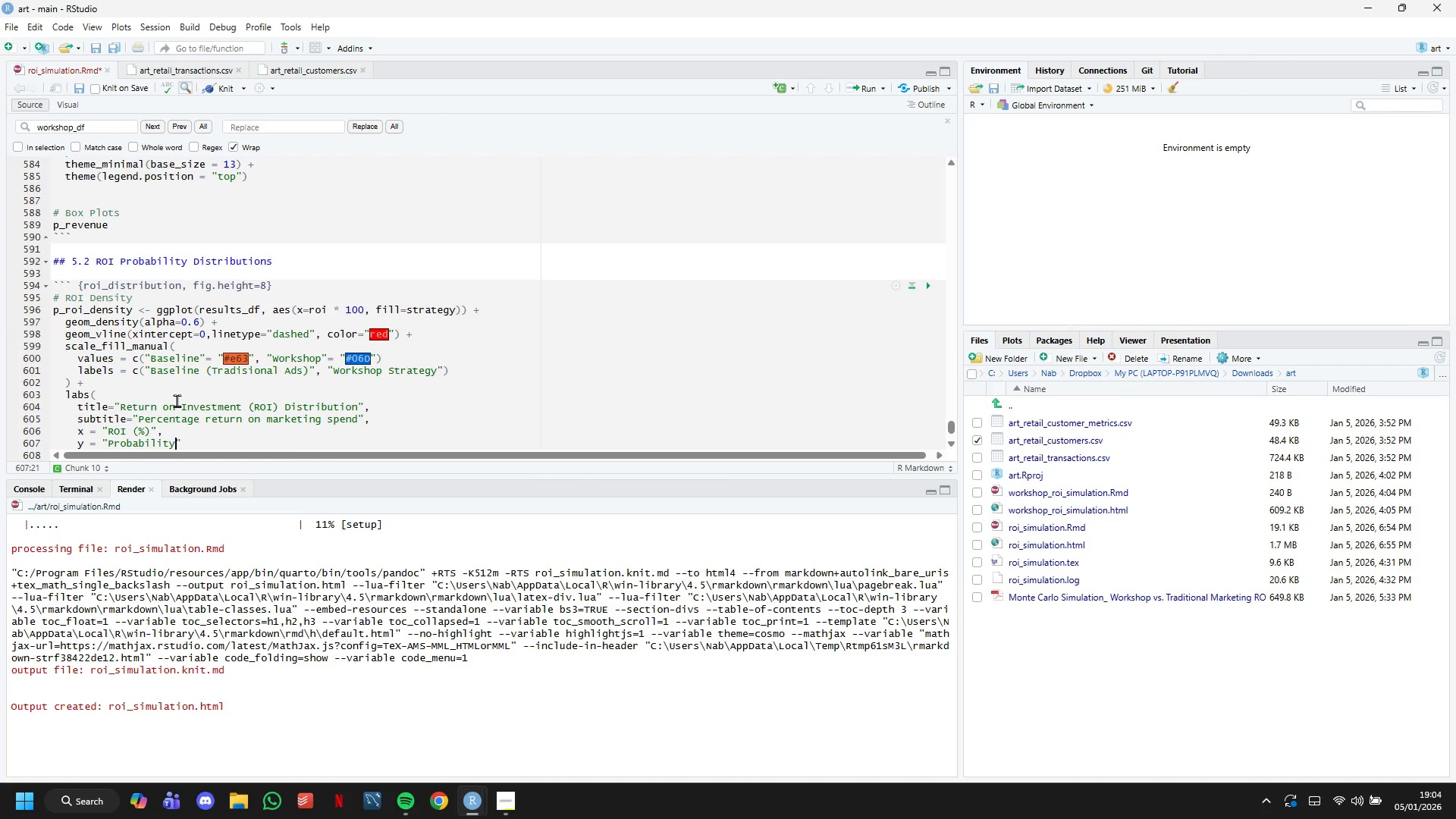 
wait(10.16)
 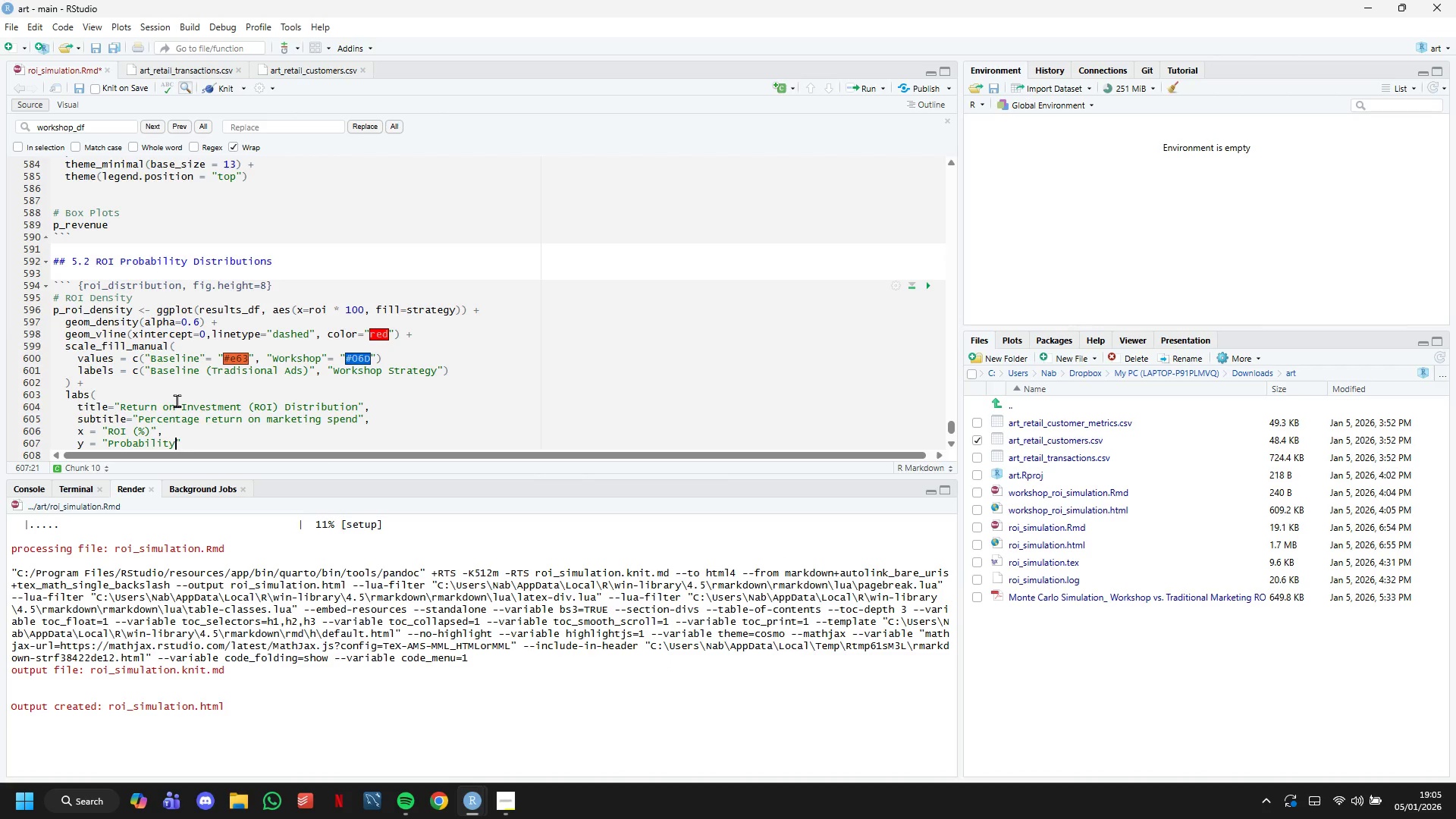 
type( Density)
 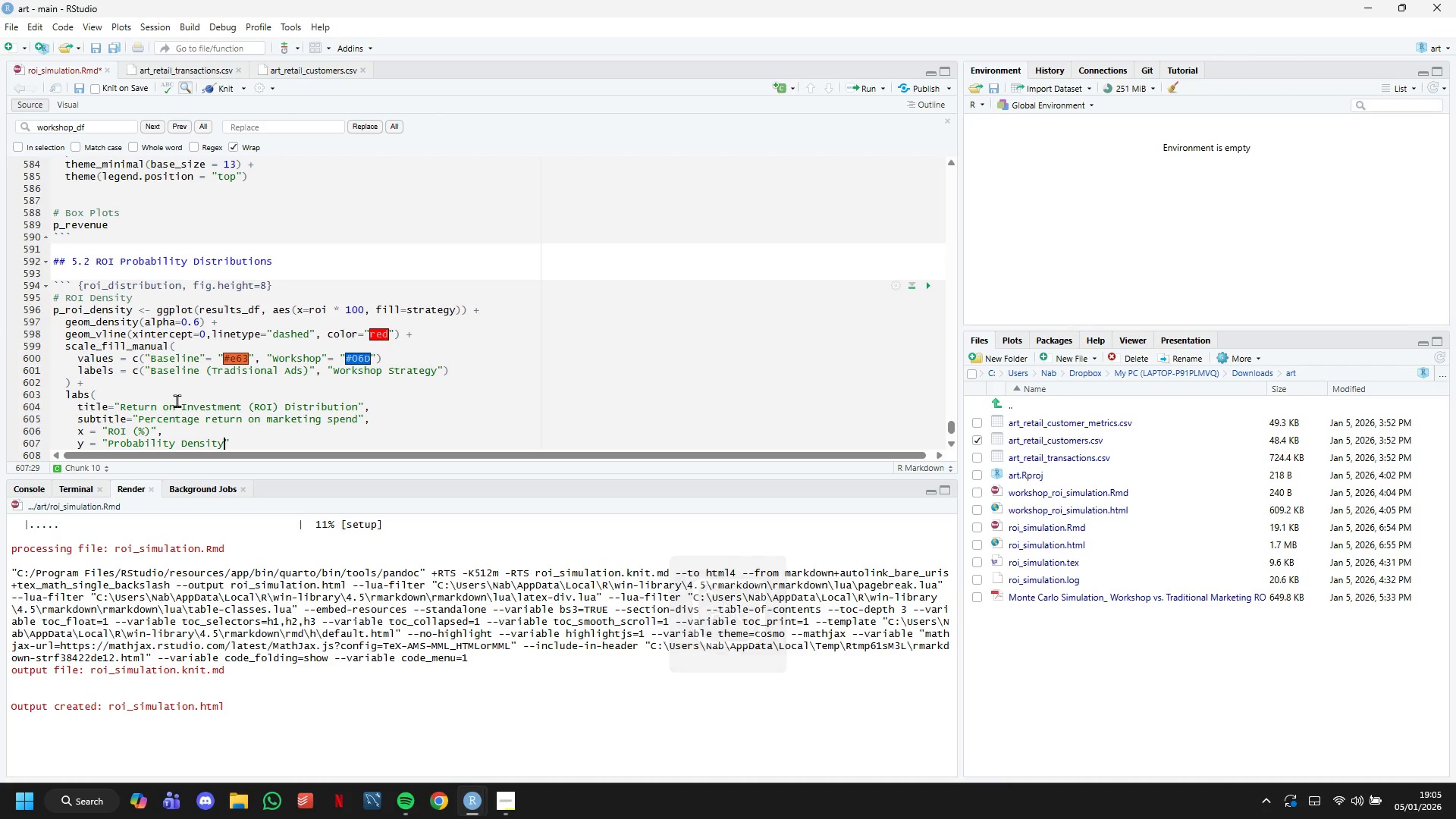 
key(ArrowUp)
 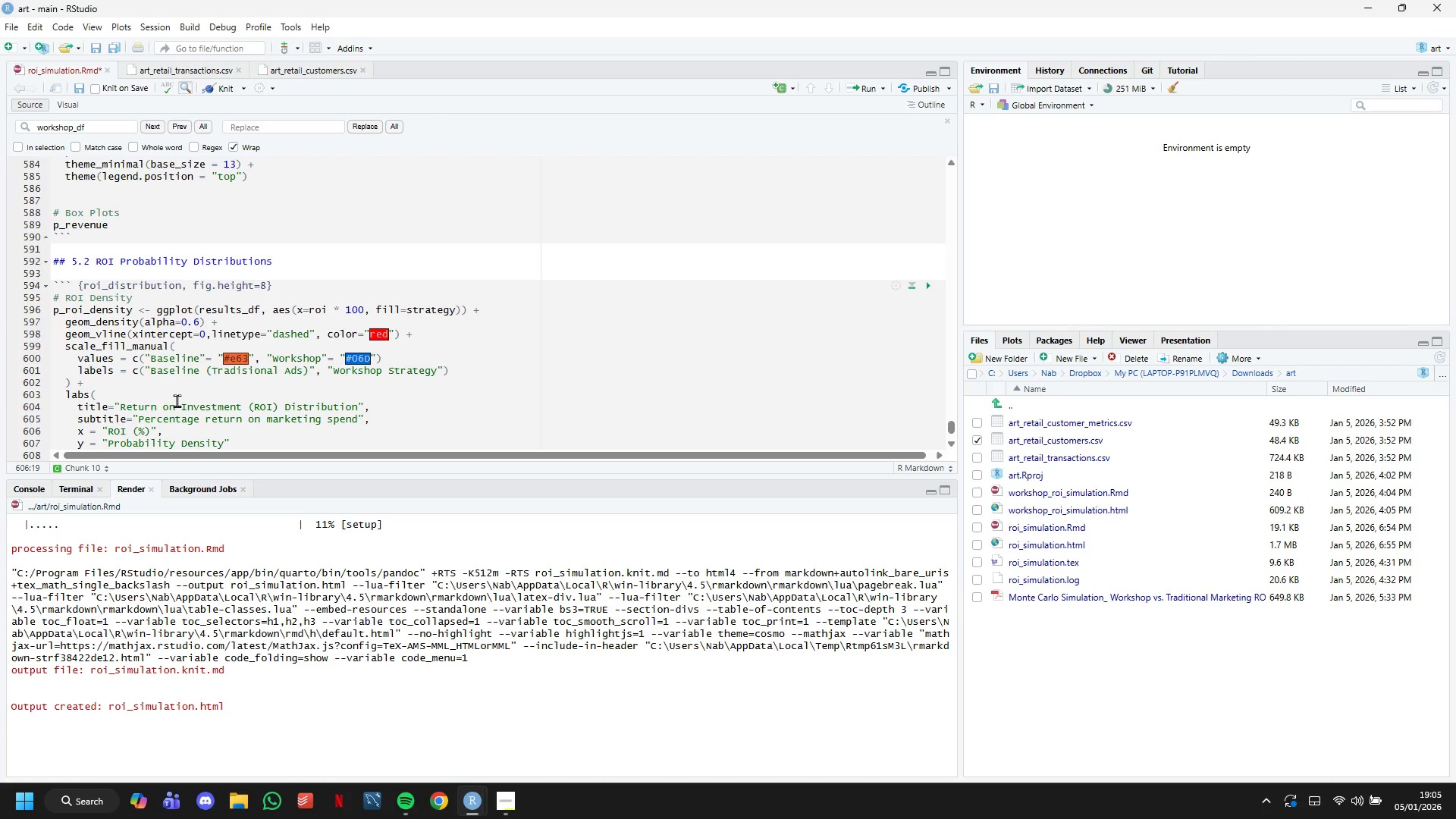 
key(ArrowDown)
 